 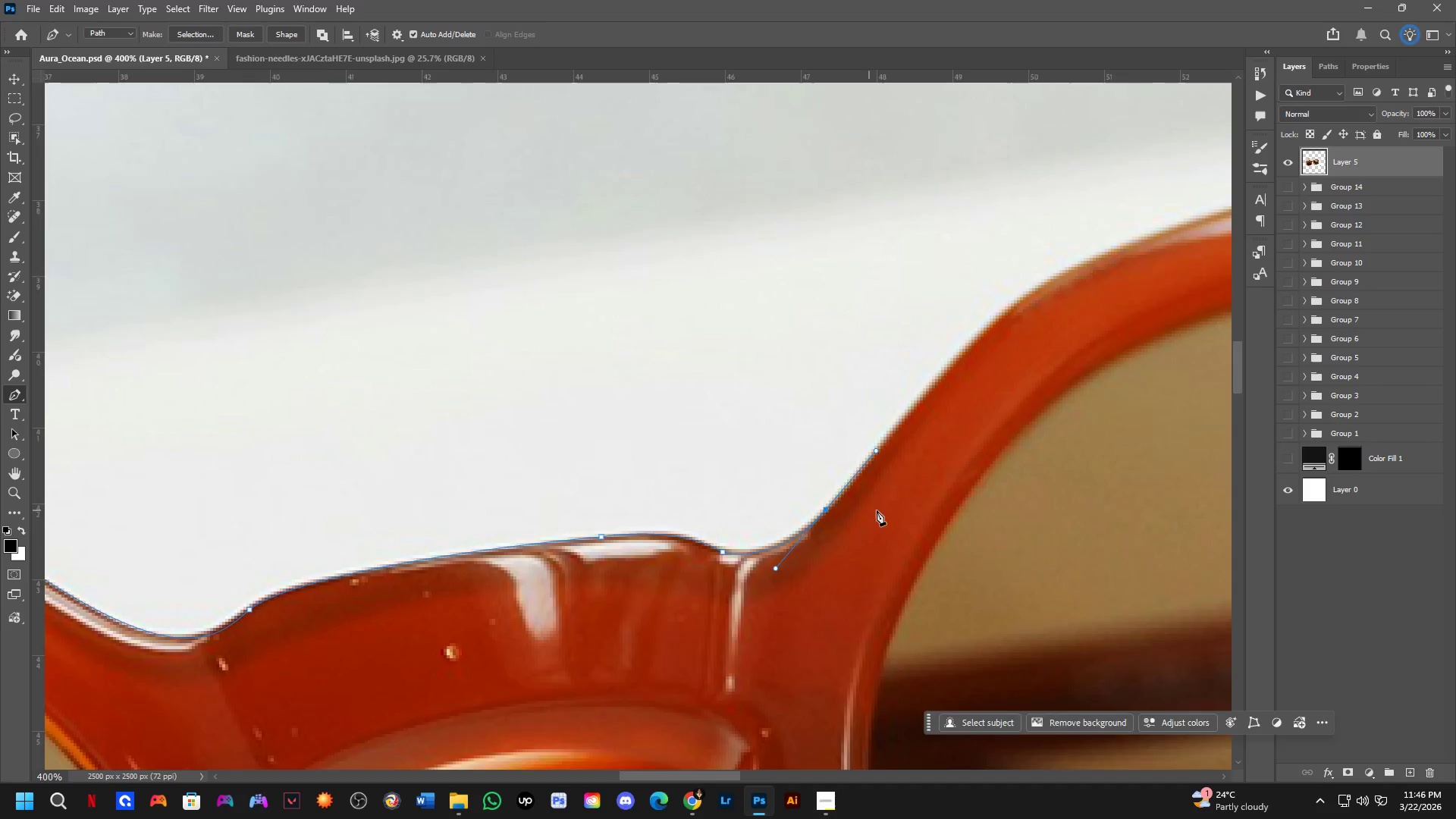 
hold_key(key=Space, duration=0.48)
 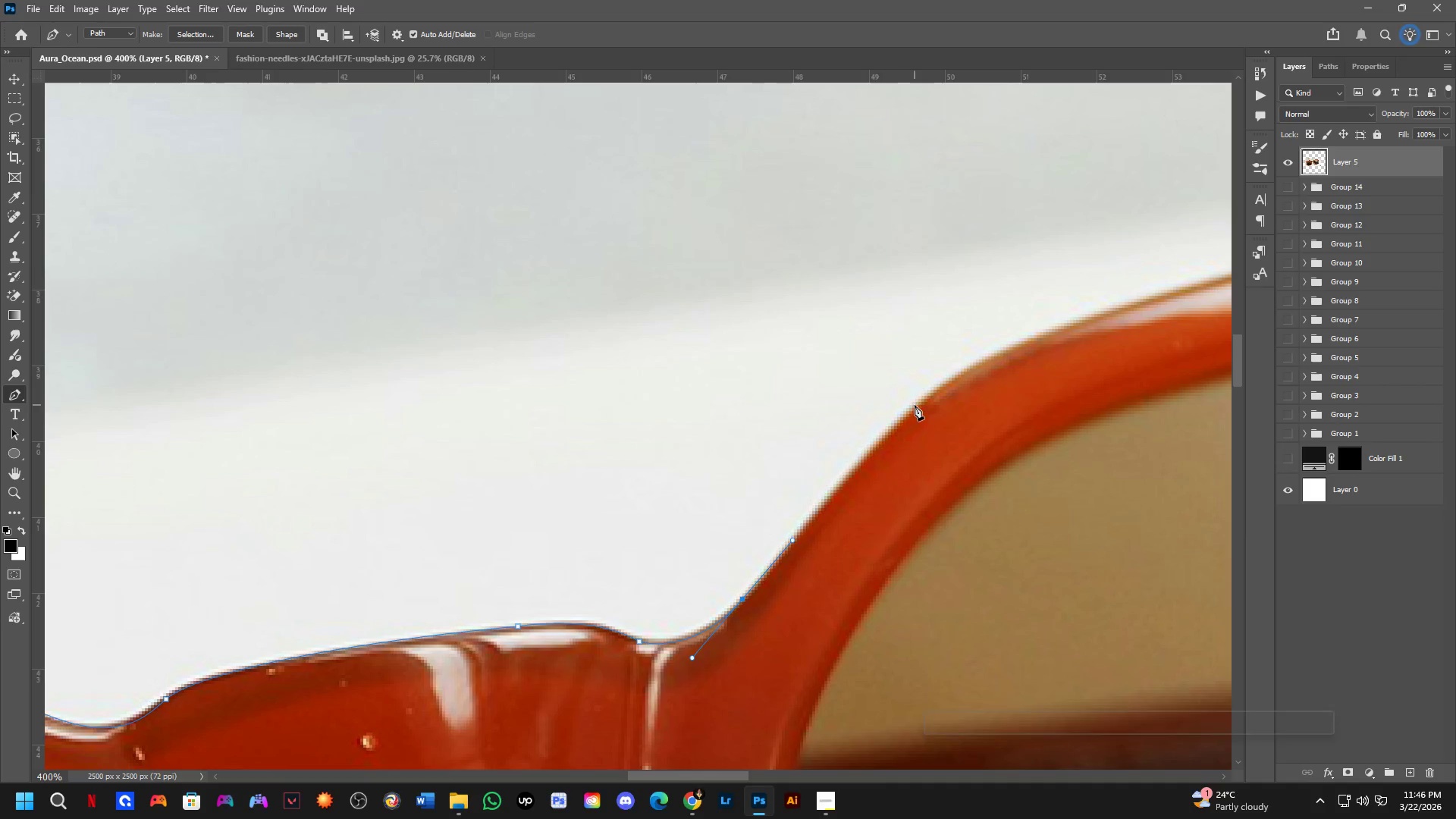 
left_click_drag(start_coordinate=[900, 491], to_coordinate=[817, 580])
 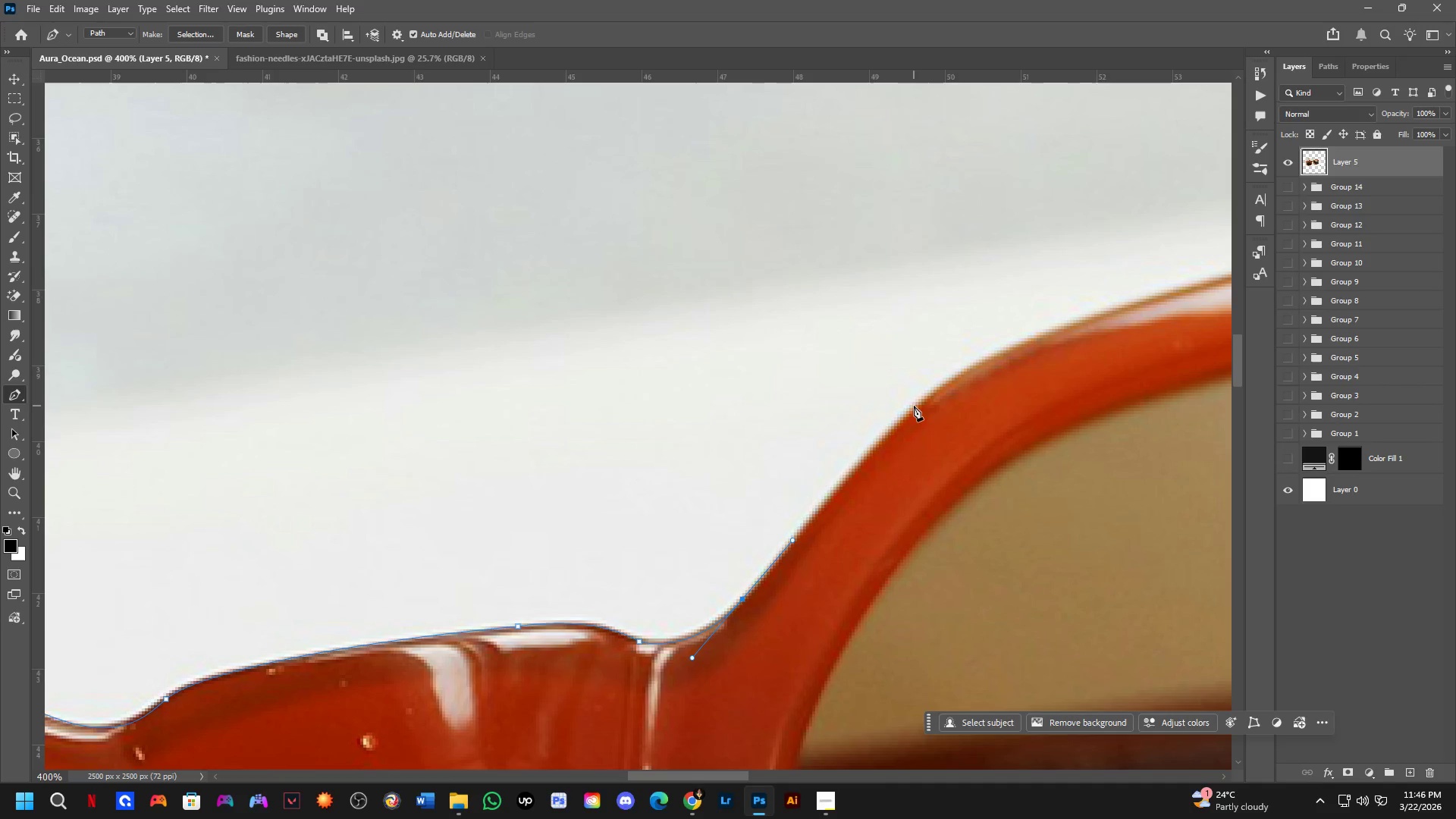 
left_click_drag(start_coordinate=[915, 405], to_coordinate=[959, 372])
 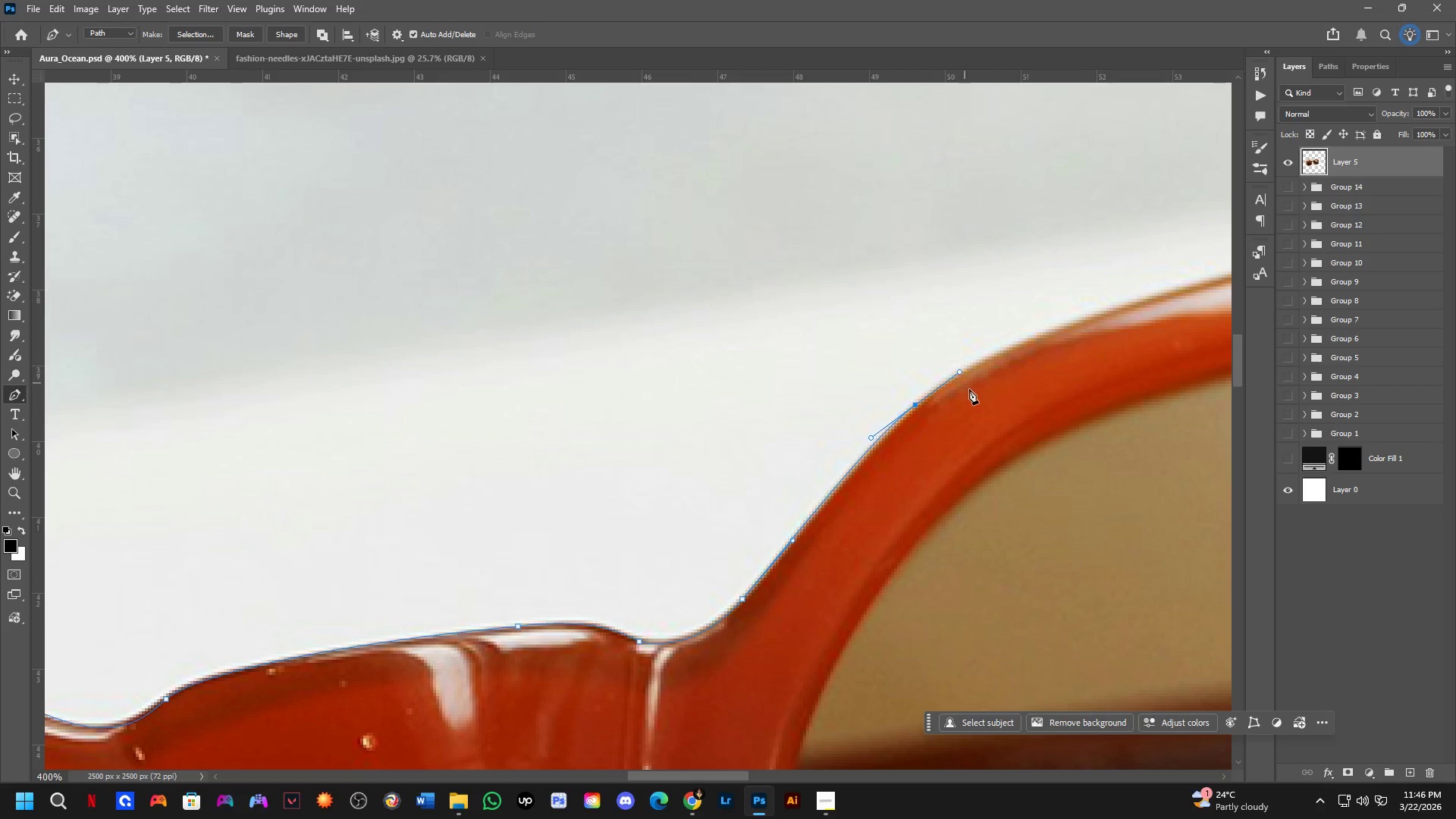 
hold_key(key=Space, duration=0.55)
 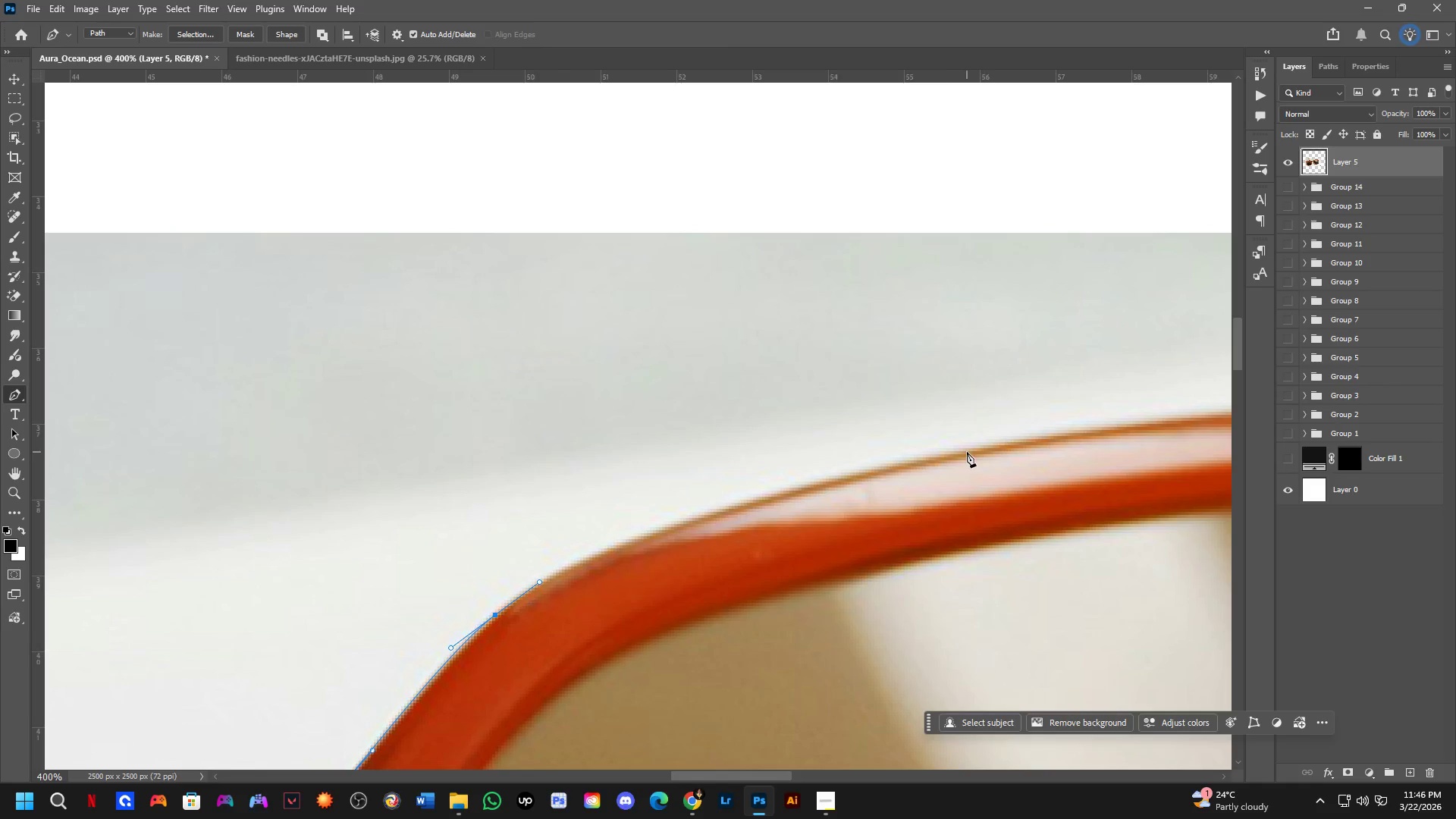 
left_click_drag(start_coordinate=[1068, 406], to_coordinate=[651, 616])
 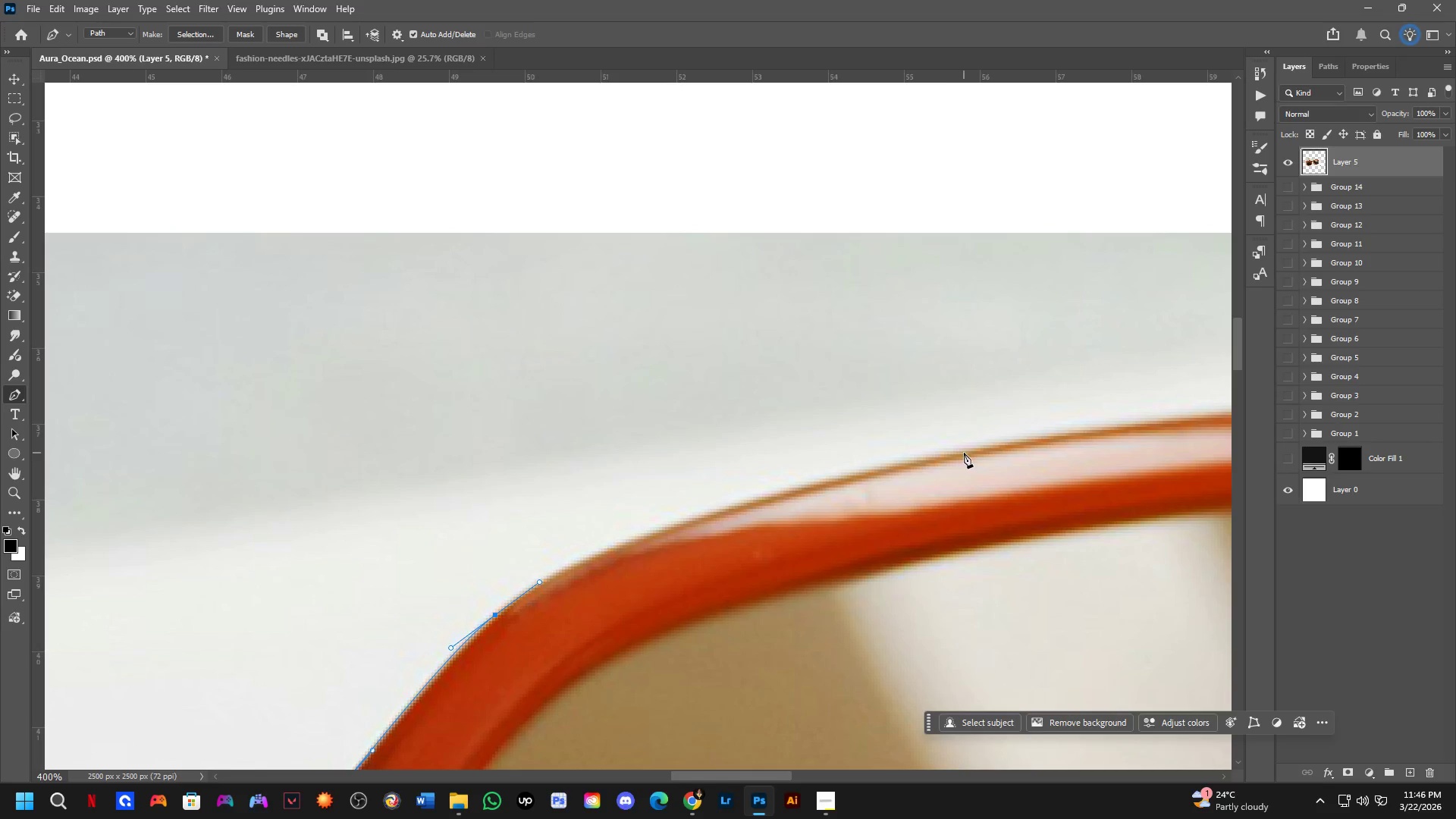 
left_click_drag(start_coordinate=[967, 452], to_coordinate=[1218, 409])
 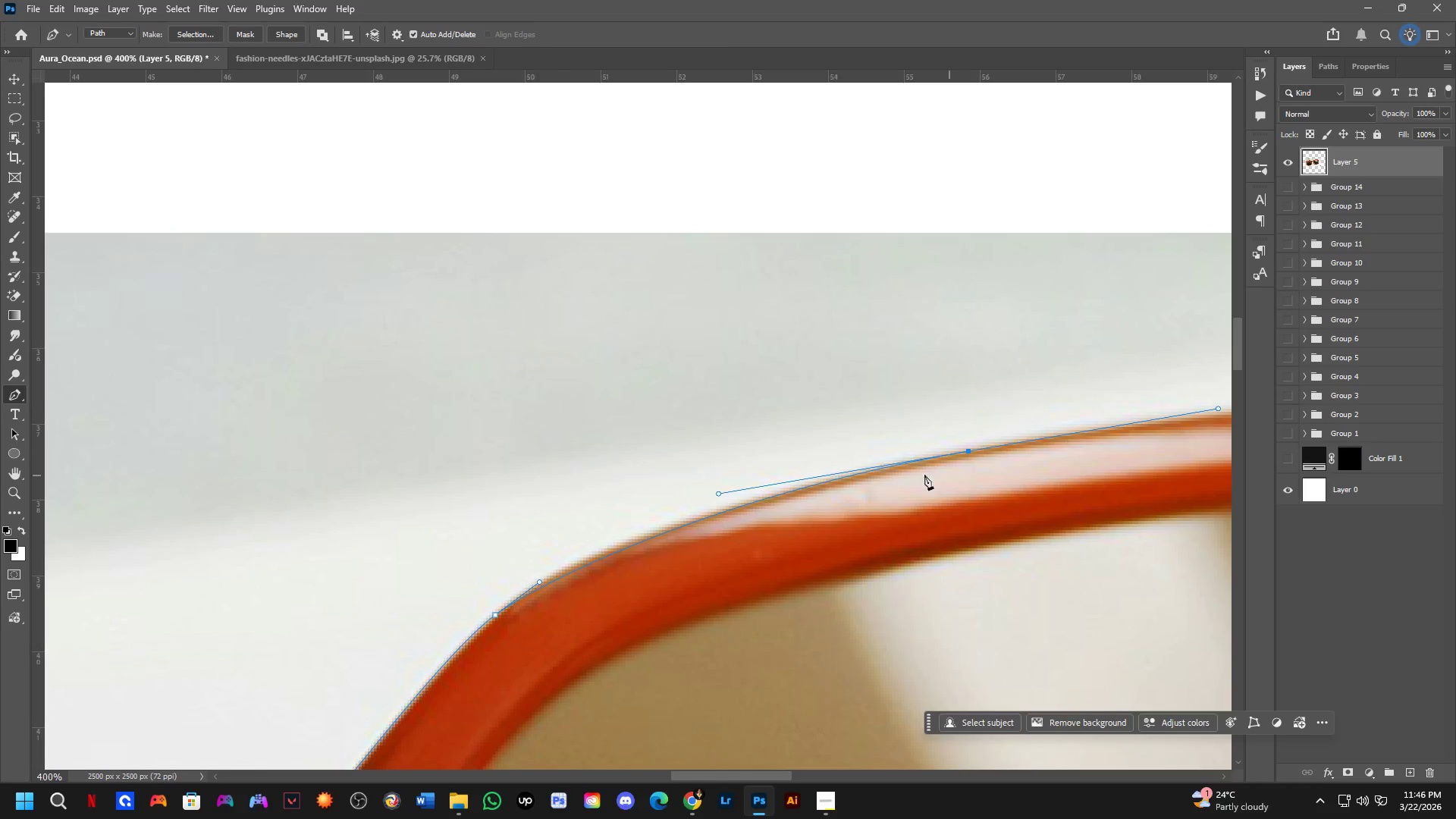 
scroll: coordinate [878, 474], scroll_direction: down, amount: 3.0
 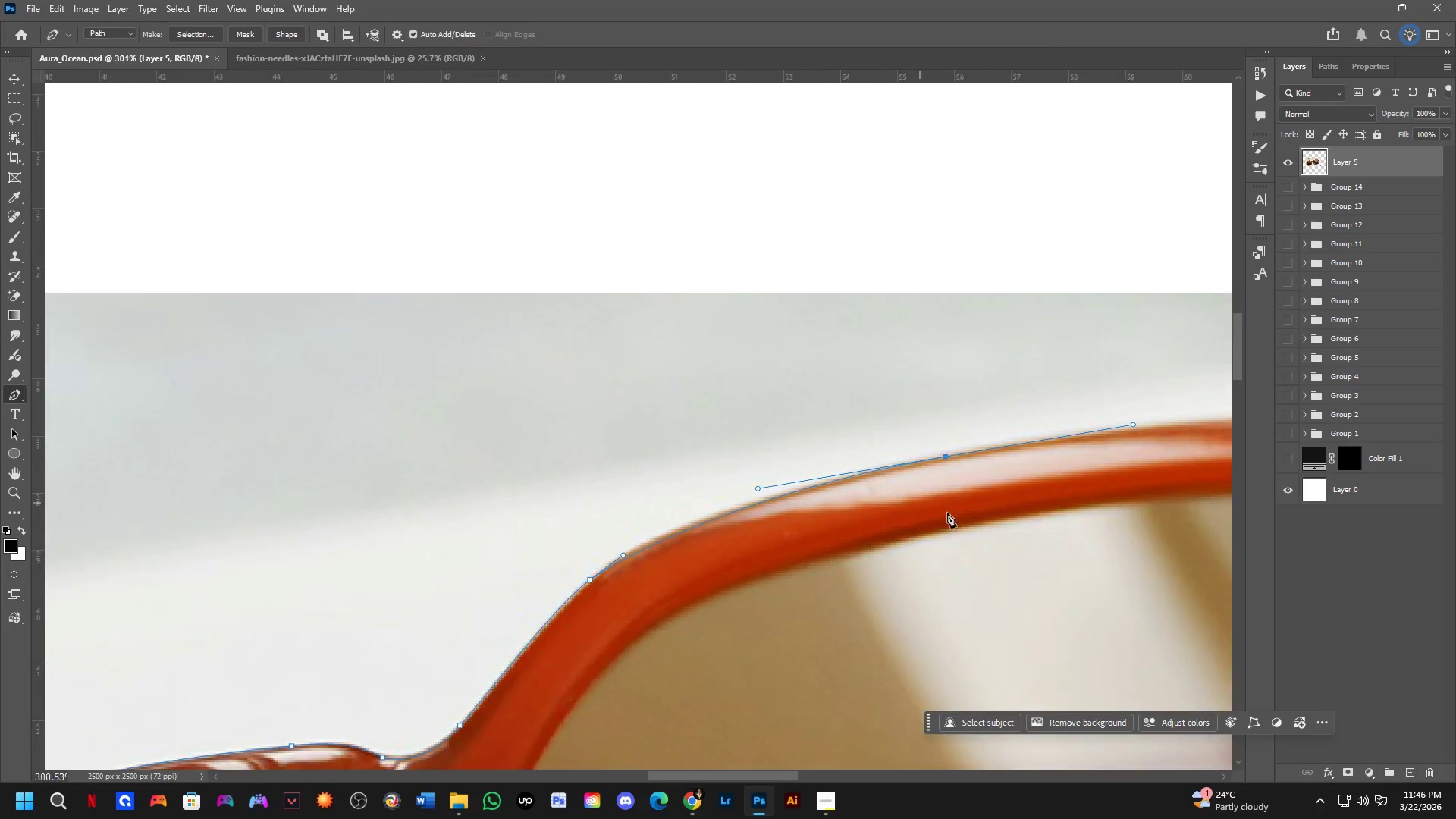 
hold_key(key=Space, duration=0.52)
 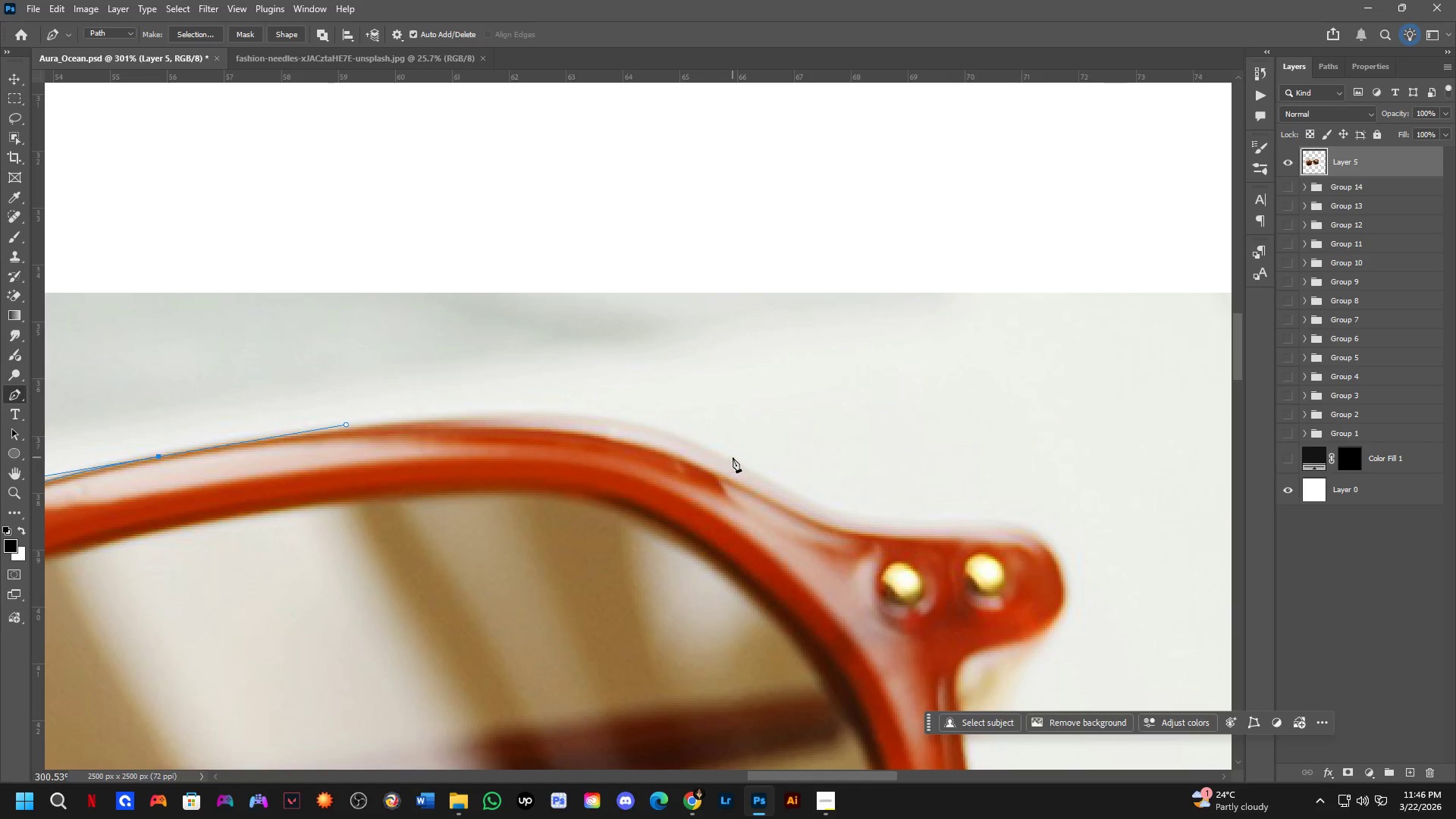 
left_click_drag(start_coordinate=[1034, 526], to_coordinate=[246, 526])
 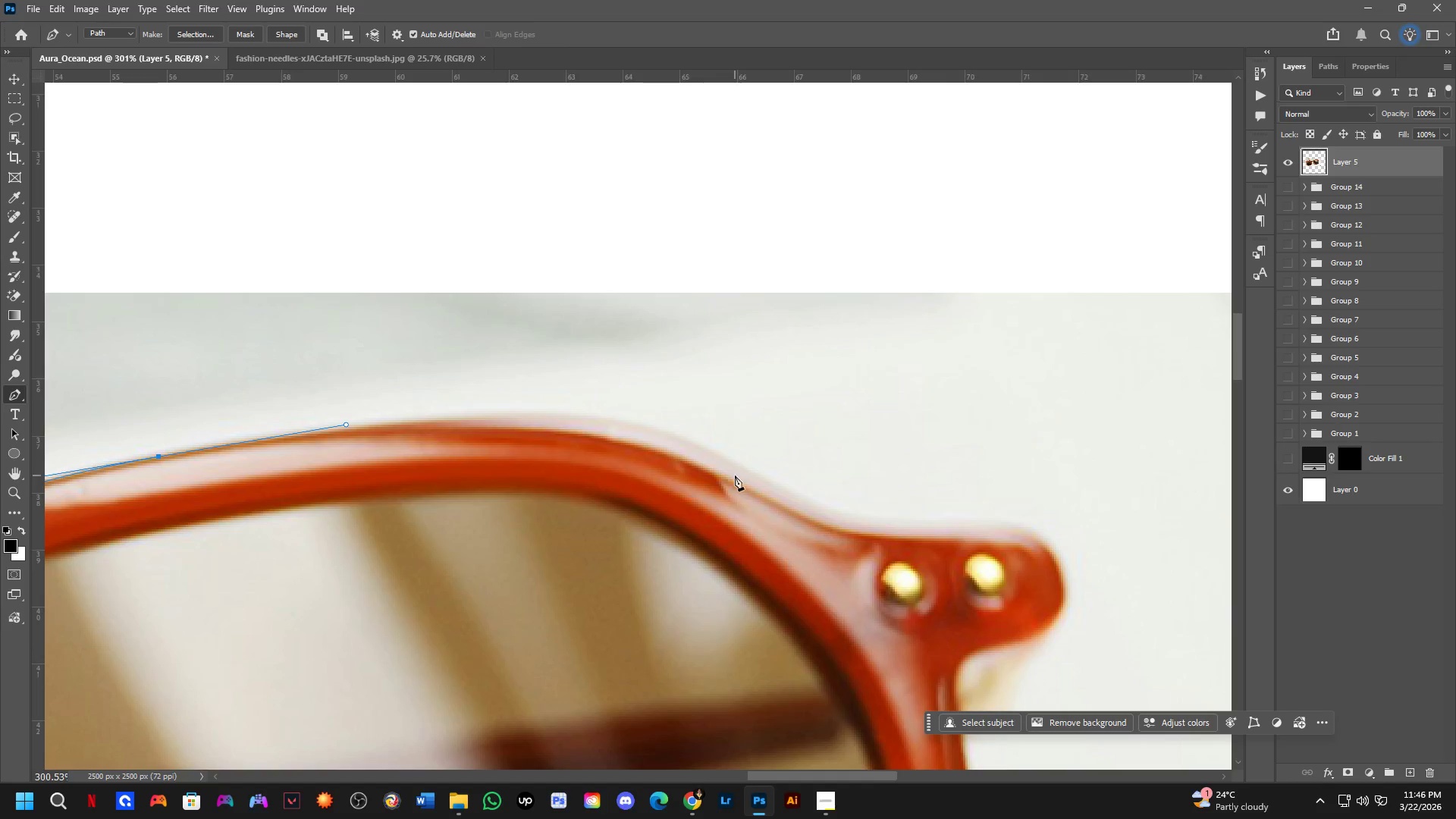 
key(Shift+ShiftLeft)
 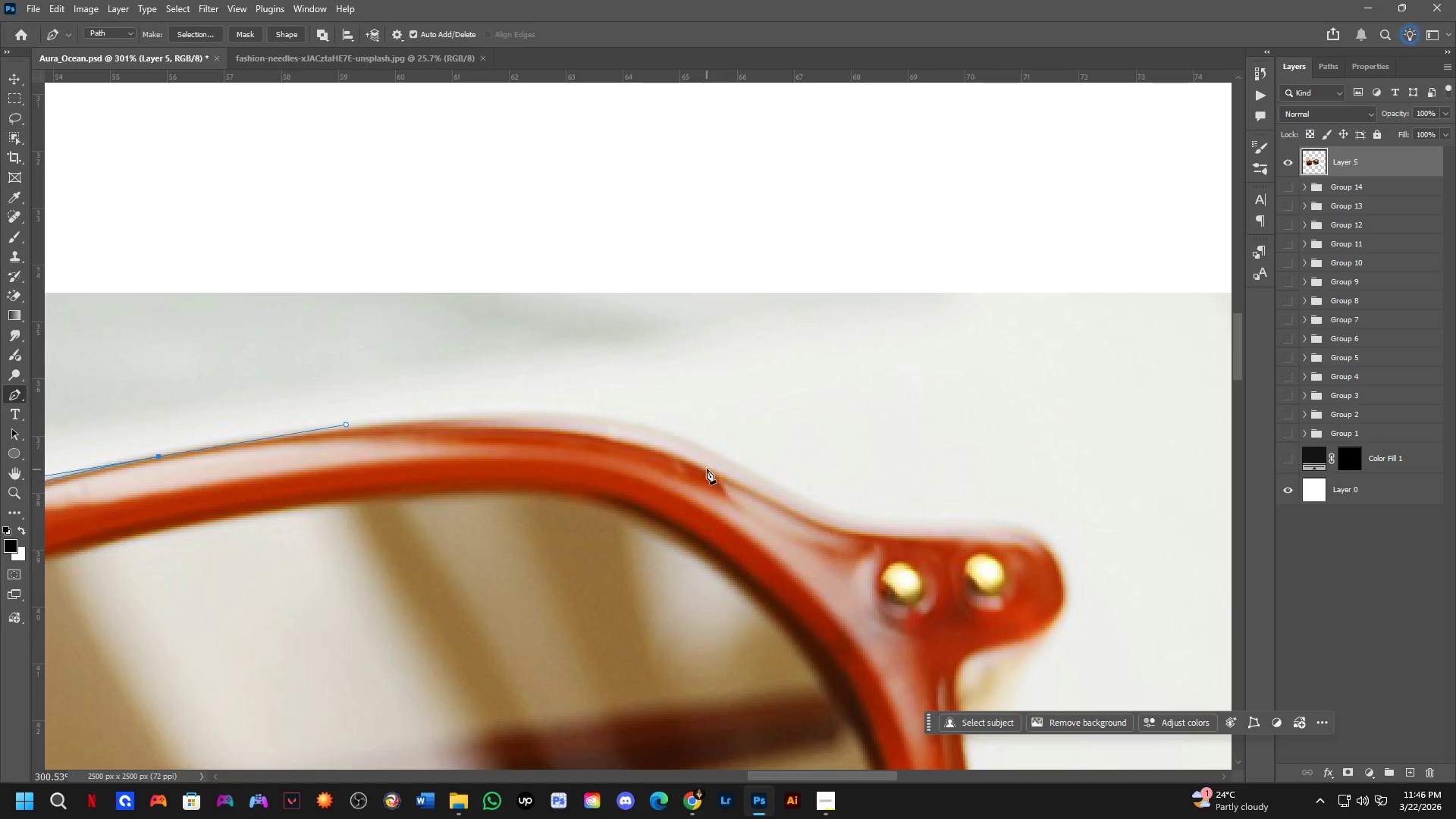 
scroll: coordinate [706, 469], scroll_direction: down, amount: 2.0
 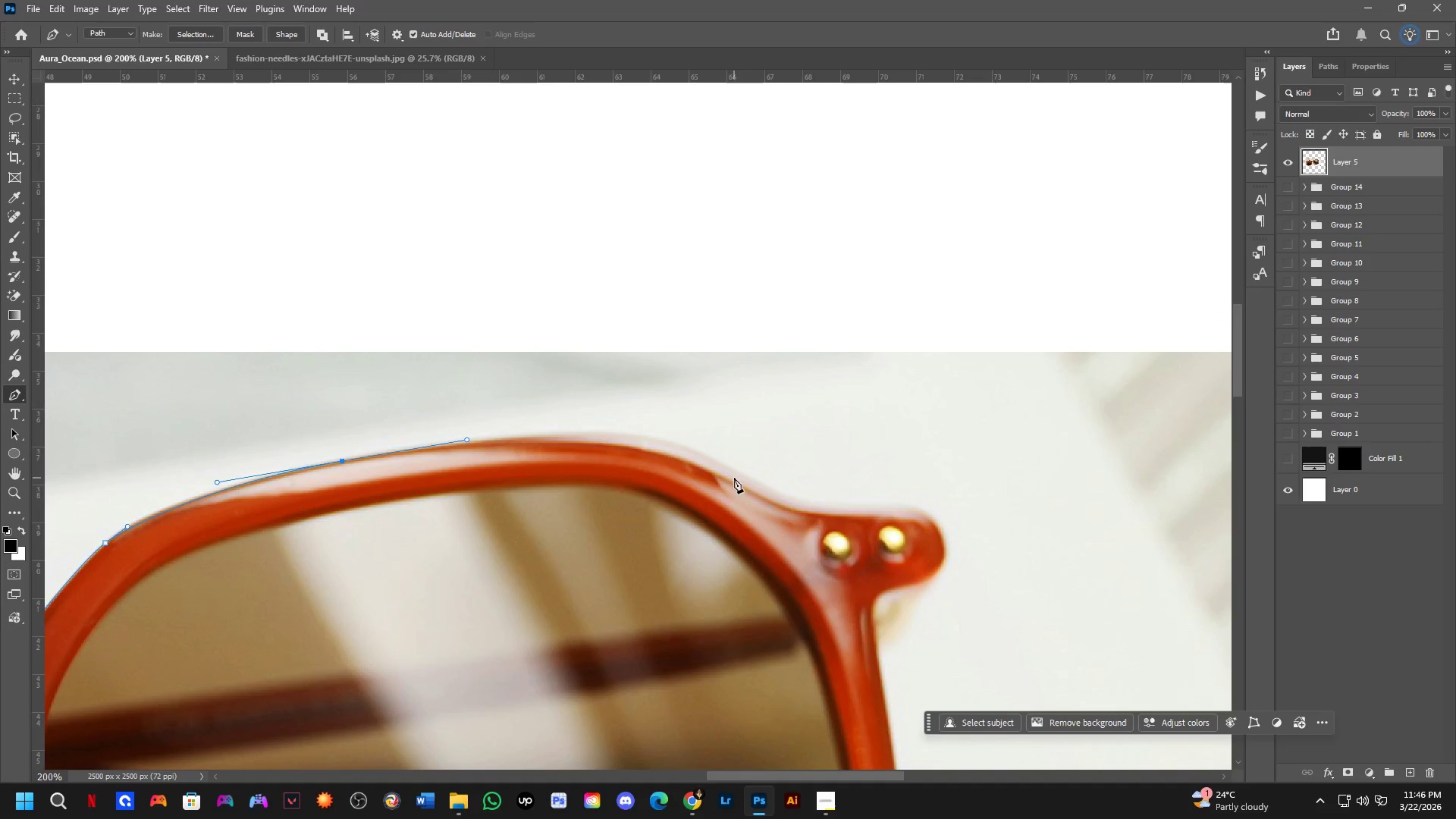 
left_click_drag(start_coordinate=[745, 486], to_coordinate=[863, 553])
 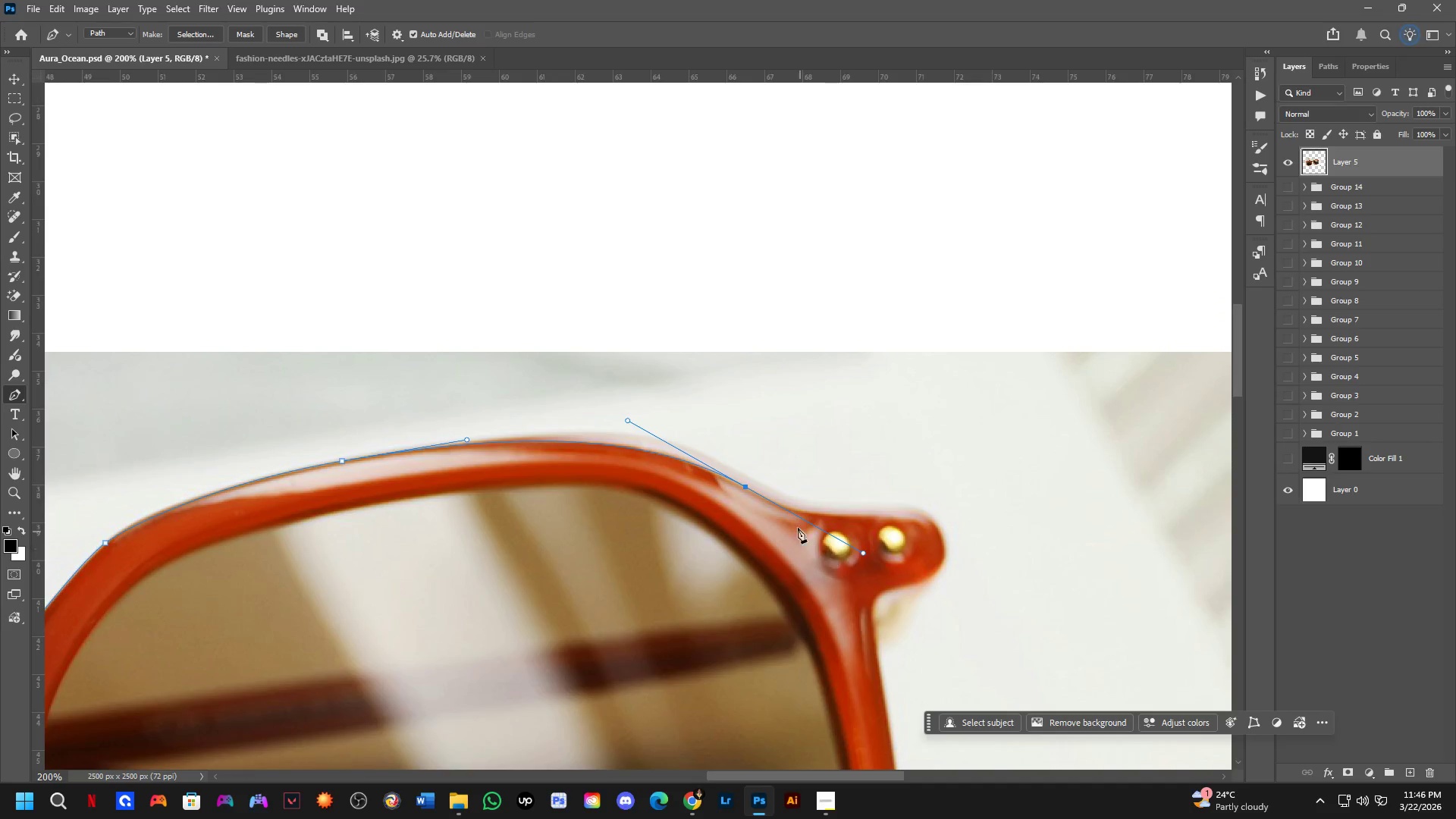 
scroll: coordinate [785, 514], scroll_direction: up, amount: 3.0
 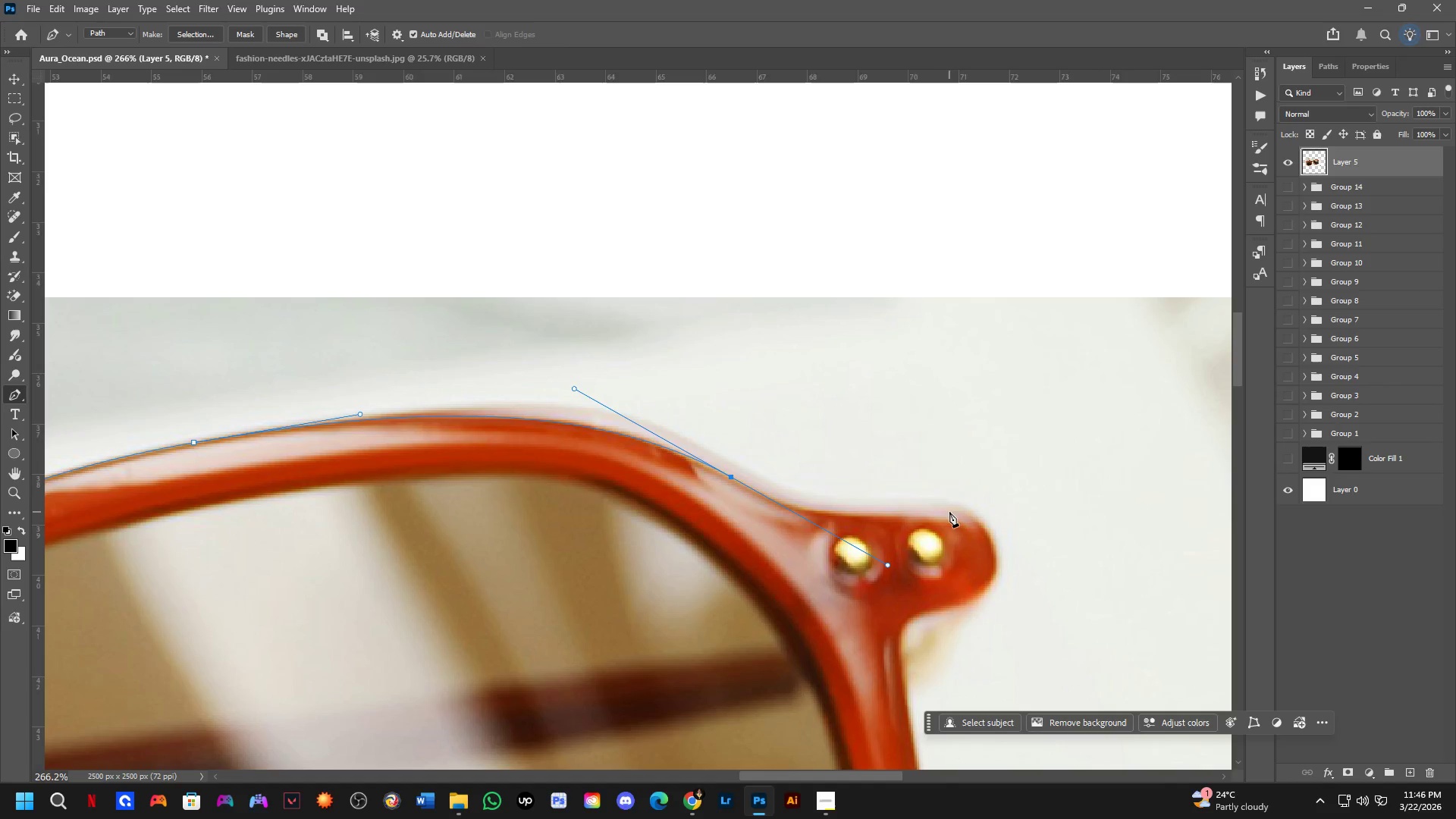 
left_click_drag(start_coordinate=[959, 508], to_coordinate=[997, 501])
 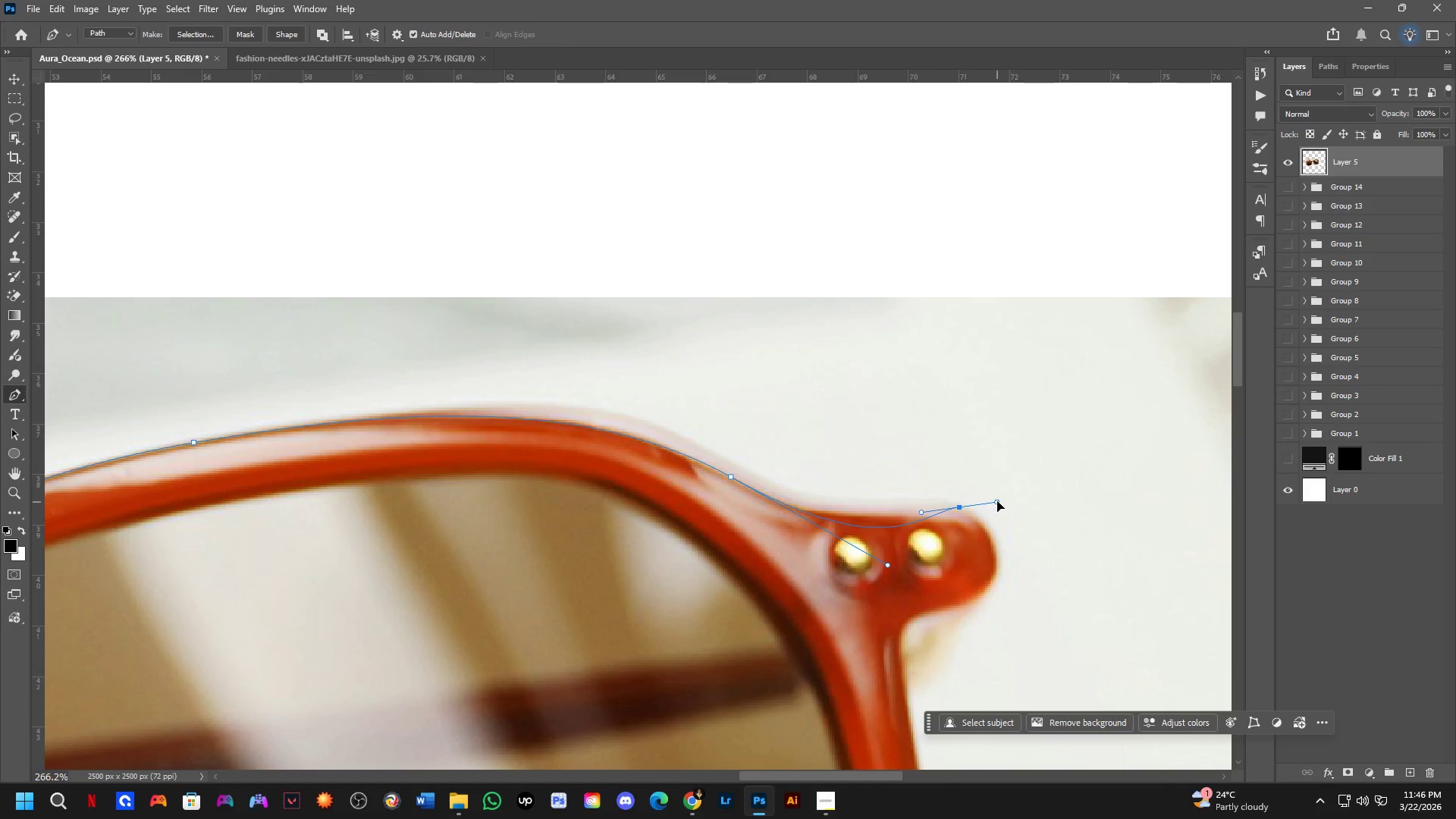 
key(Control+ControlLeft)
 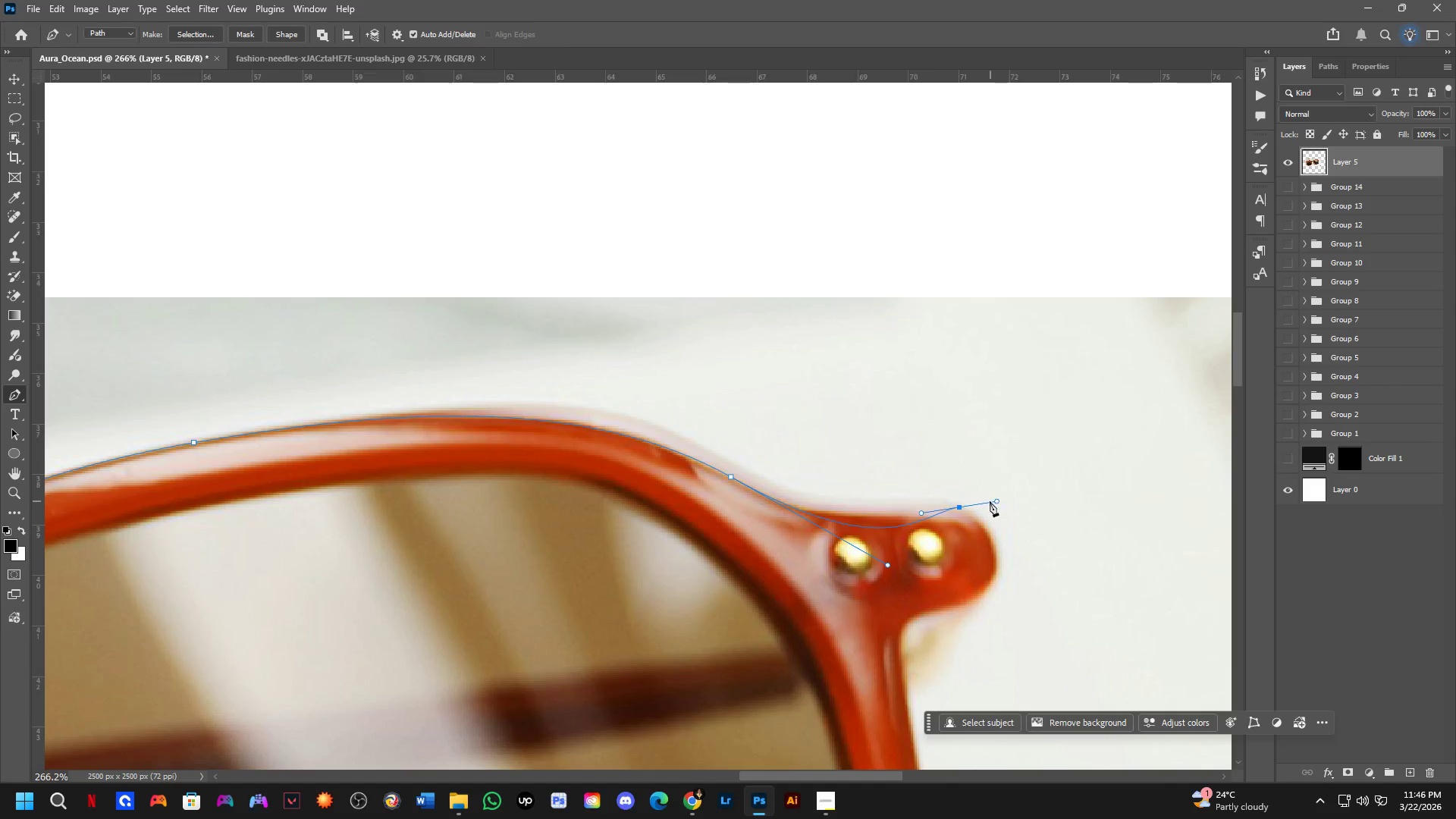 
key(Control+Z)
 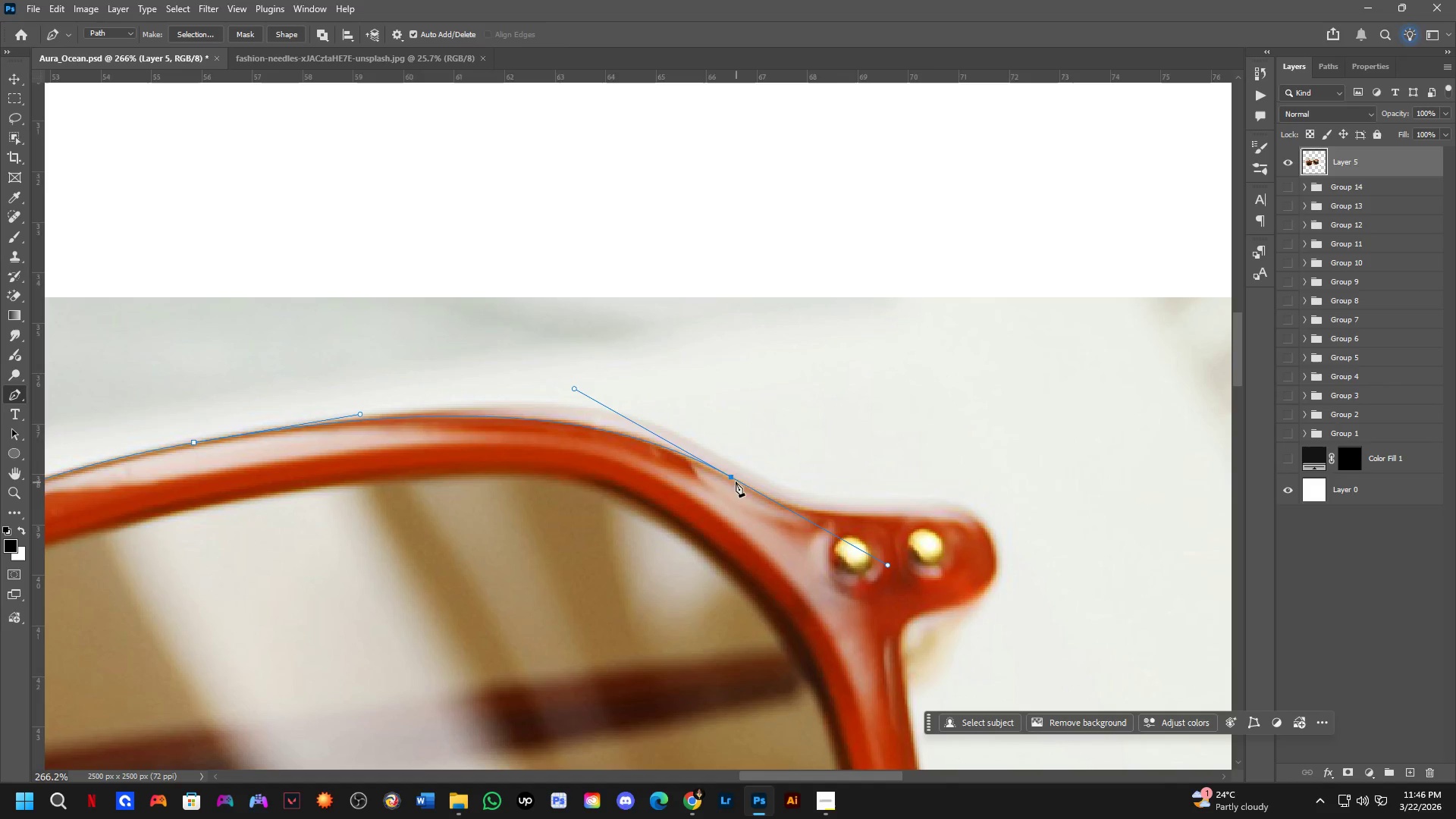 
hold_key(key=AltLeft, duration=0.78)
left_click([732, 475])
 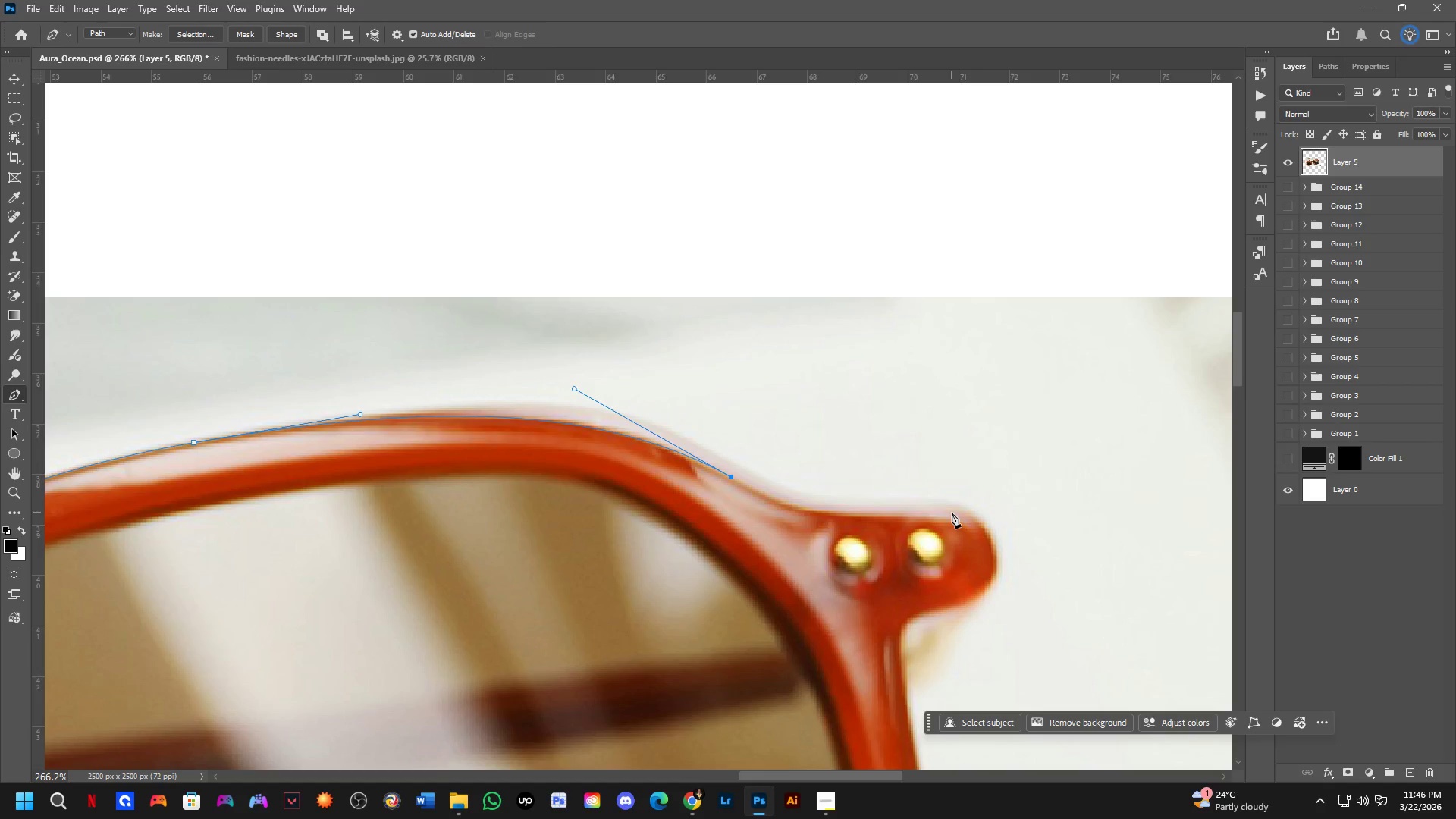 
left_click_drag(start_coordinate=[949, 504], to_coordinate=[1062, 483])
 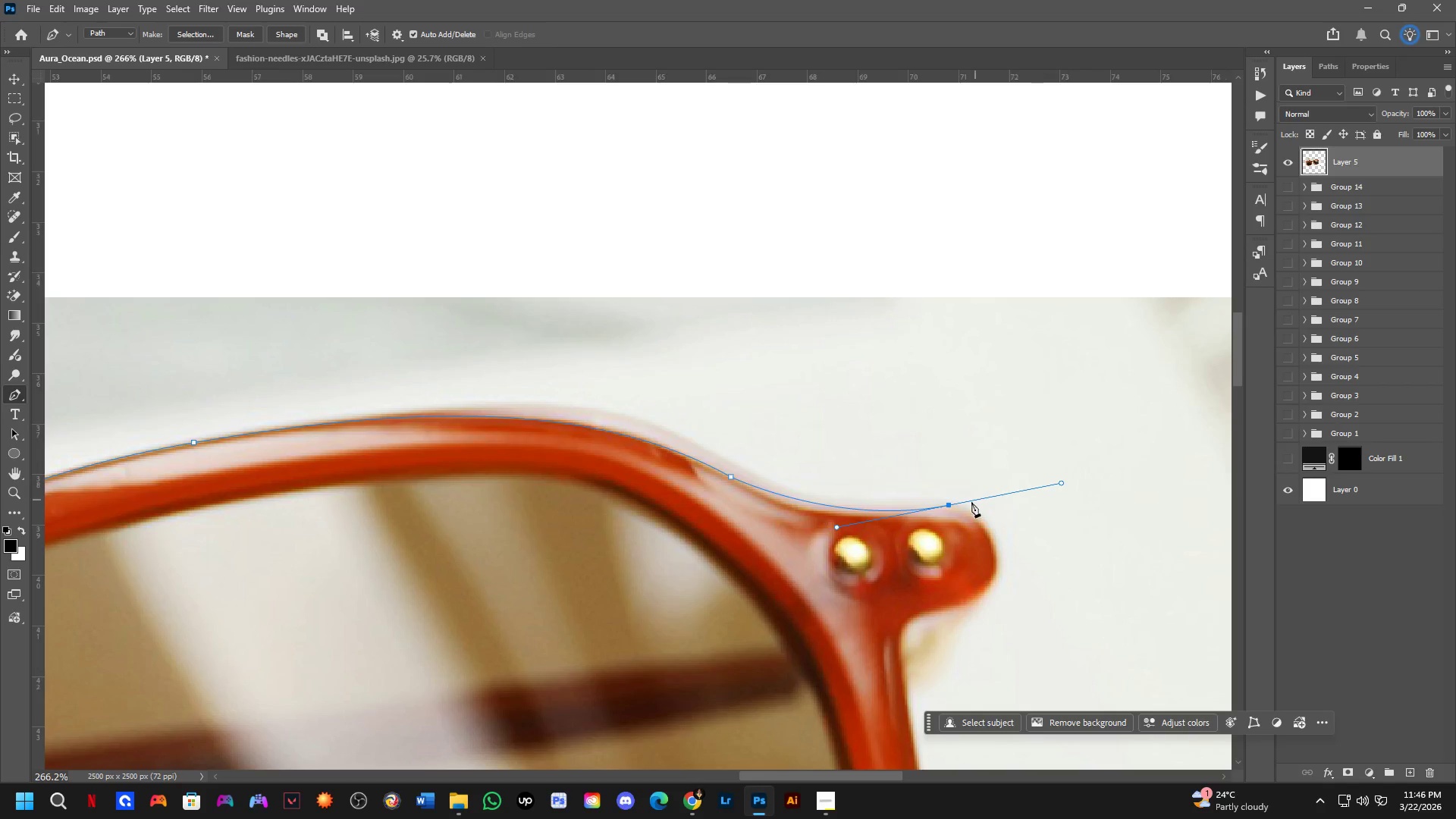 
hold_key(key=AltLeft, duration=1.5)
left_click([949, 507])
 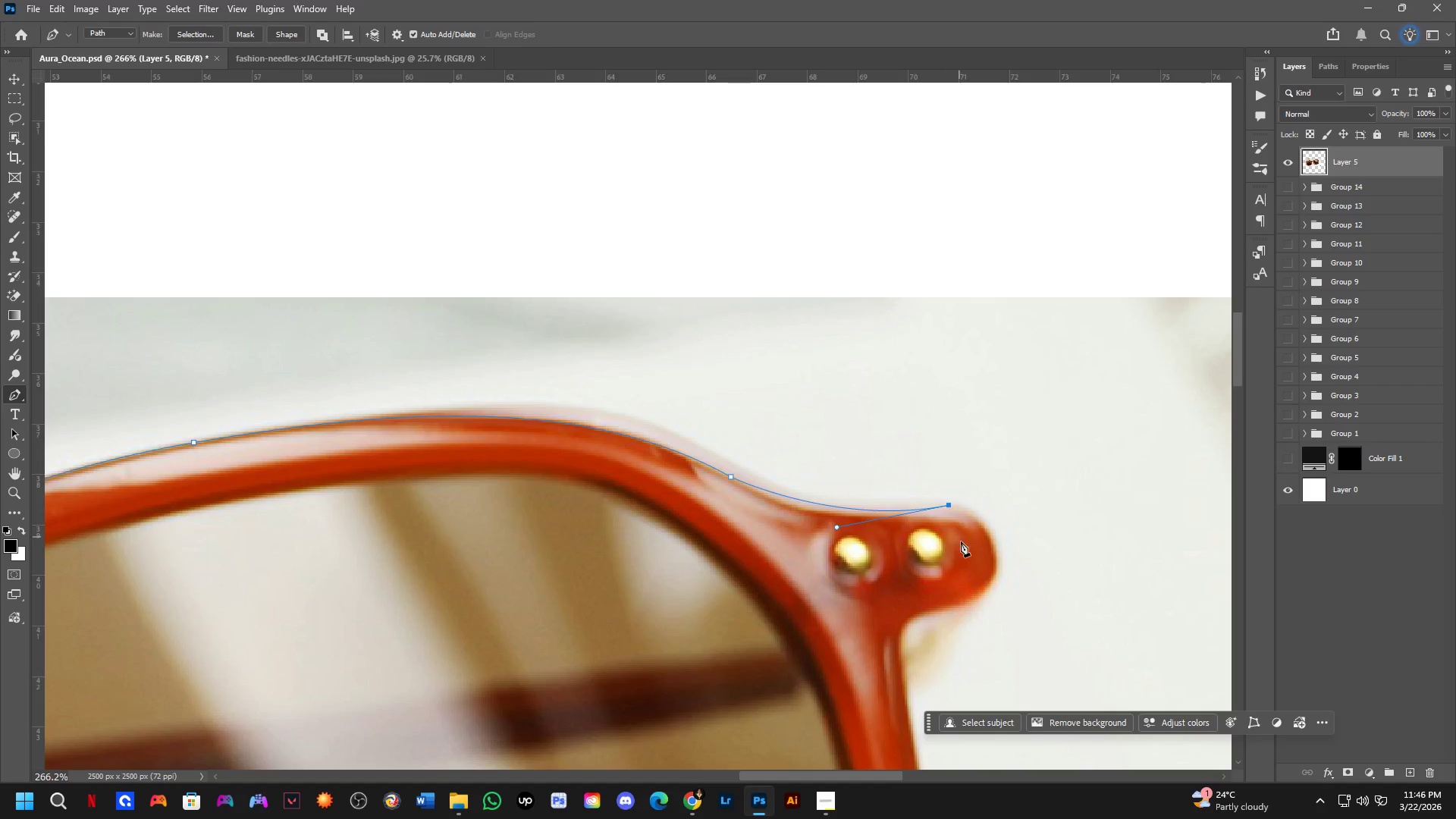 
hold_key(key=Space, duration=0.44)
 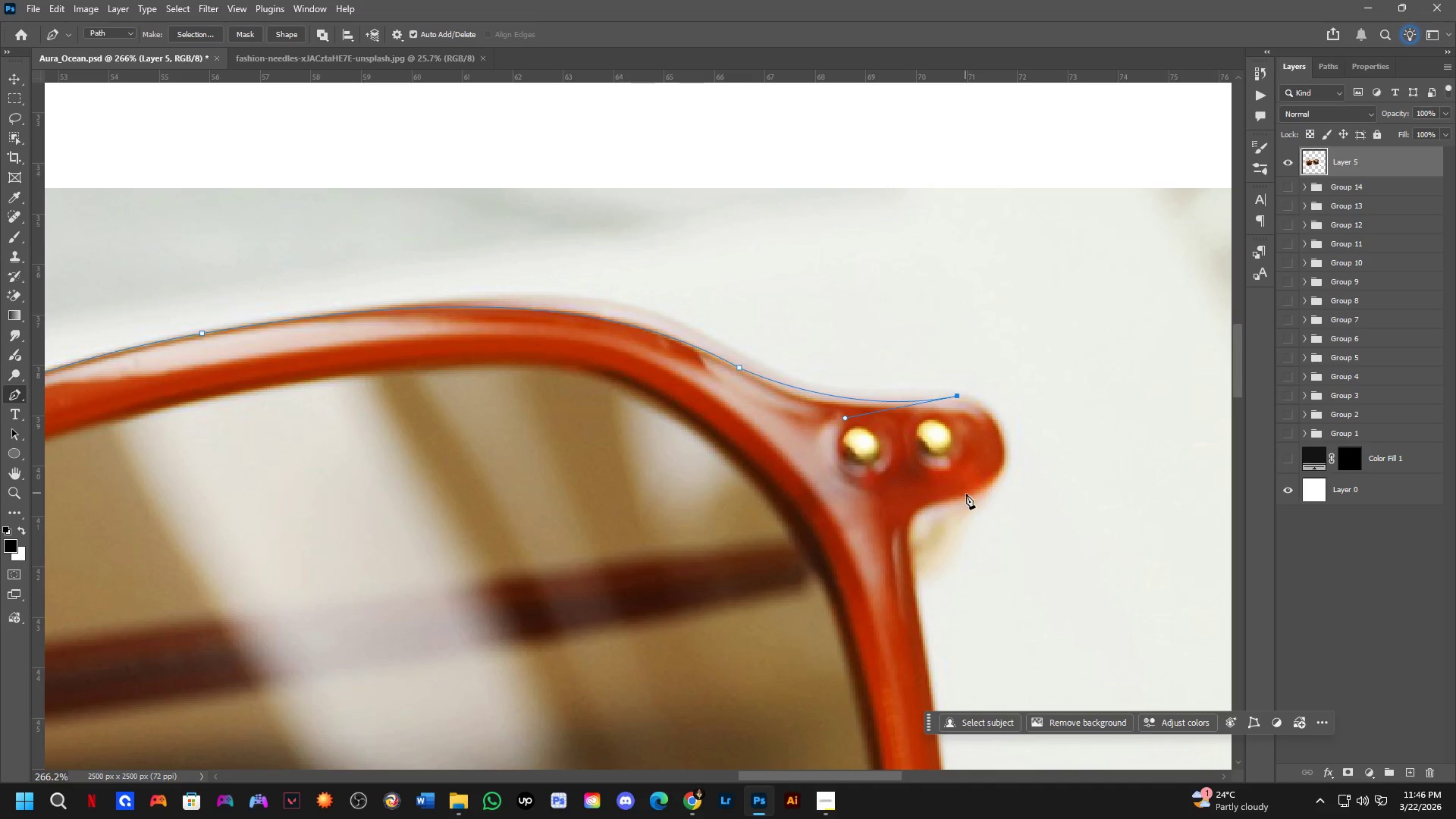 
left_click_drag(start_coordinate=[962, 545], to_coordinate=[970, 438])
 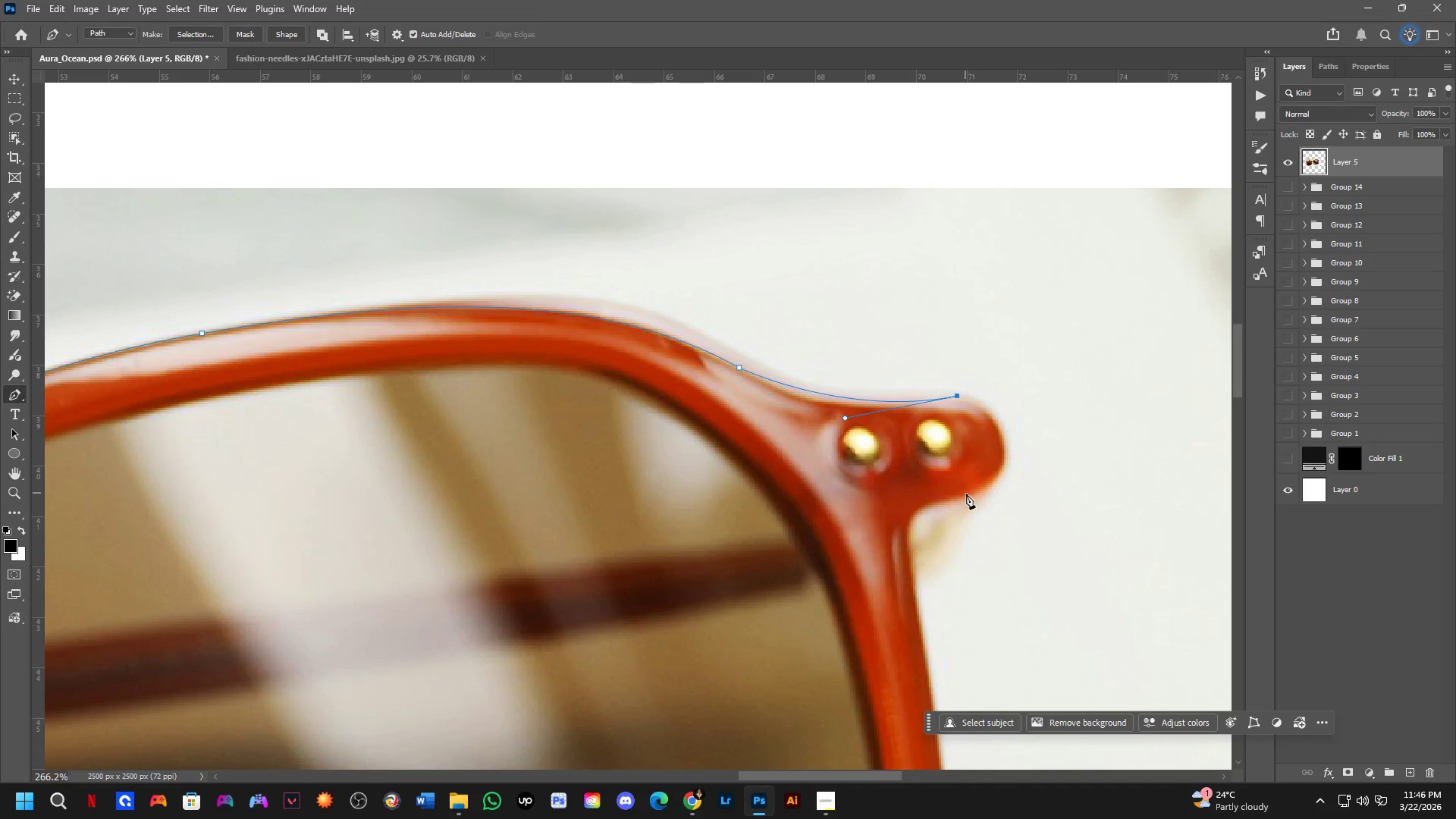 
left_click_drag(start_coordinate=[972, 497], to_coordinate=[885, 538])
 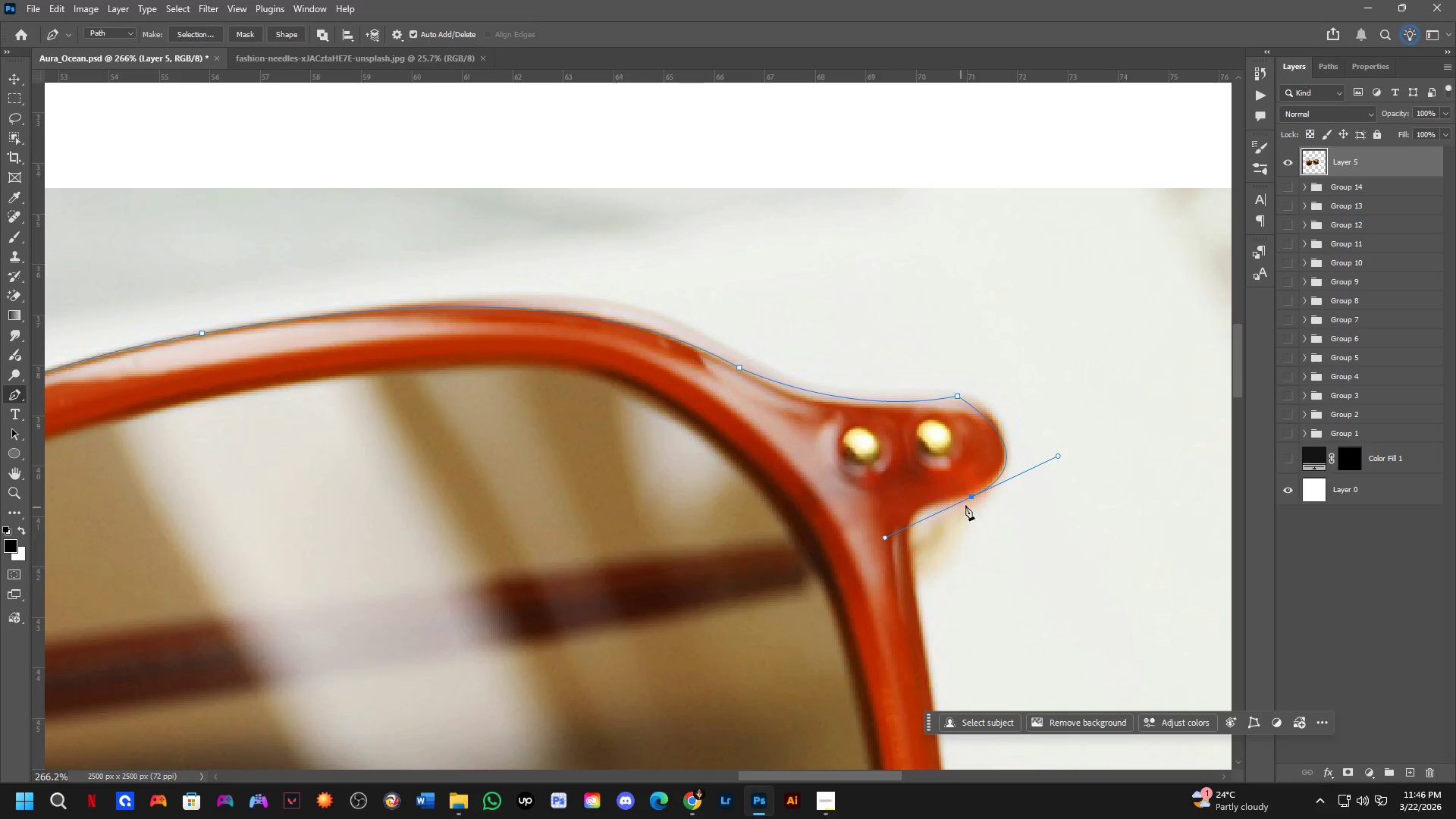 
key(Control+ControlLeft)
 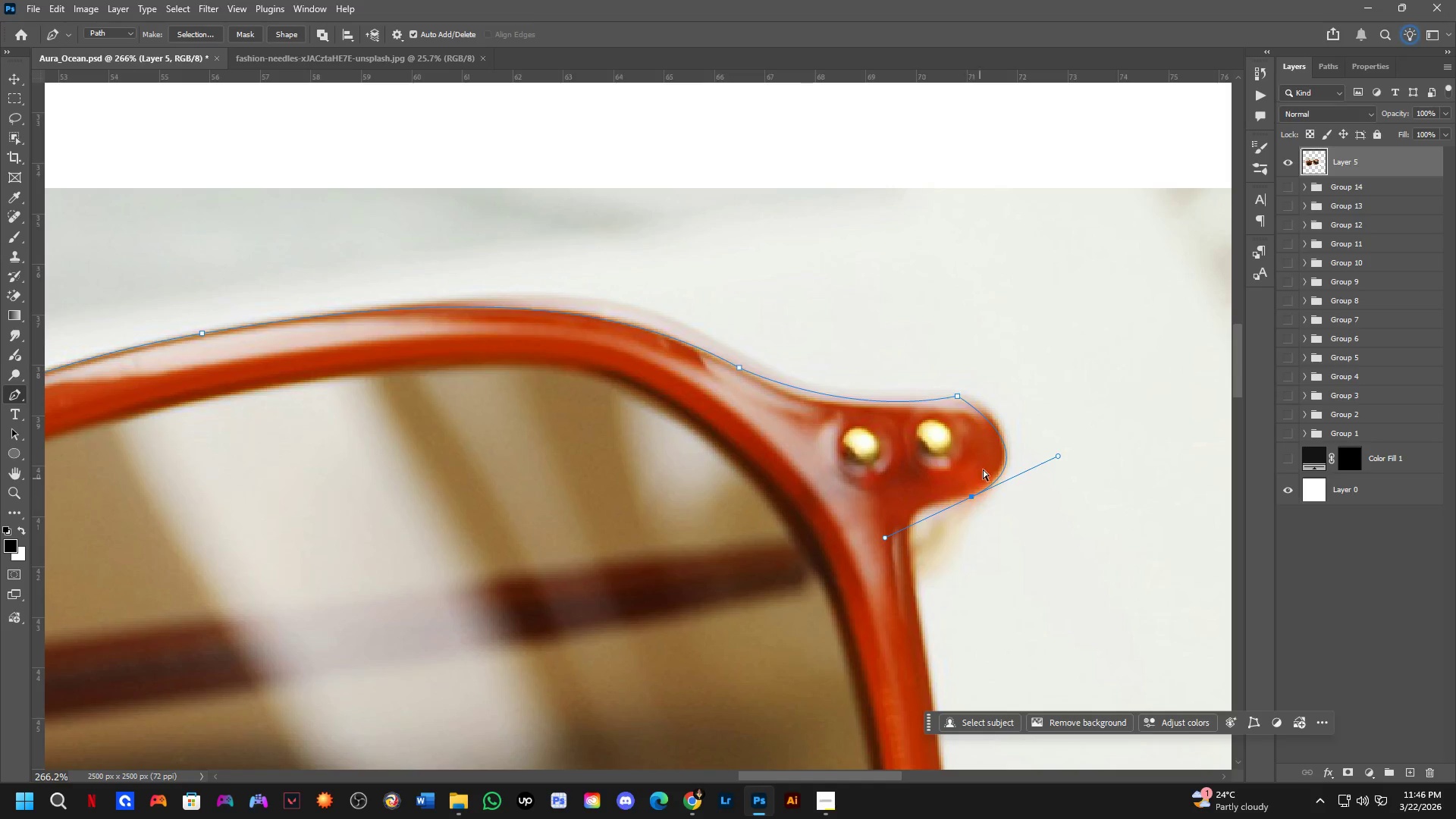 
key(Control+Z)
 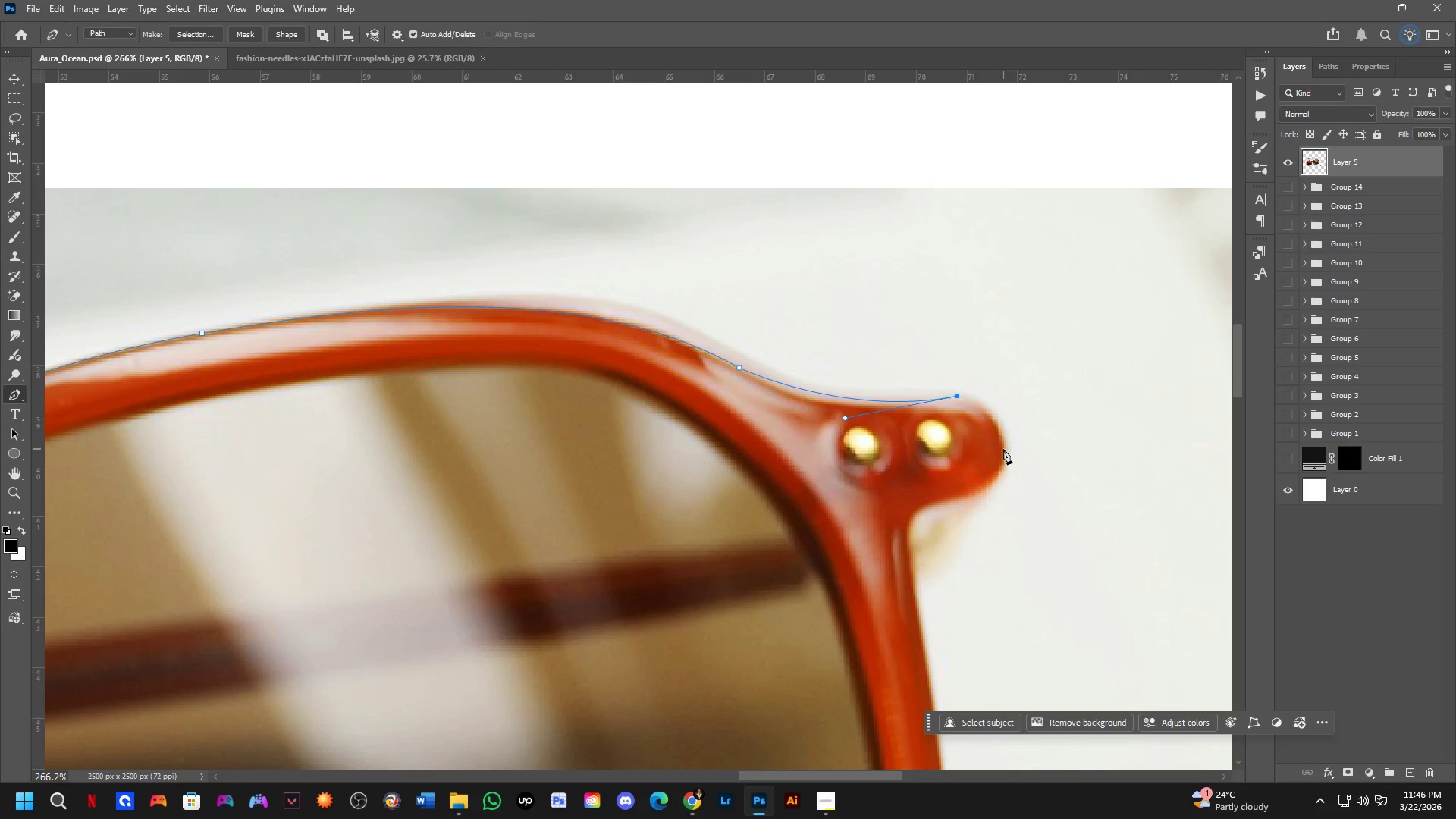 
left_click_drag(start_coordinate=[1001, 453], to_coordinate=[999, 500])
 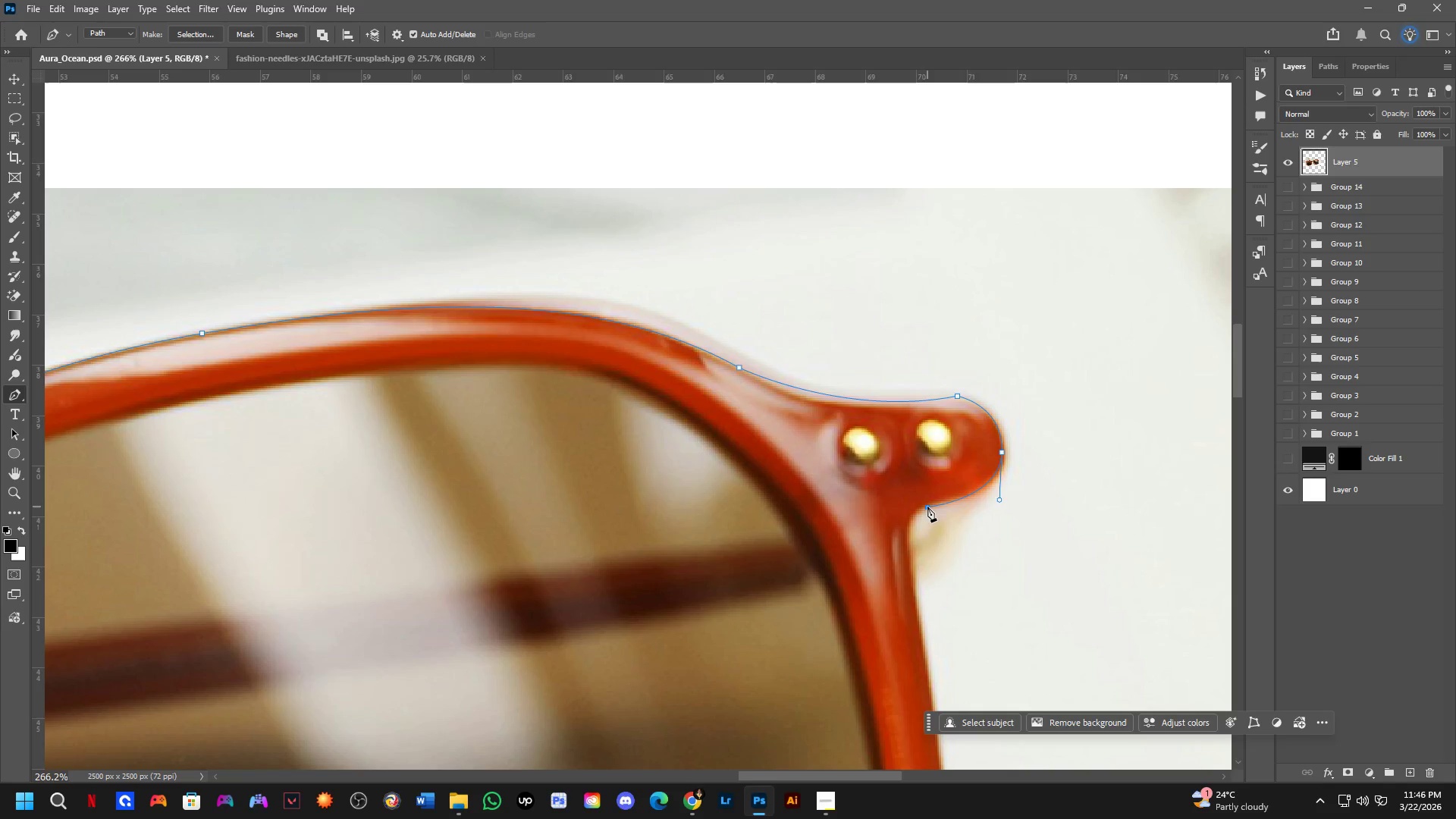 
left_click([927, 507])
 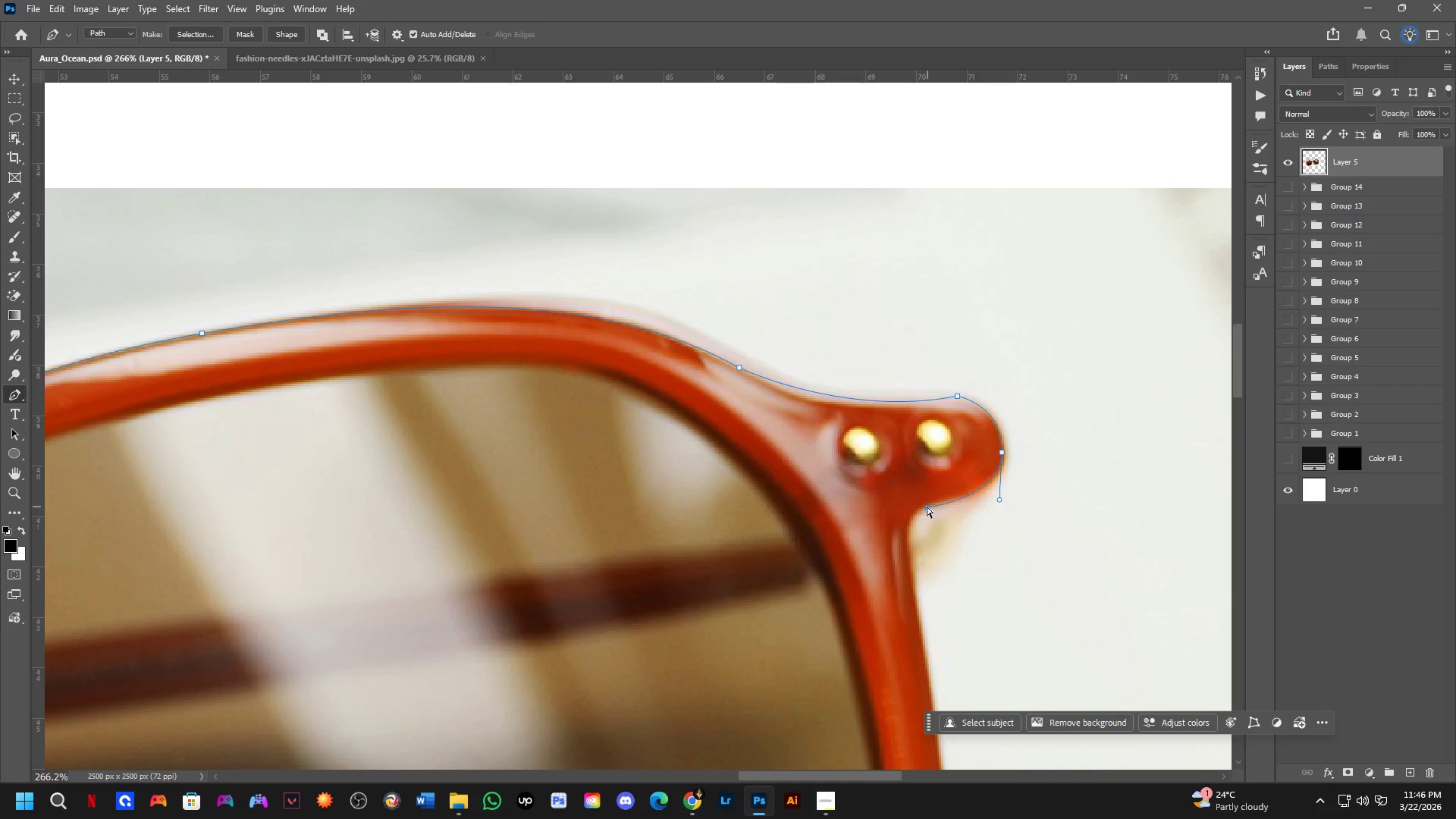 
key(Control+ControlLeft)
 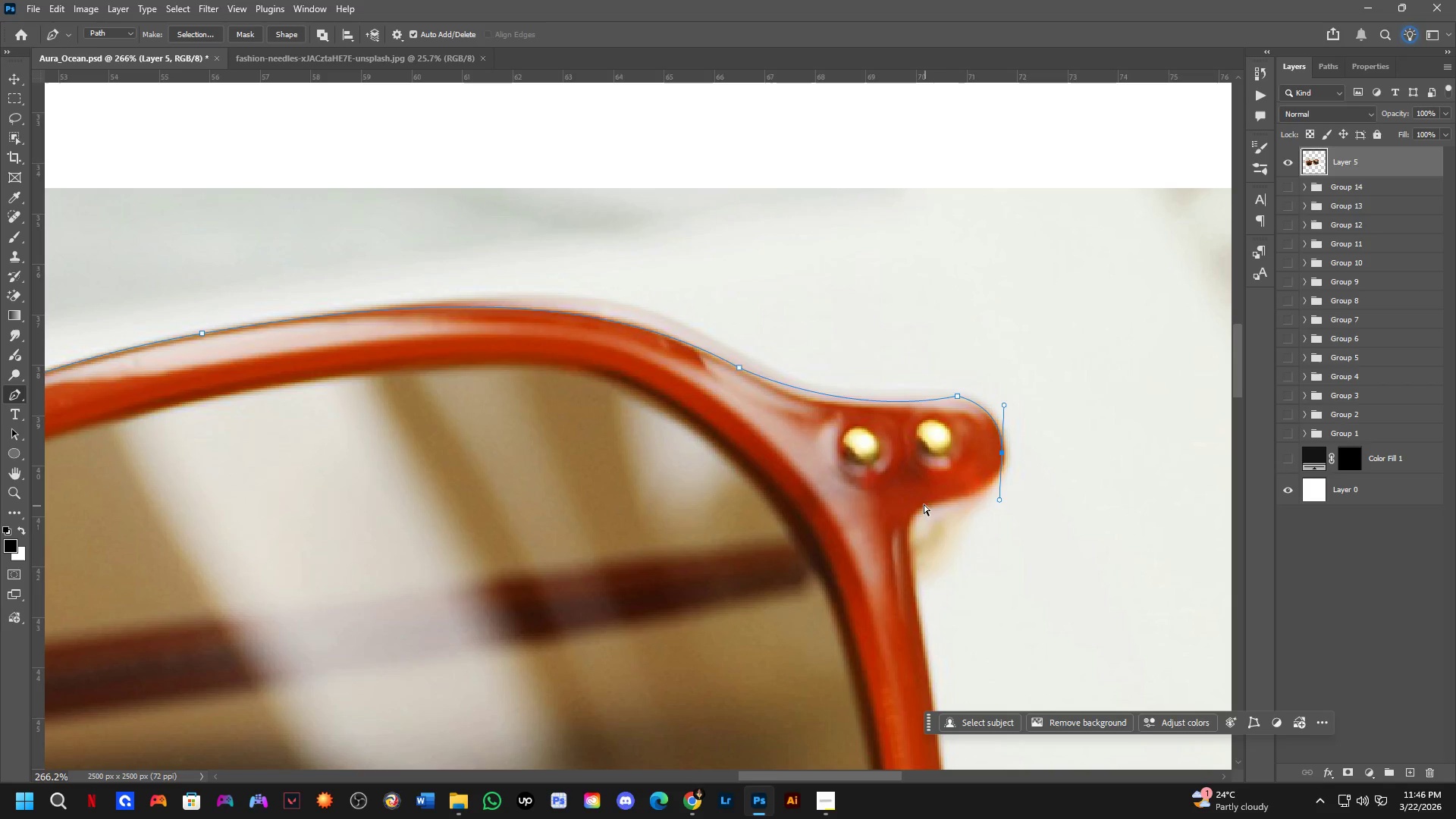 
key(Control+Z)
 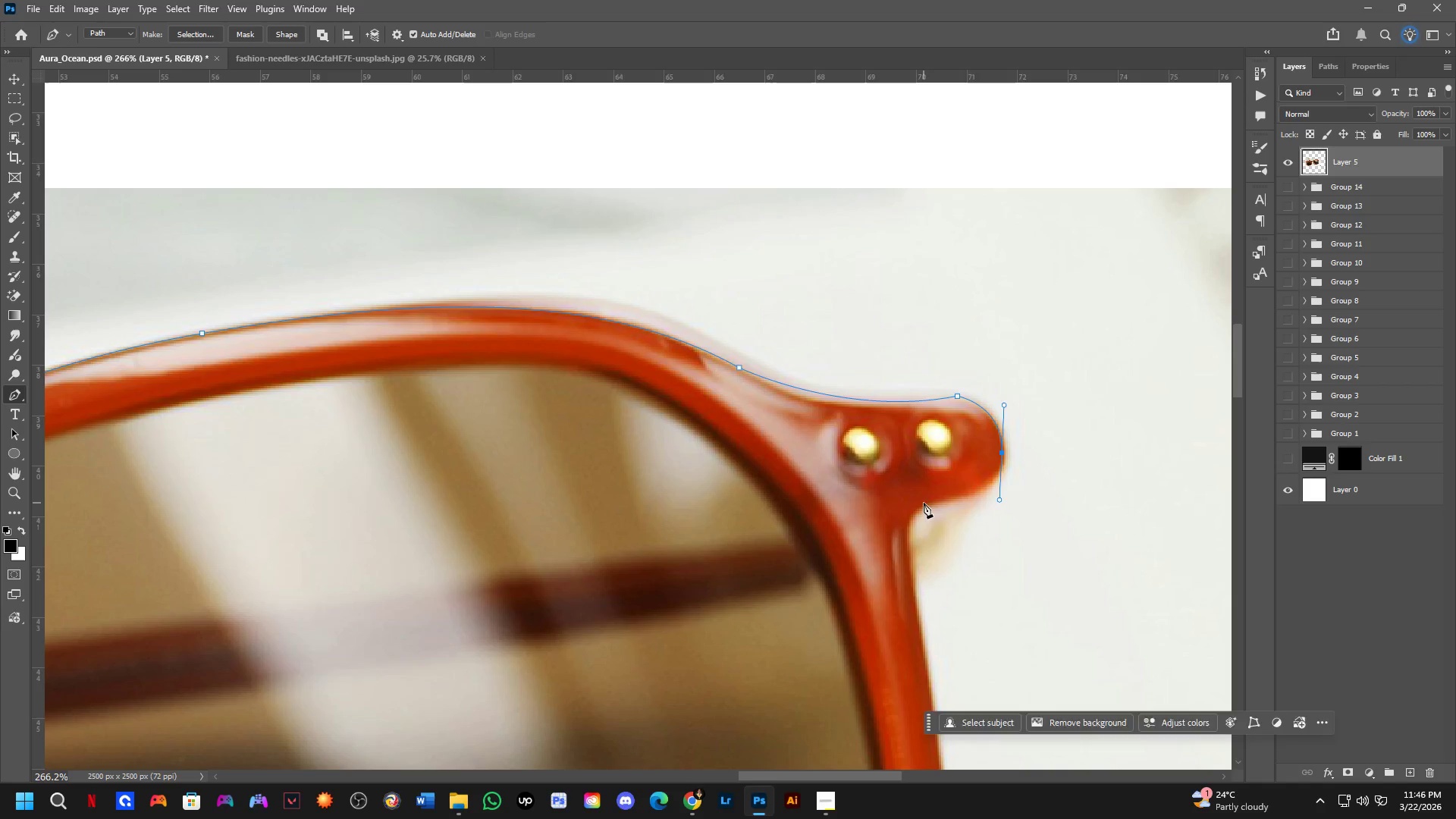 
left_click_drag(start_coordinate=[924, 503], to_coordinate=[899, 509])
 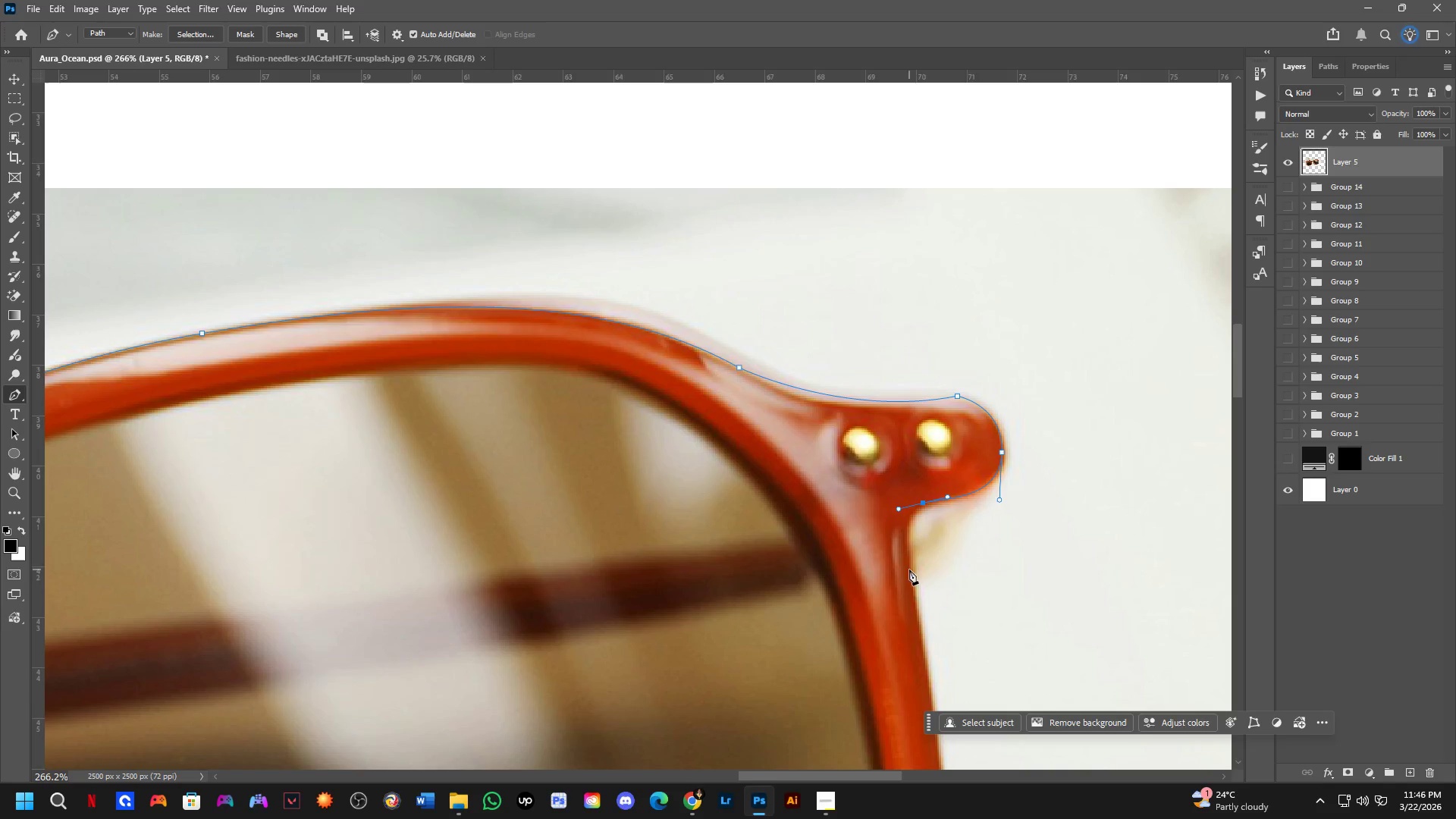 
left_click([910, 574])
 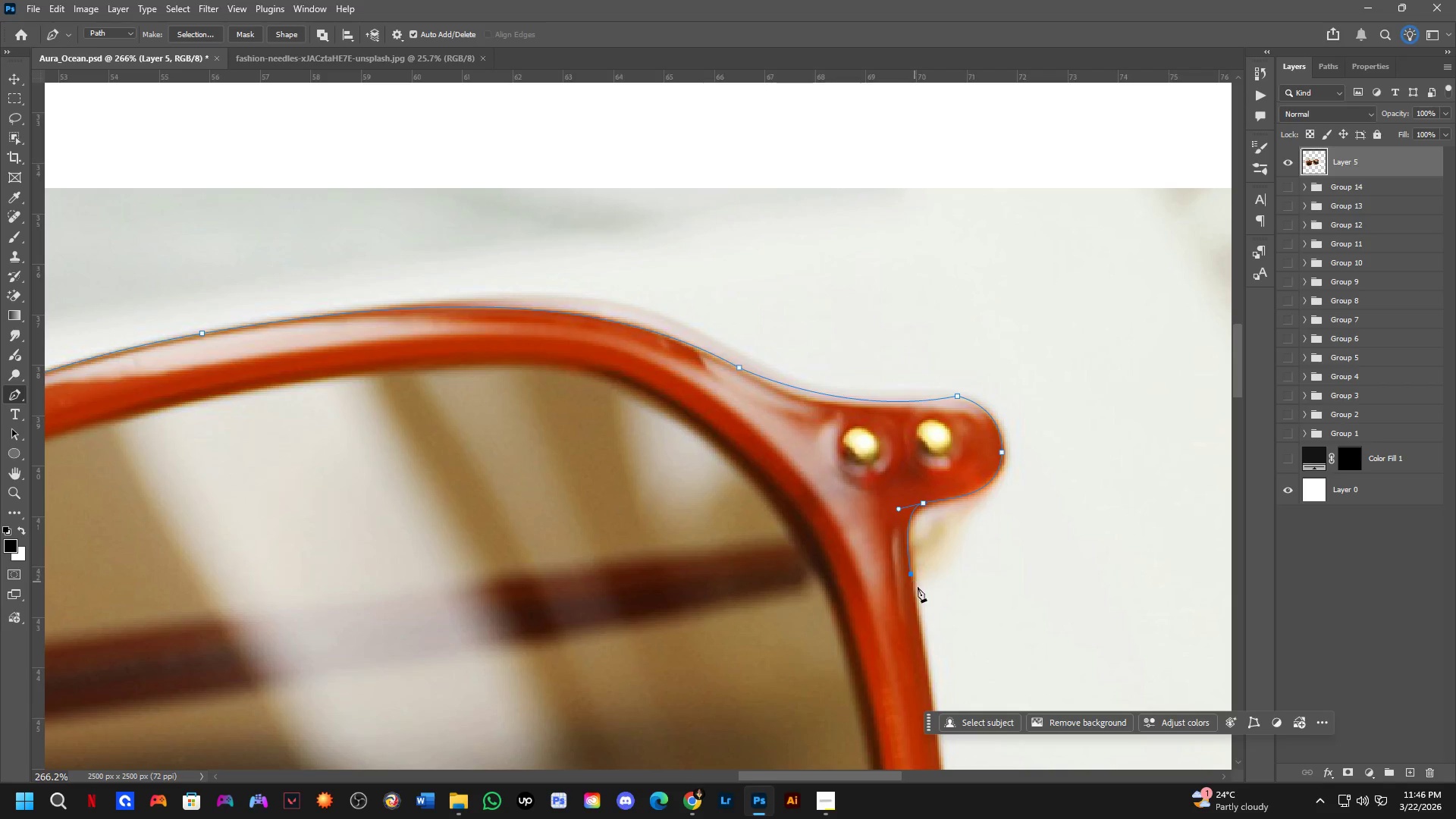 
hold_key(key=Space, duration=0.5)
 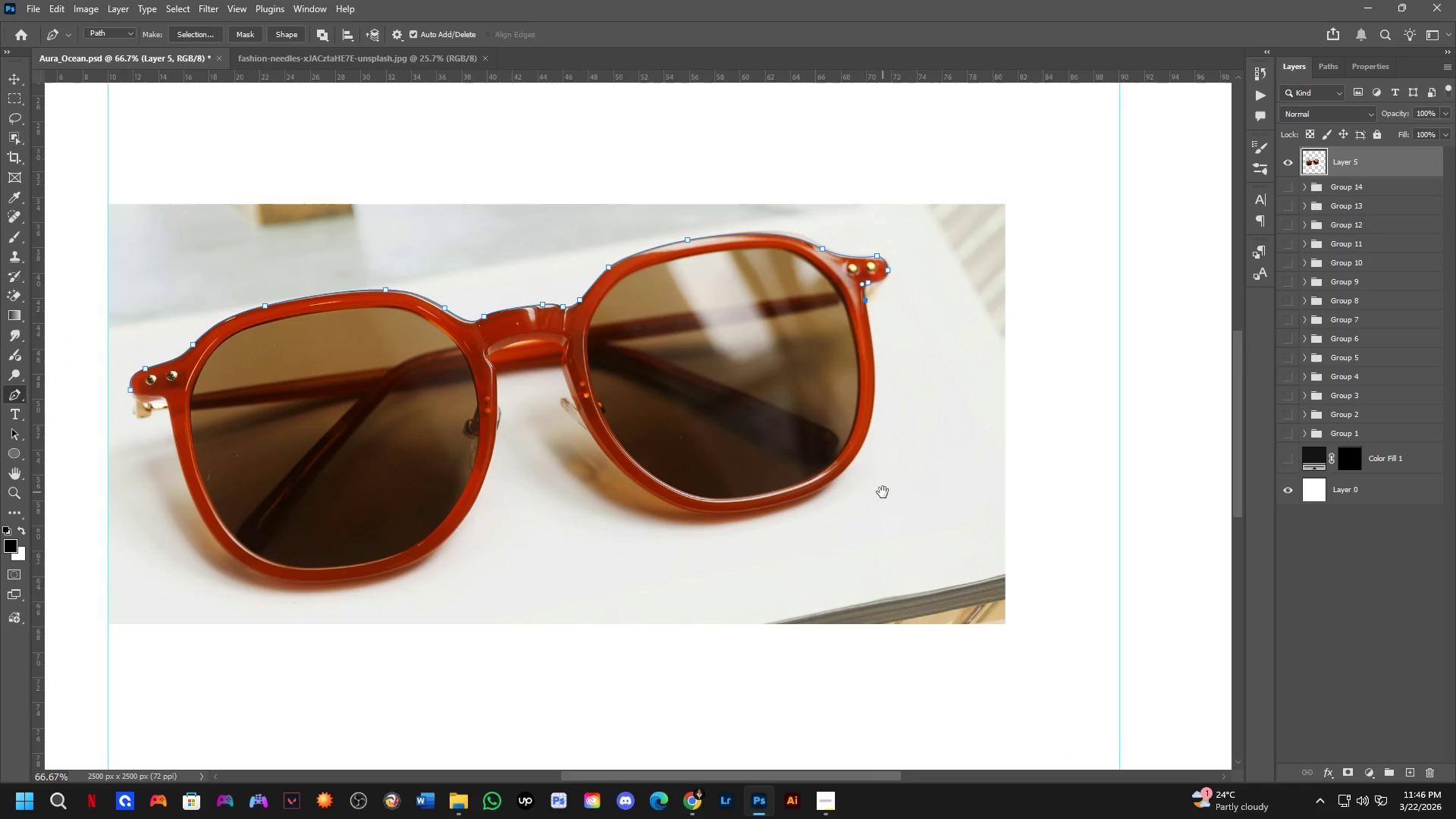 
left_click_drag(start_coordinate=[943, 623], to_coordinate=[830, 327])
 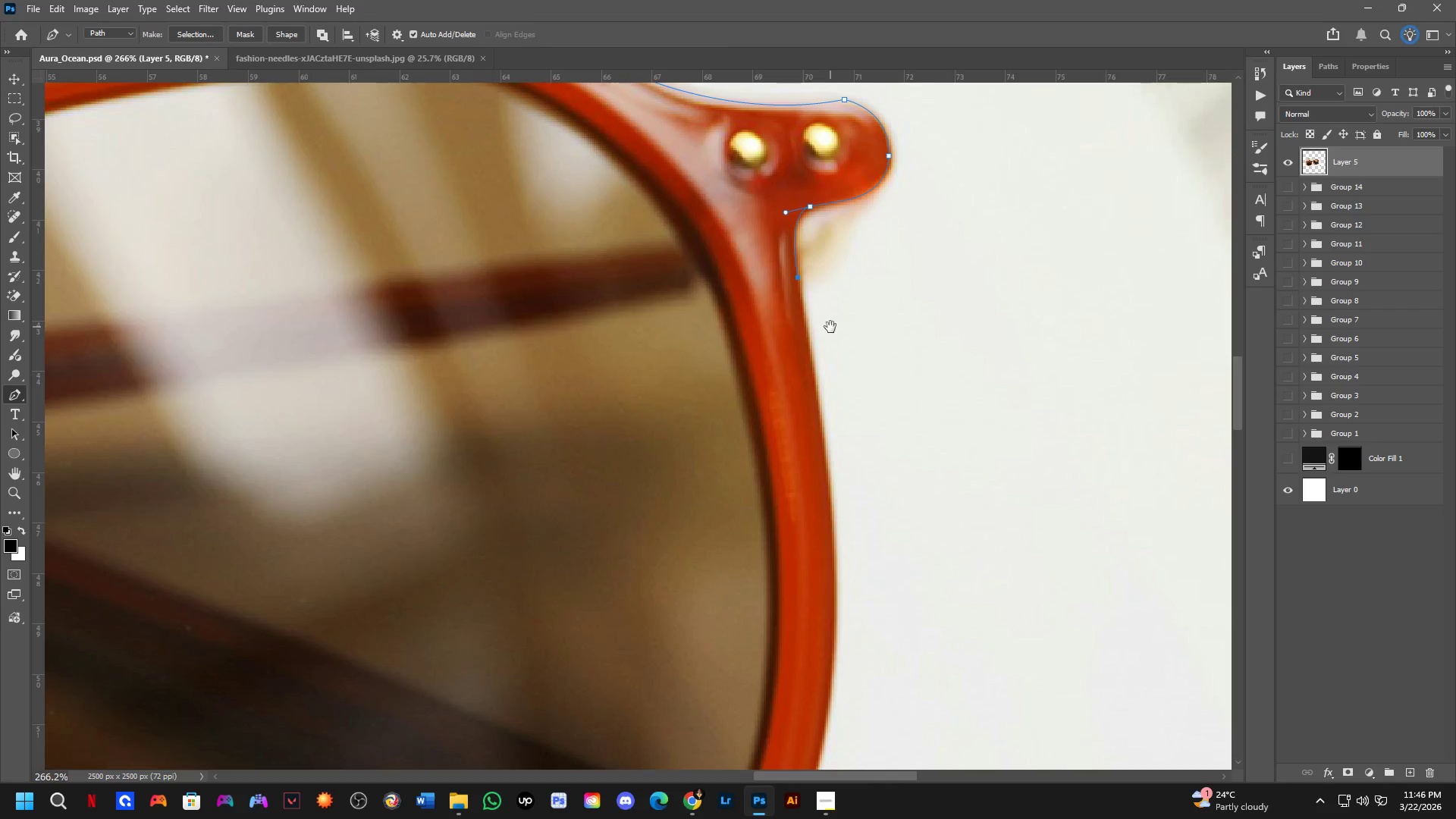 
key(Shift+ShiftLeft)
 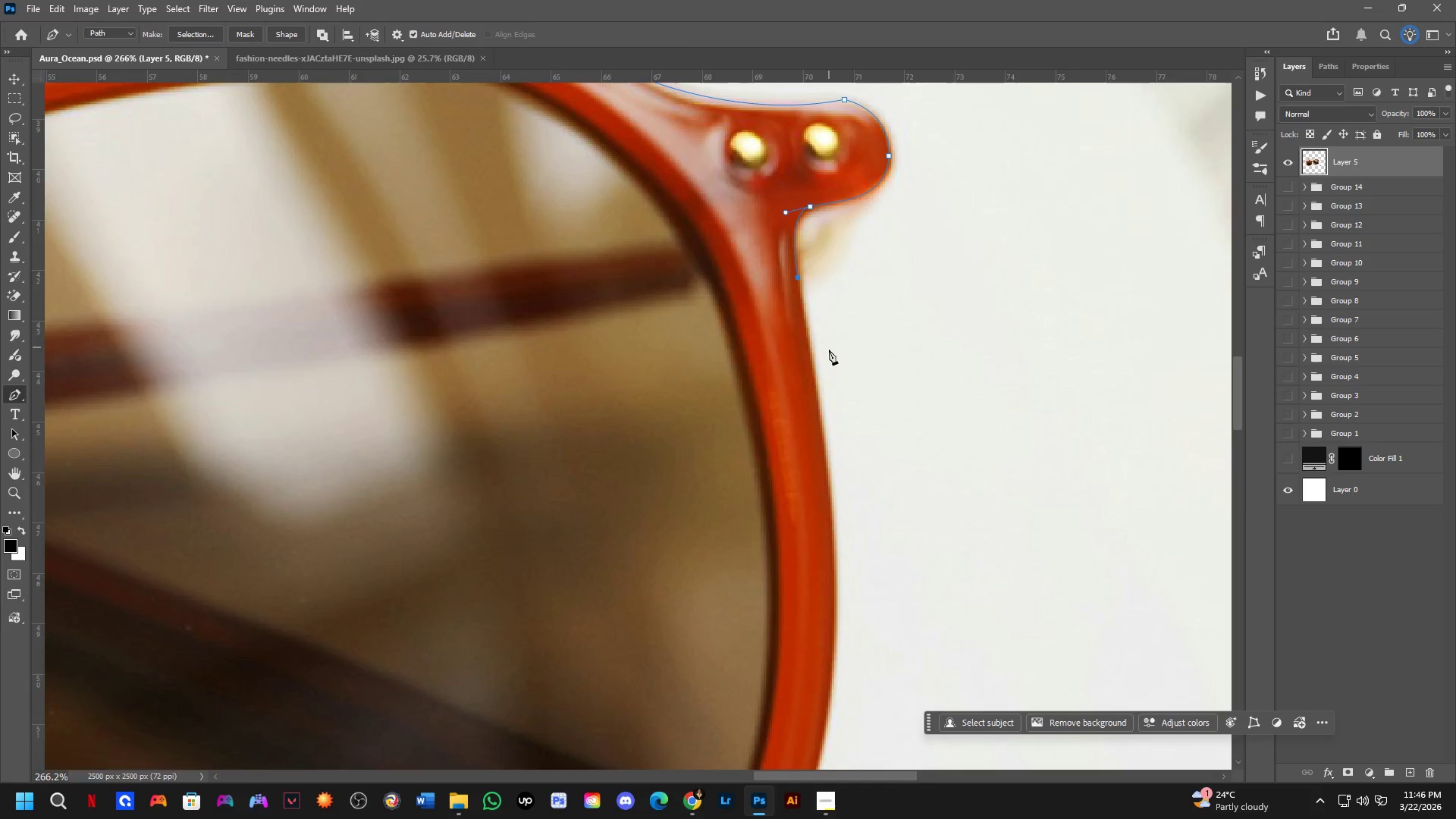 
scroll: coordinate [833, 367], scroll_direction: down, amount: 3.0
 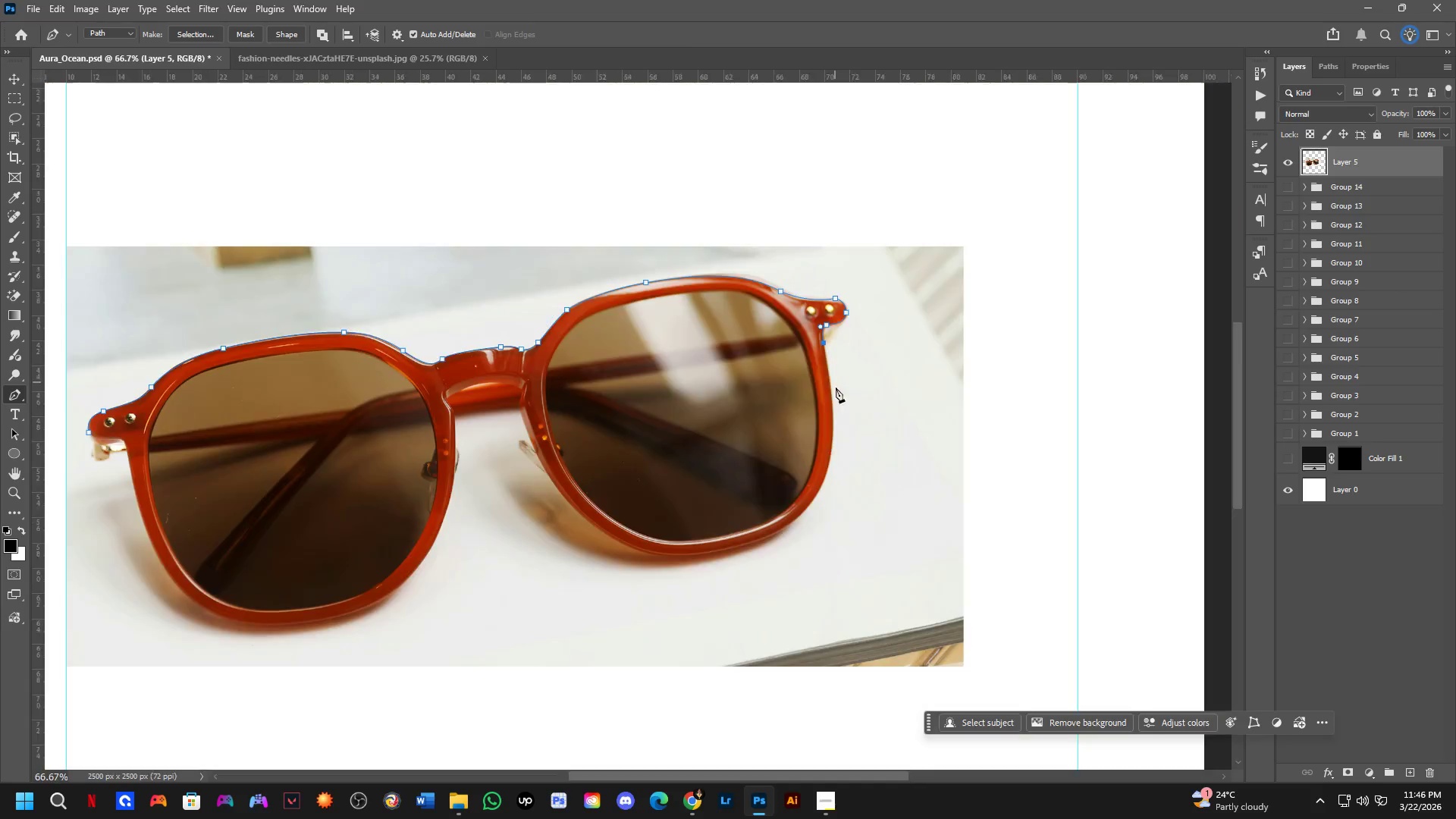 
hold_key(key=Space, duration=0.53)
 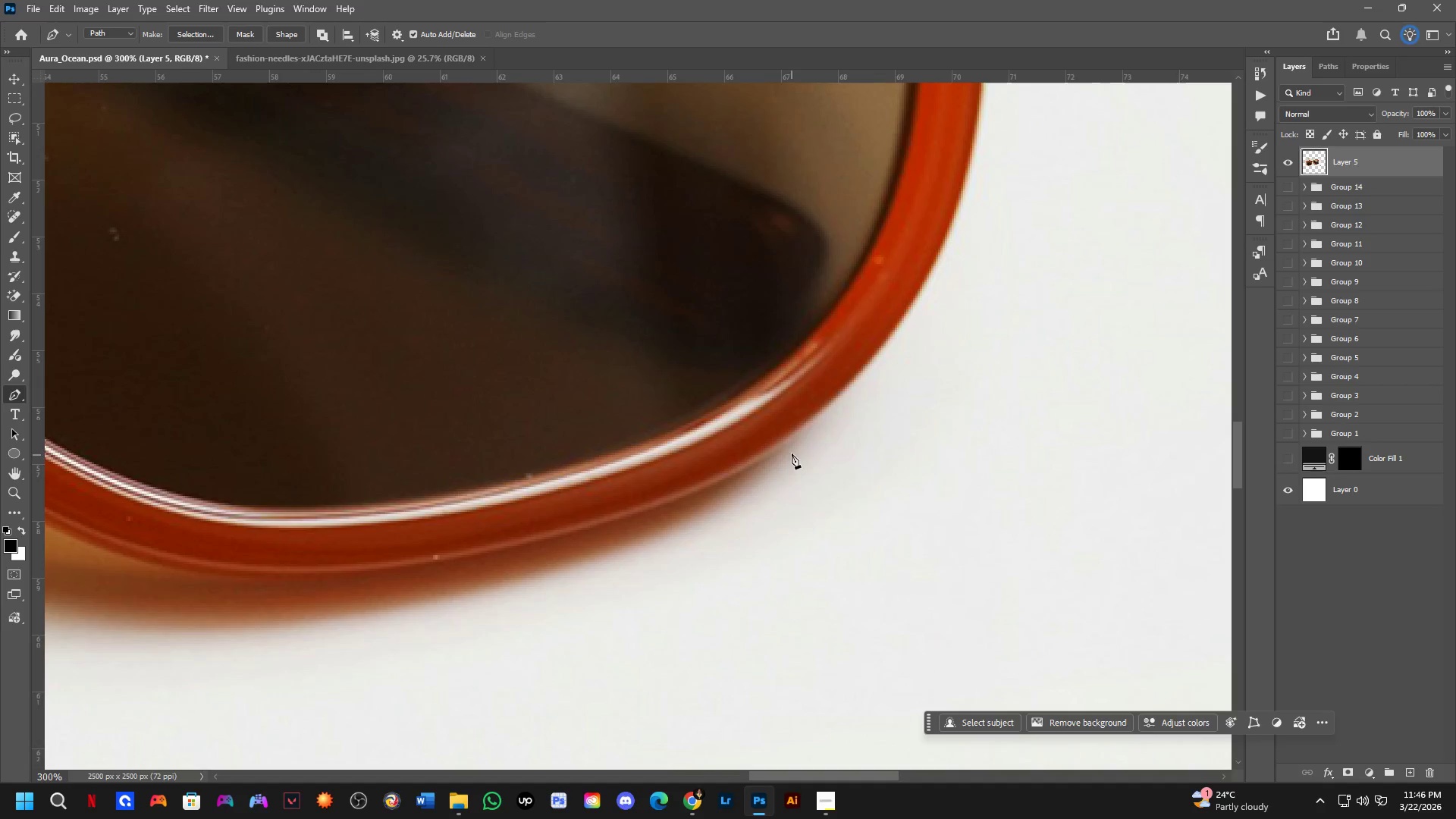 
left_click_drag(start_coordinate=[840, 535], to_coordinate=[883, 492])
 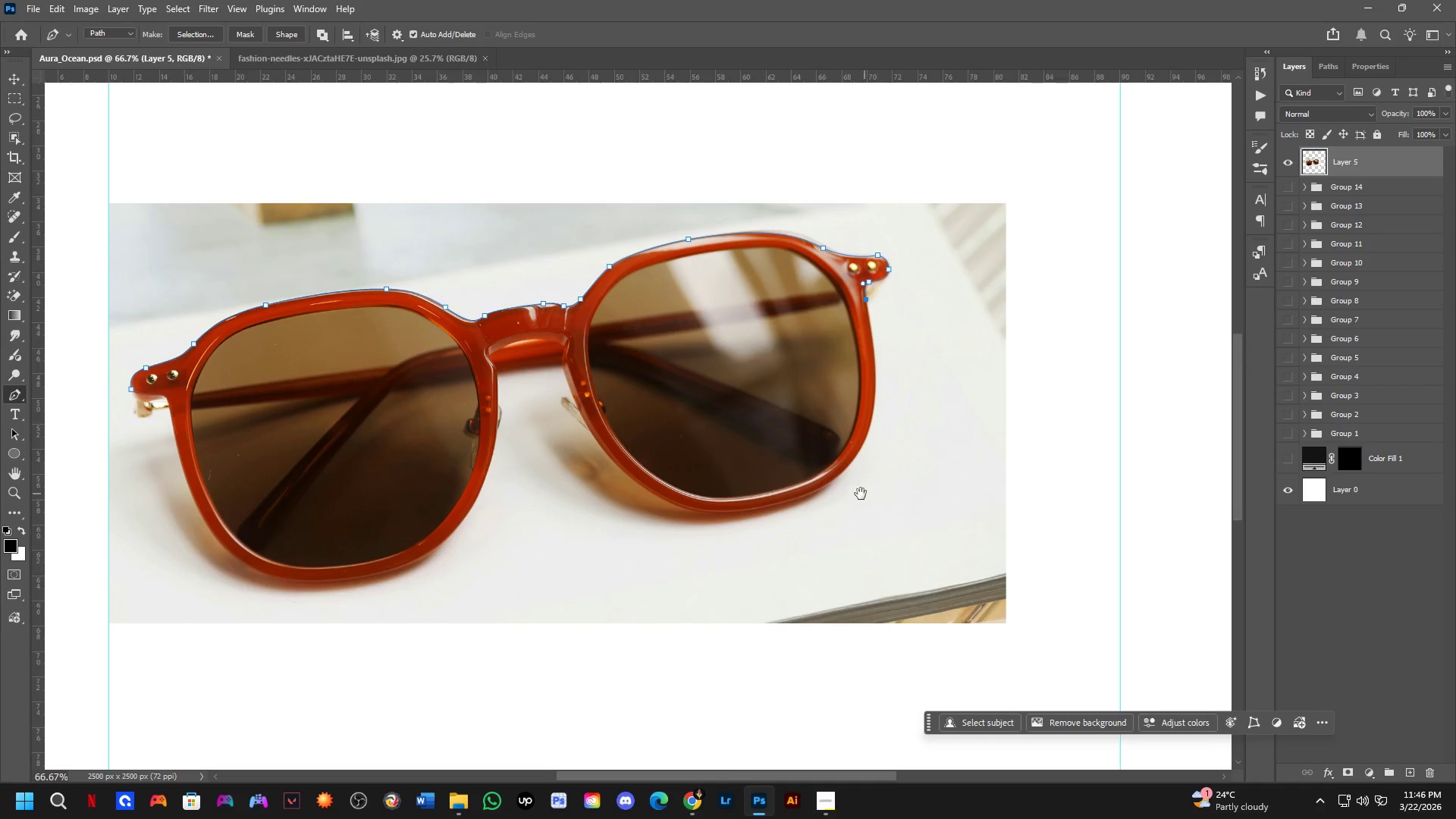 
key(Shift+ShiftLeft)
 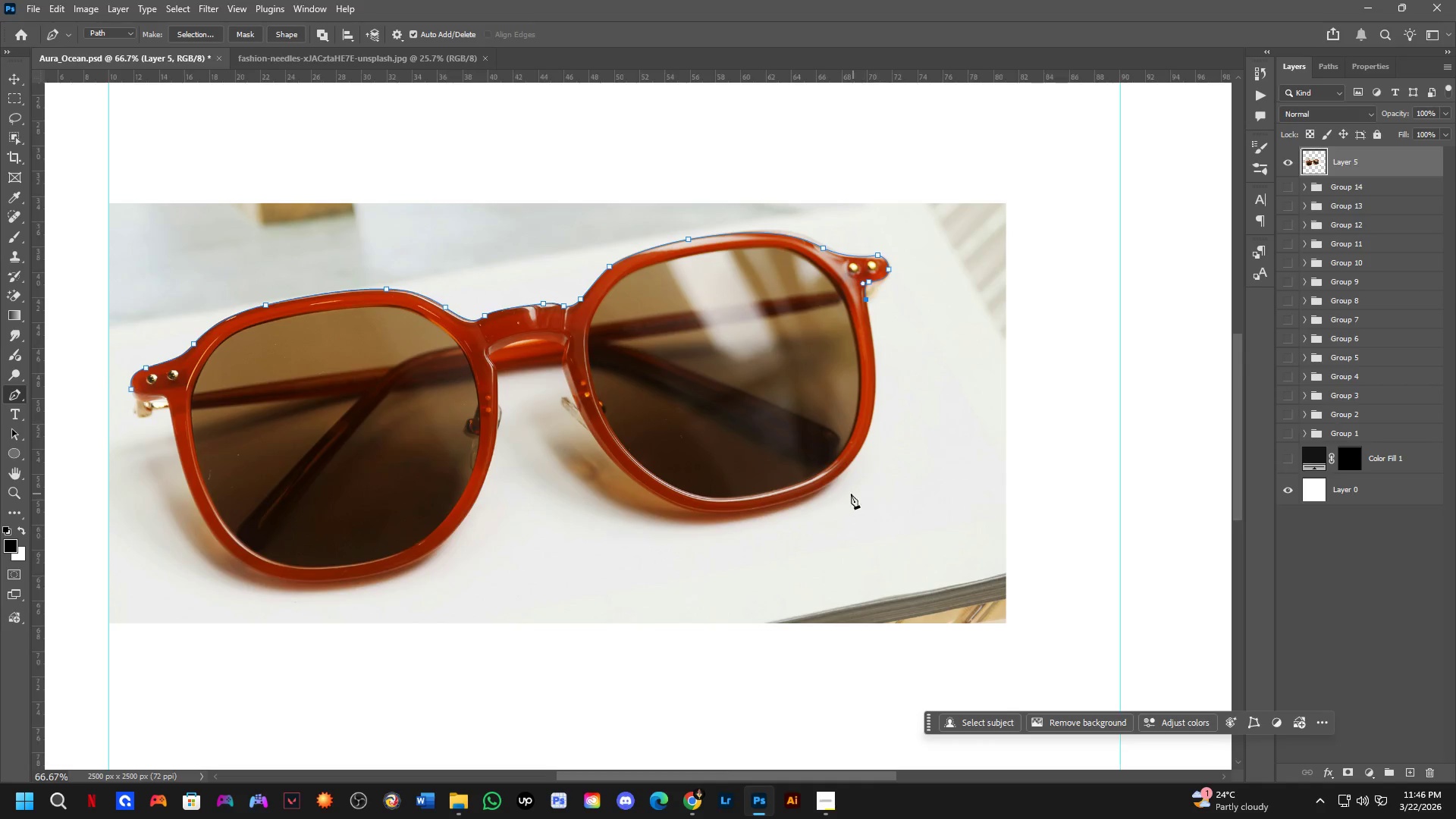 
scroll: coordinate [841, 494], scroll_direction: up, amount: 3.0
 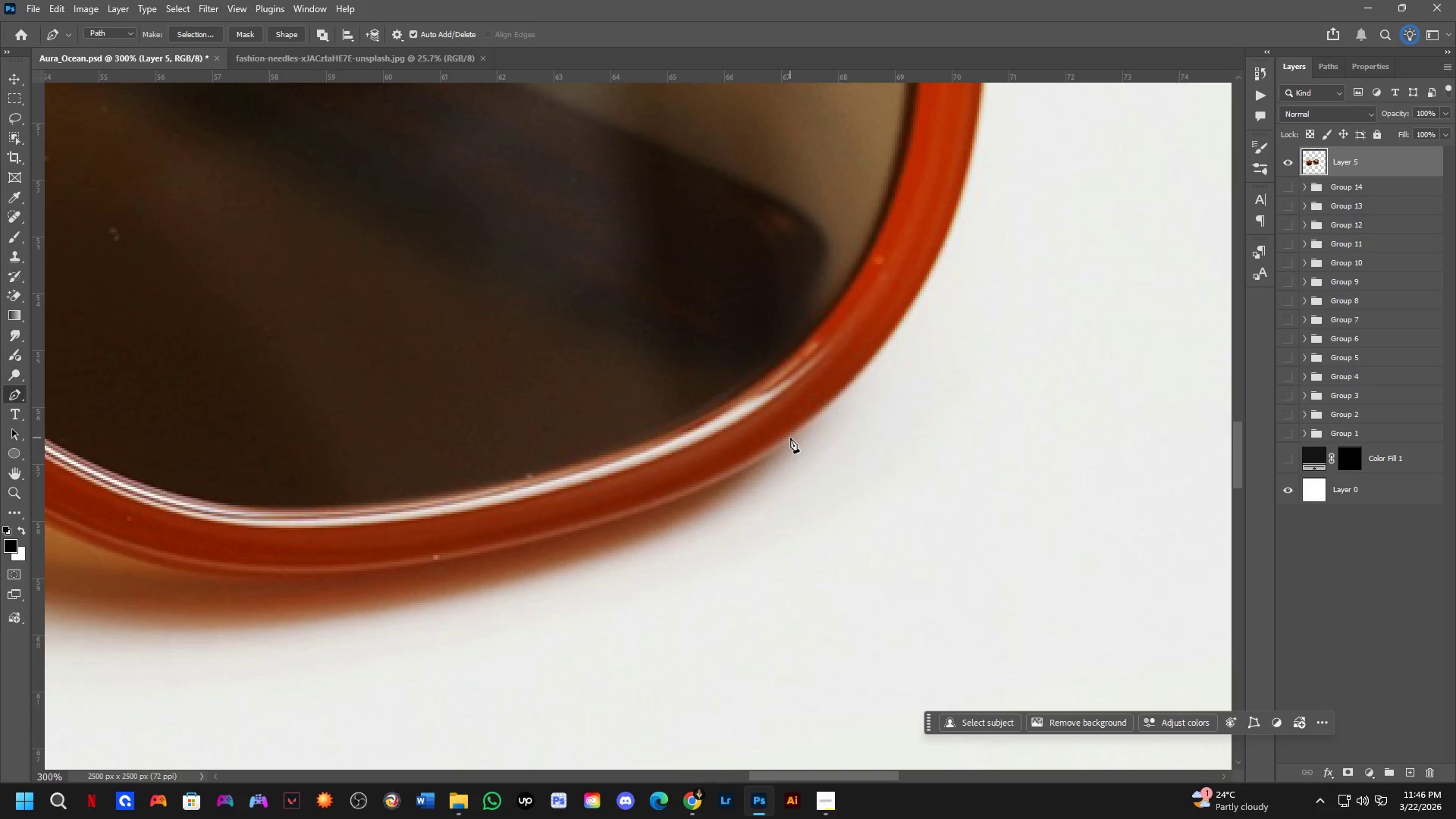 
key(Shift+ShiftLeft)
 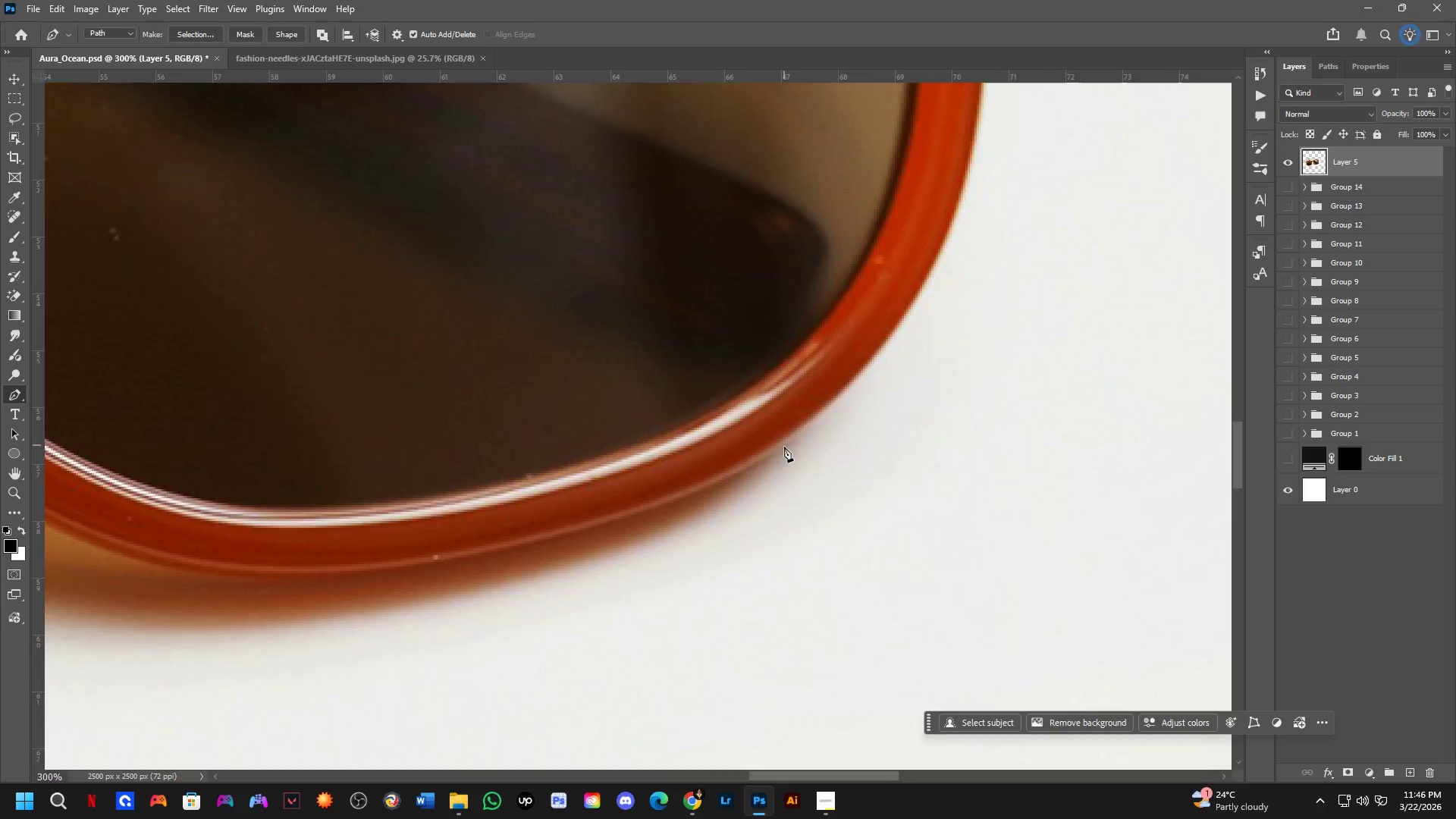 
scroll: coordinate [784, 450], scroll_direction: down, amount: 3.0
 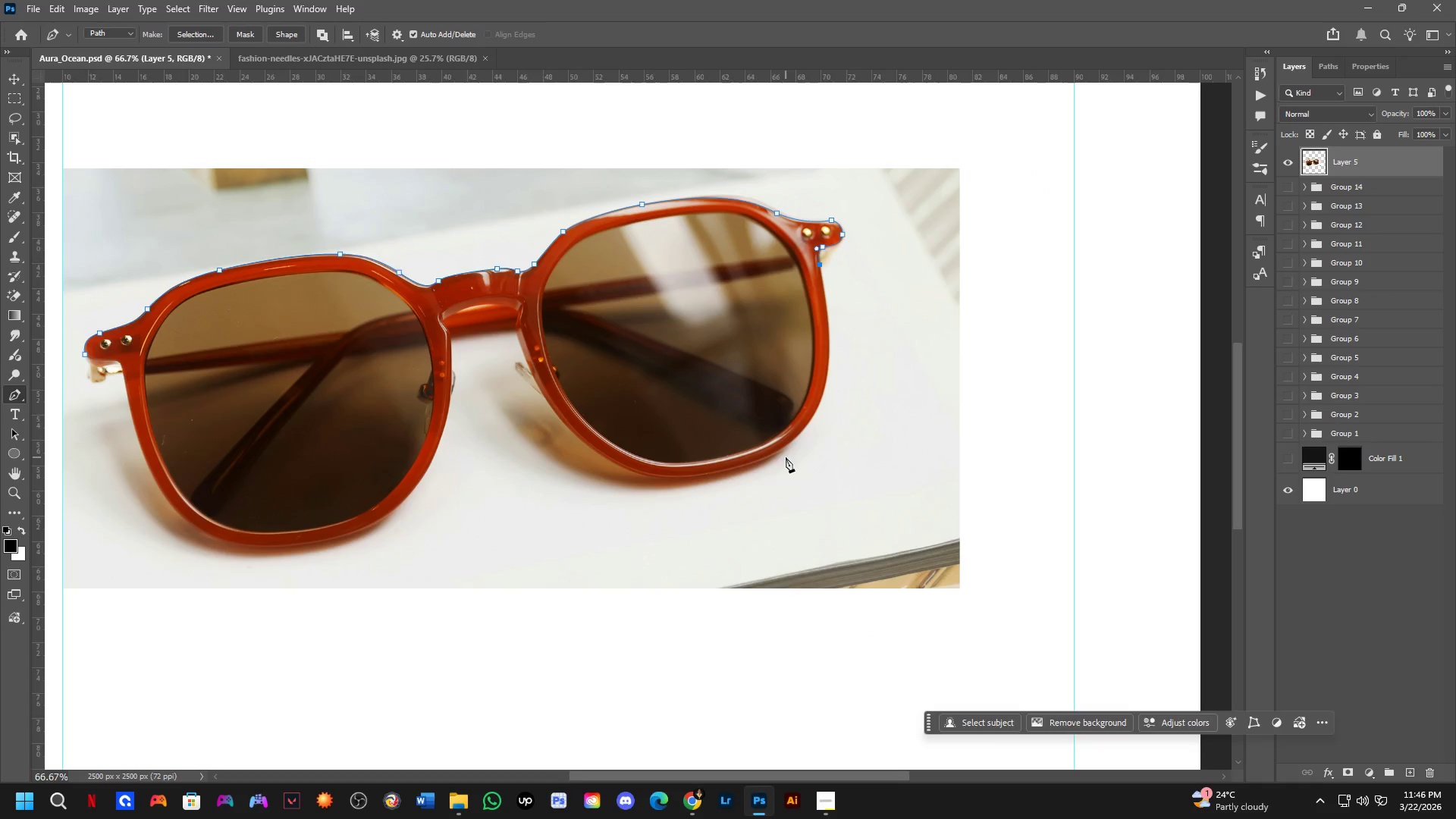 
hold_key(key=Space, duration=0.47)
 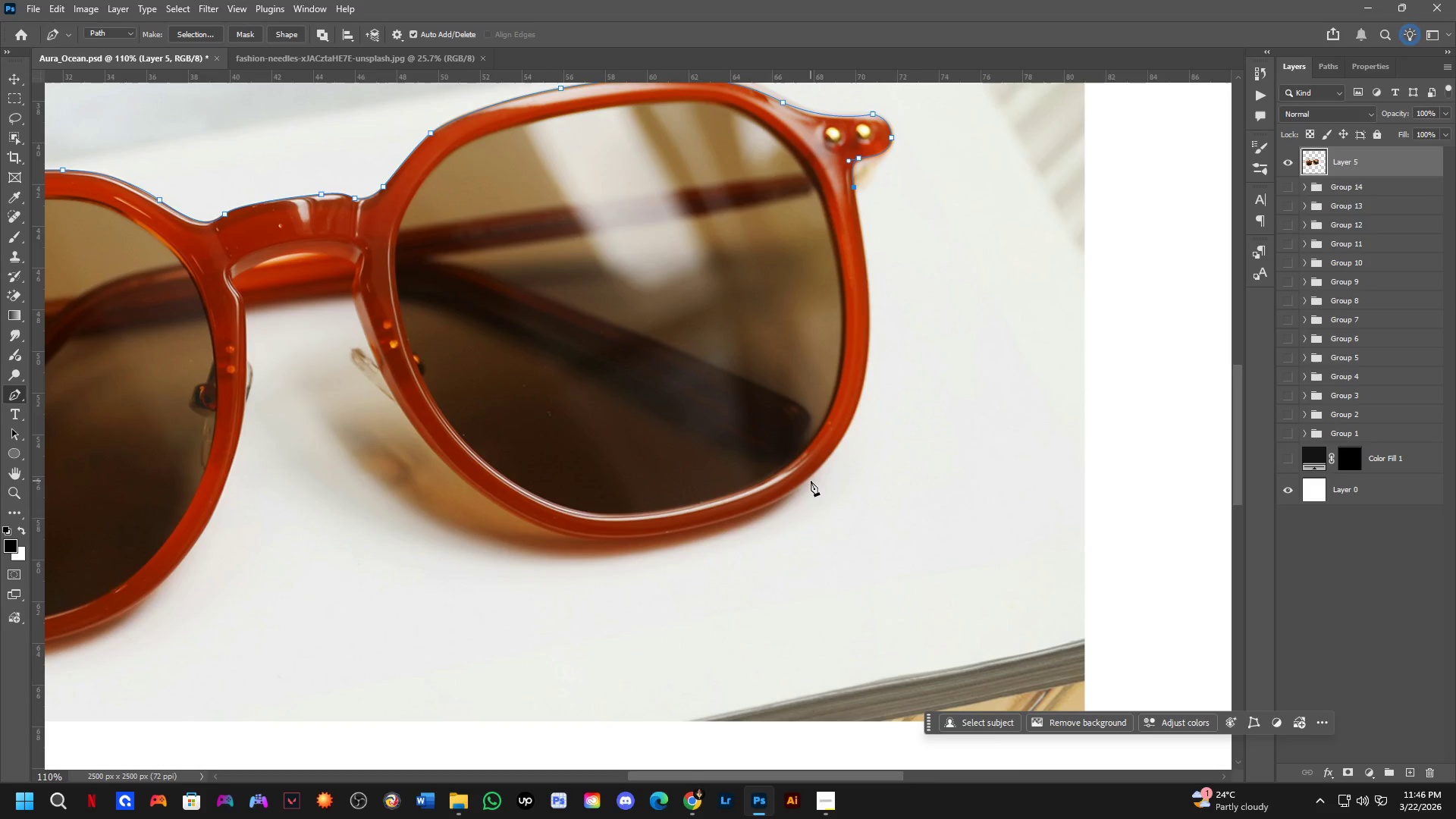 
left_click_drag(start_coordinate=[790, 467], to_coordinate=[805, 516])
 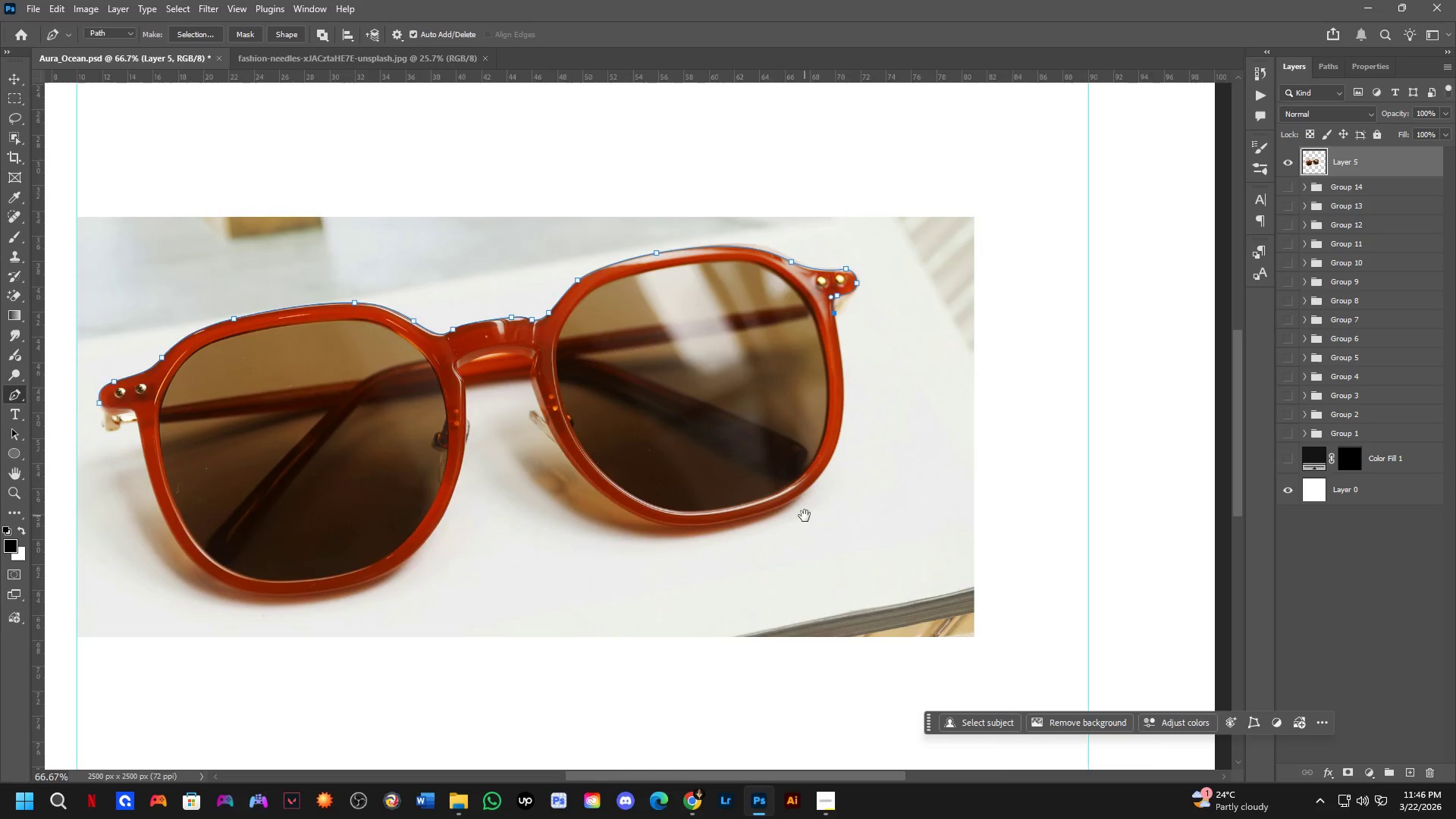 
key(Shift+ShiftLeft)
 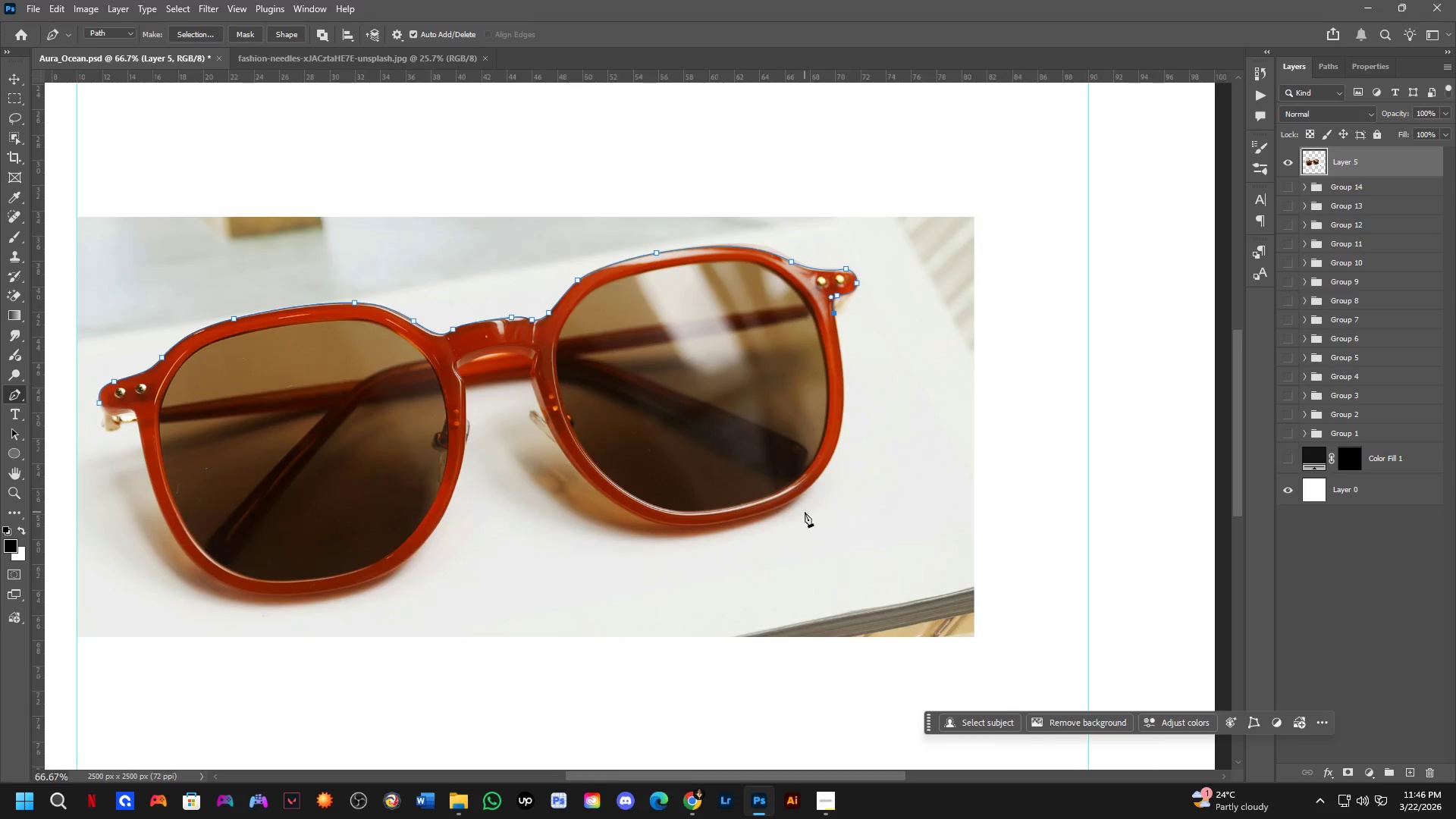 
scroll: coordinate [805, 506], scroll_direction: up, amount: 2.0
 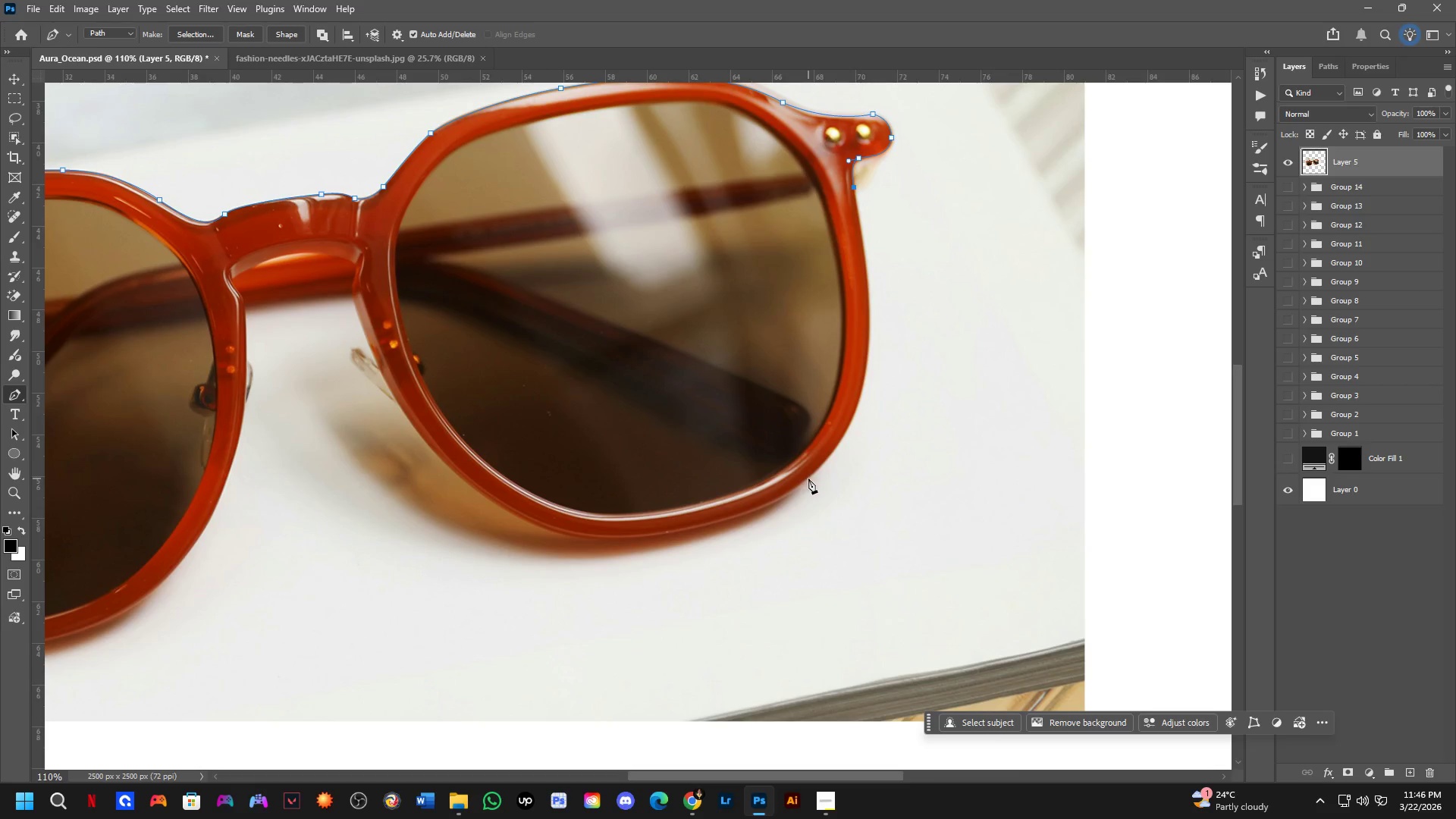 
left_click_drag(start_coordinate=[809, 479], to_coordinate=[712, 570])
 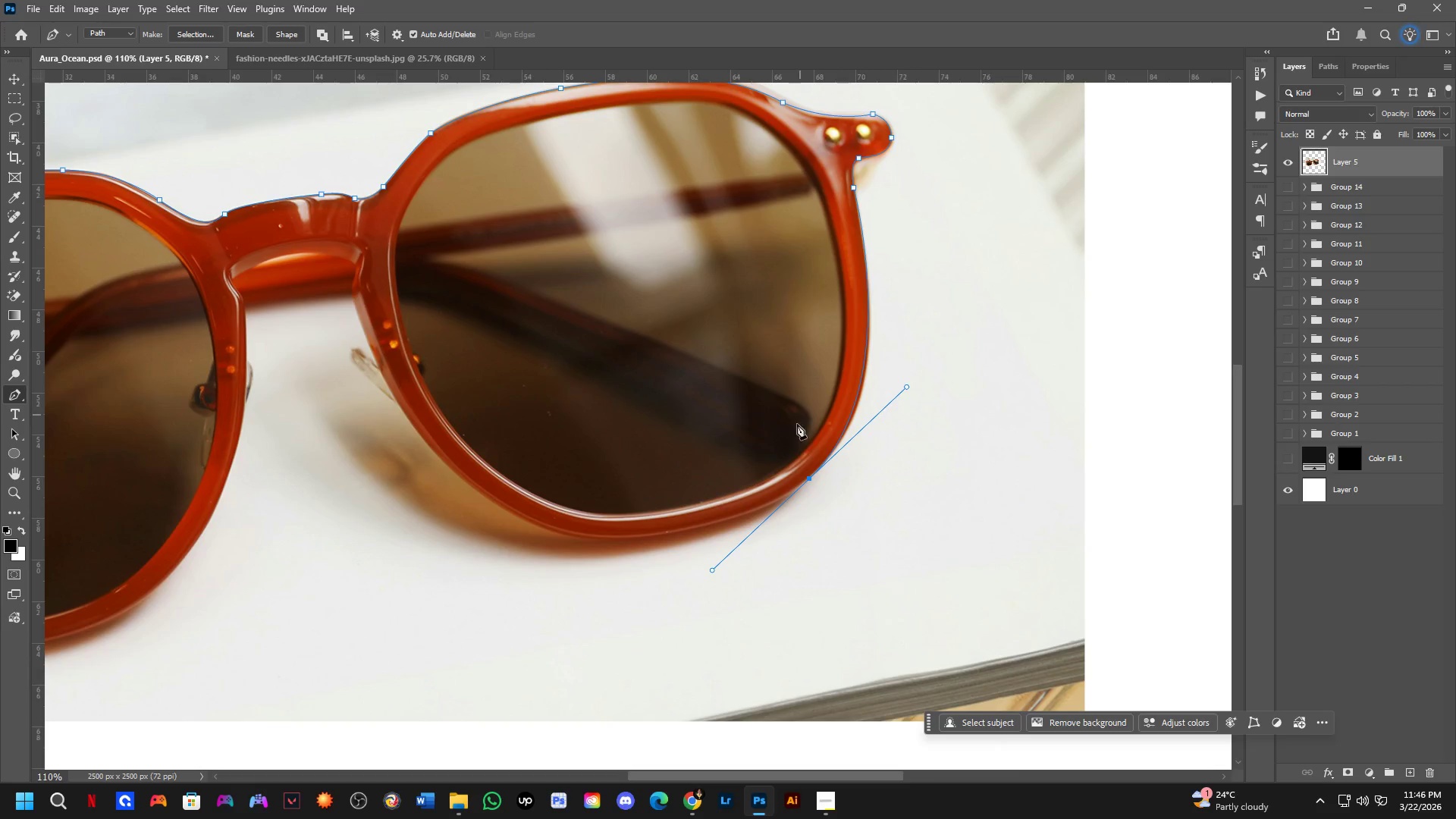 
hold_key(key=Space, duration=0.55)
 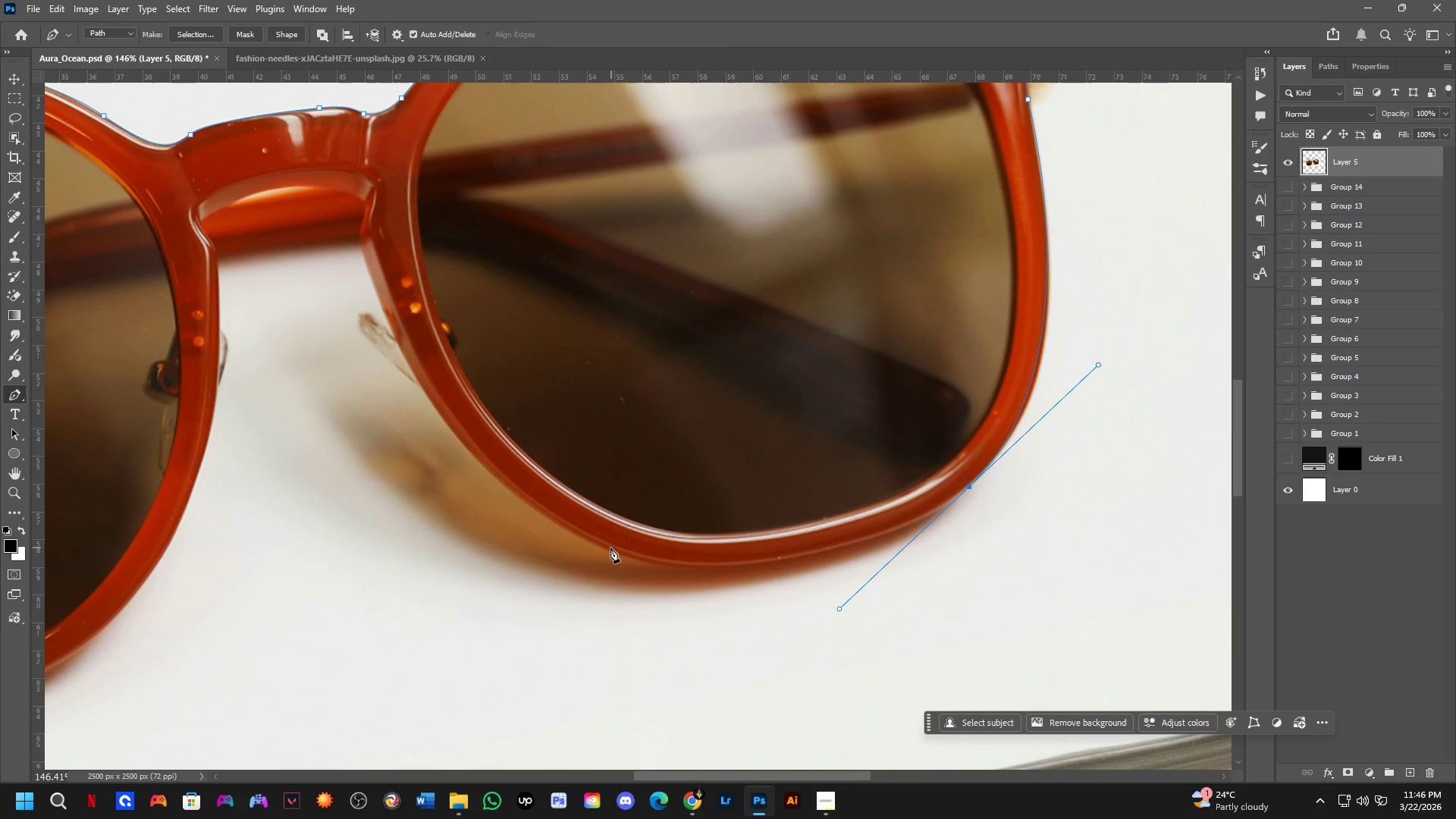 
left_click_drag(start_coordinate=[720, 526], to_coordinate=[798, 550])
 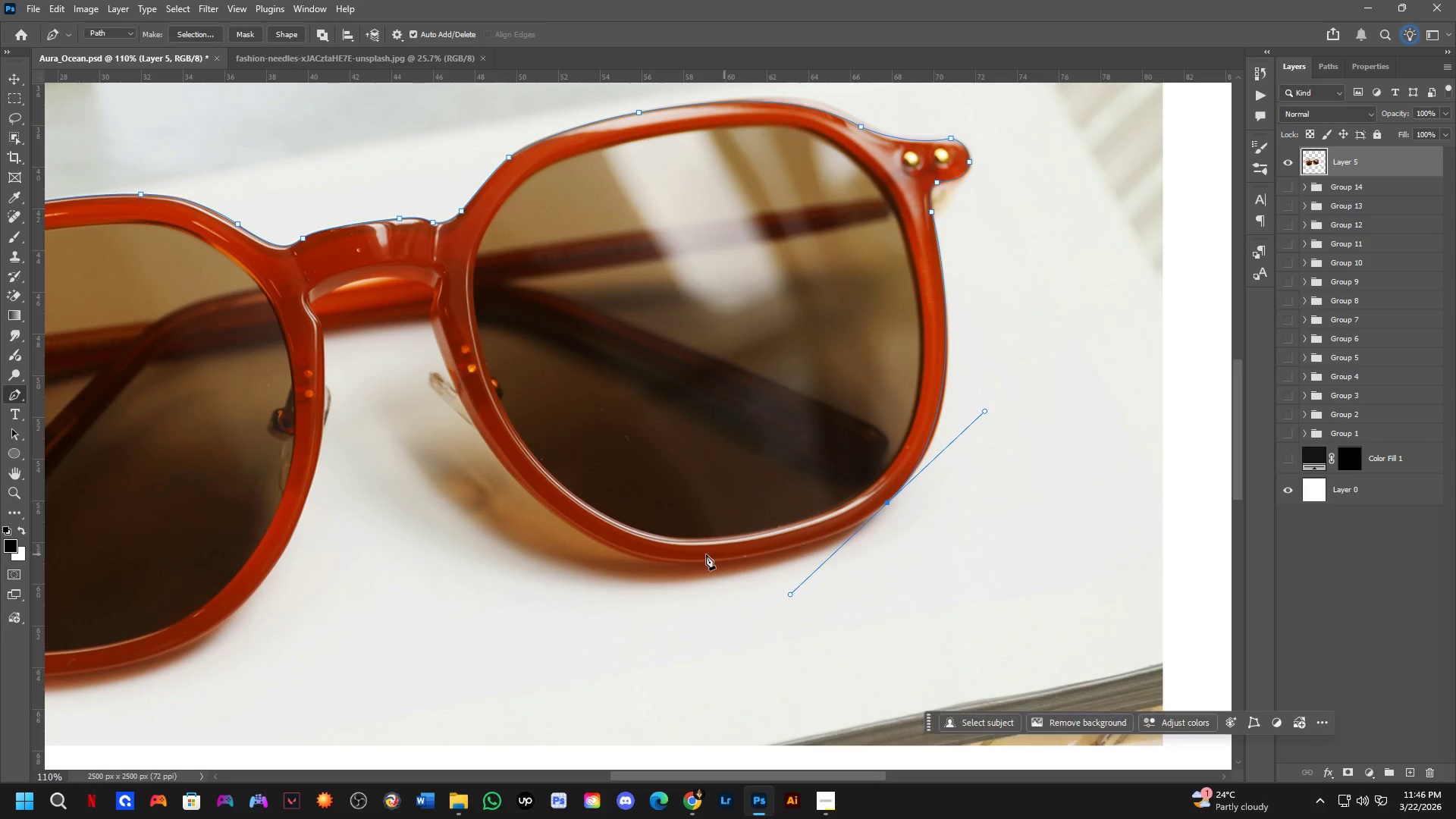 
scroll: coordinate [635, 551], scroll_direction: up, amount: 3.0
 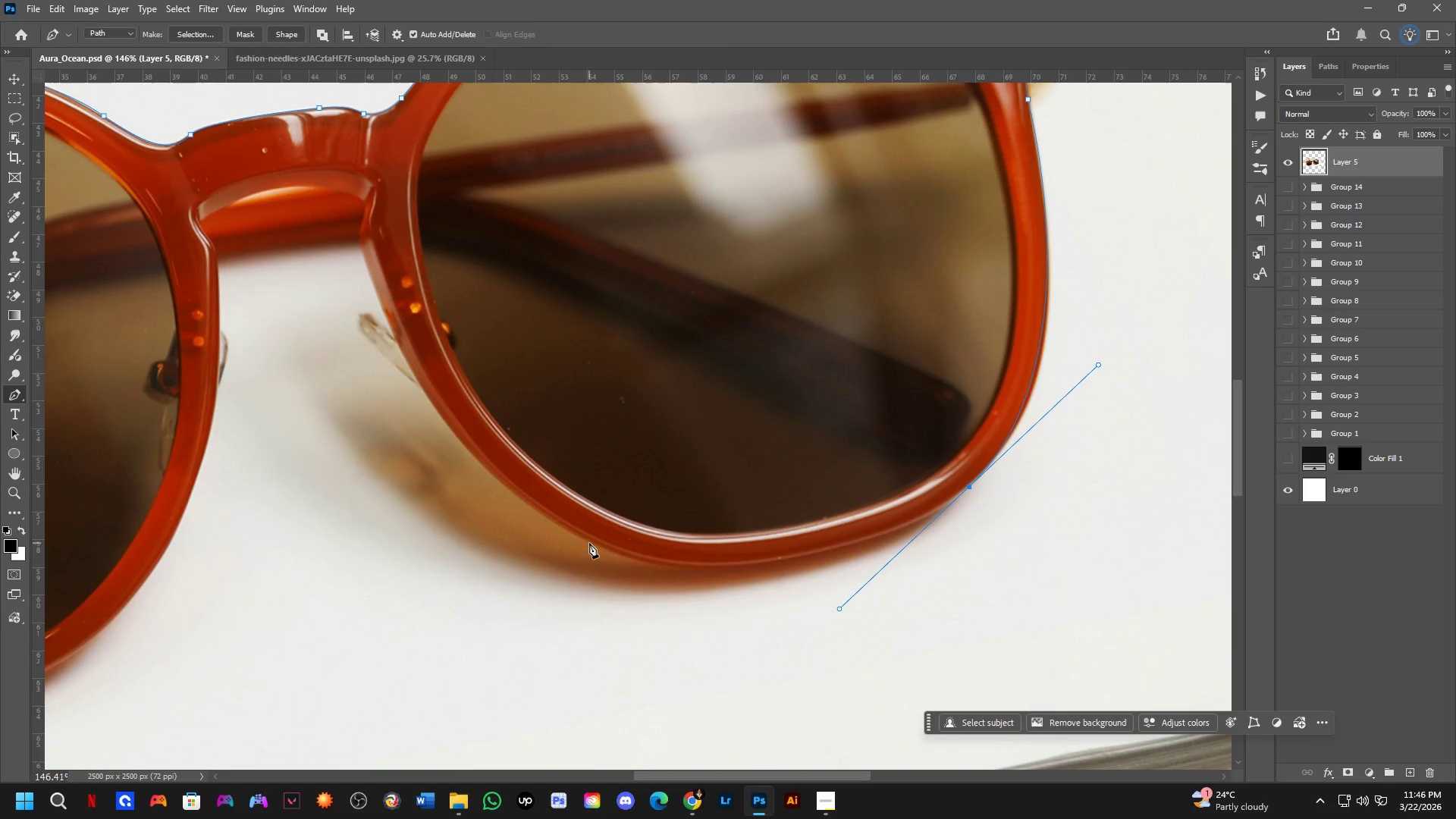 
left_click_drag(start_coordinate=[588, 542], to_coordinate=[545, 517])
 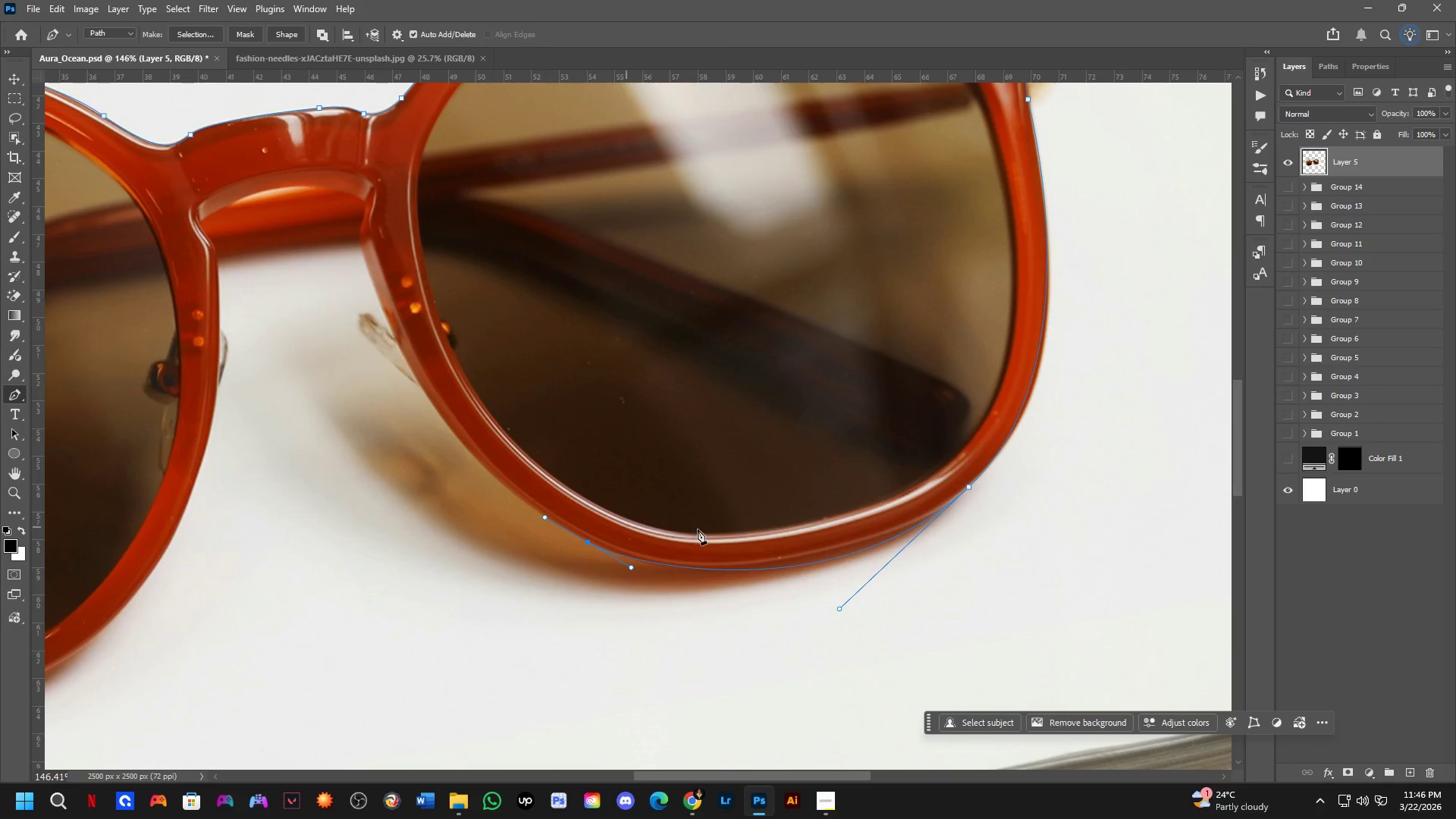 
key(Control+ControlLeft)
 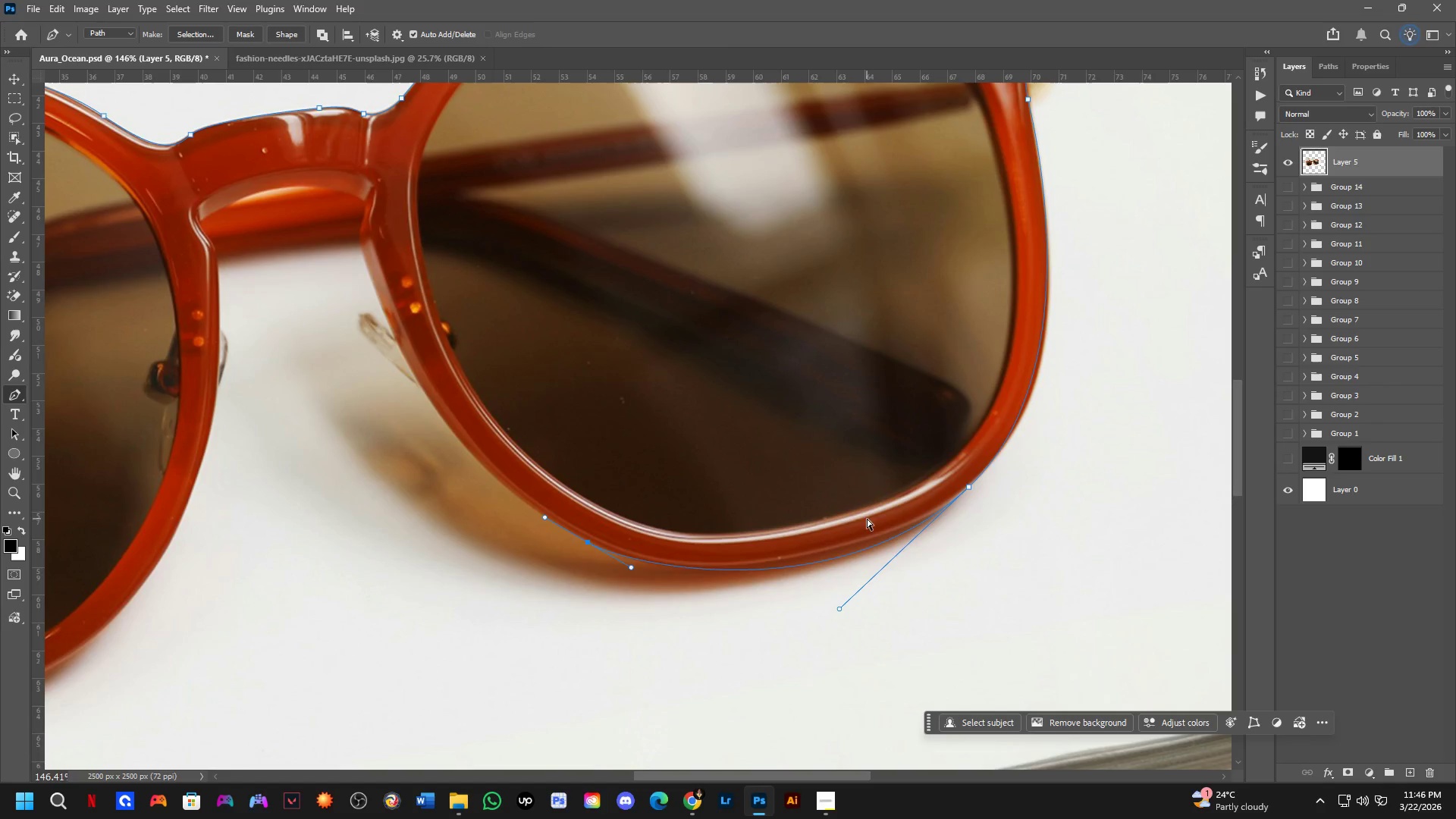 
key(Control+Z)
 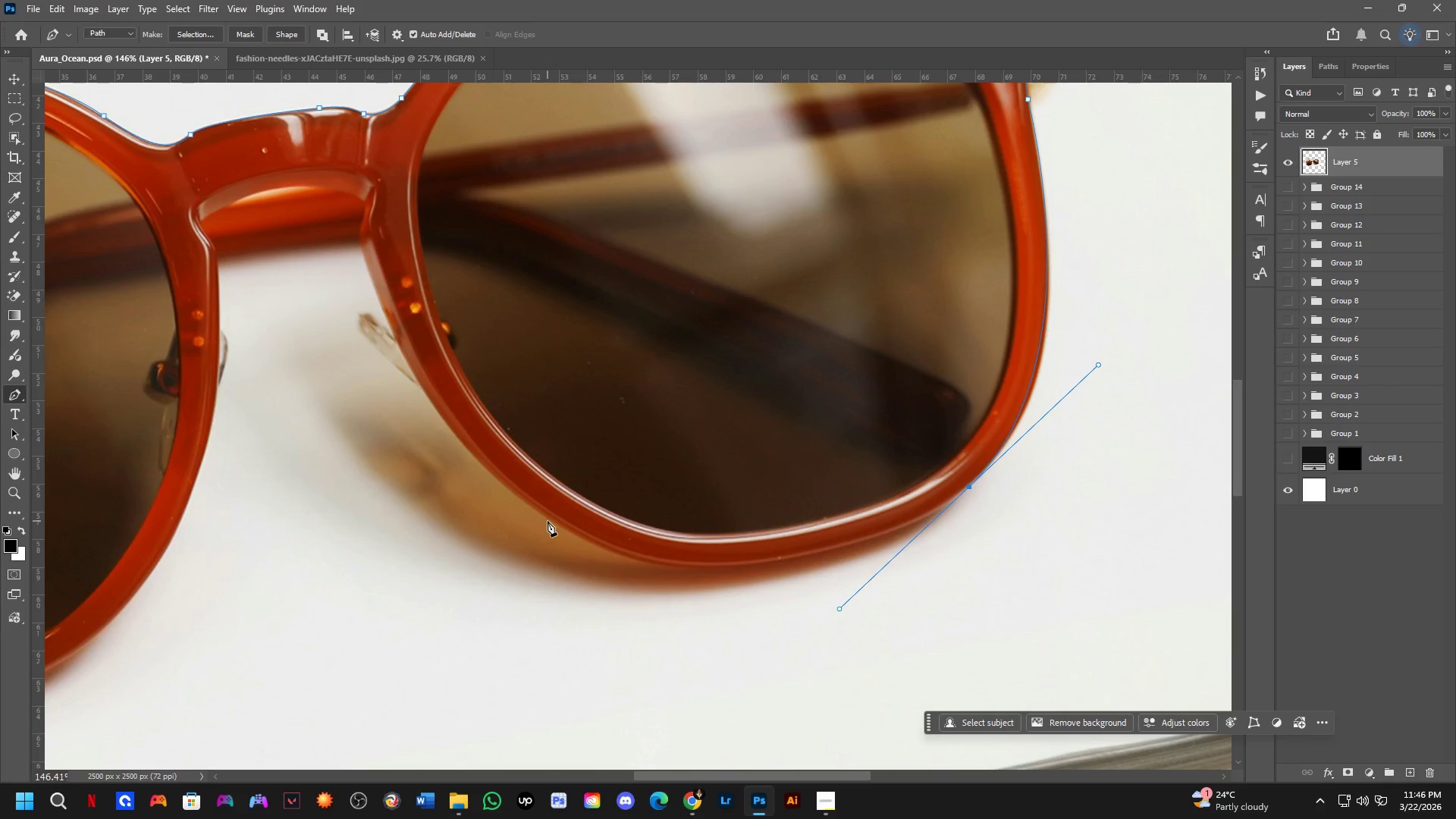 
left_click_drag(start_coordinate=[548, 516], to_coordinate=[484, 458])
 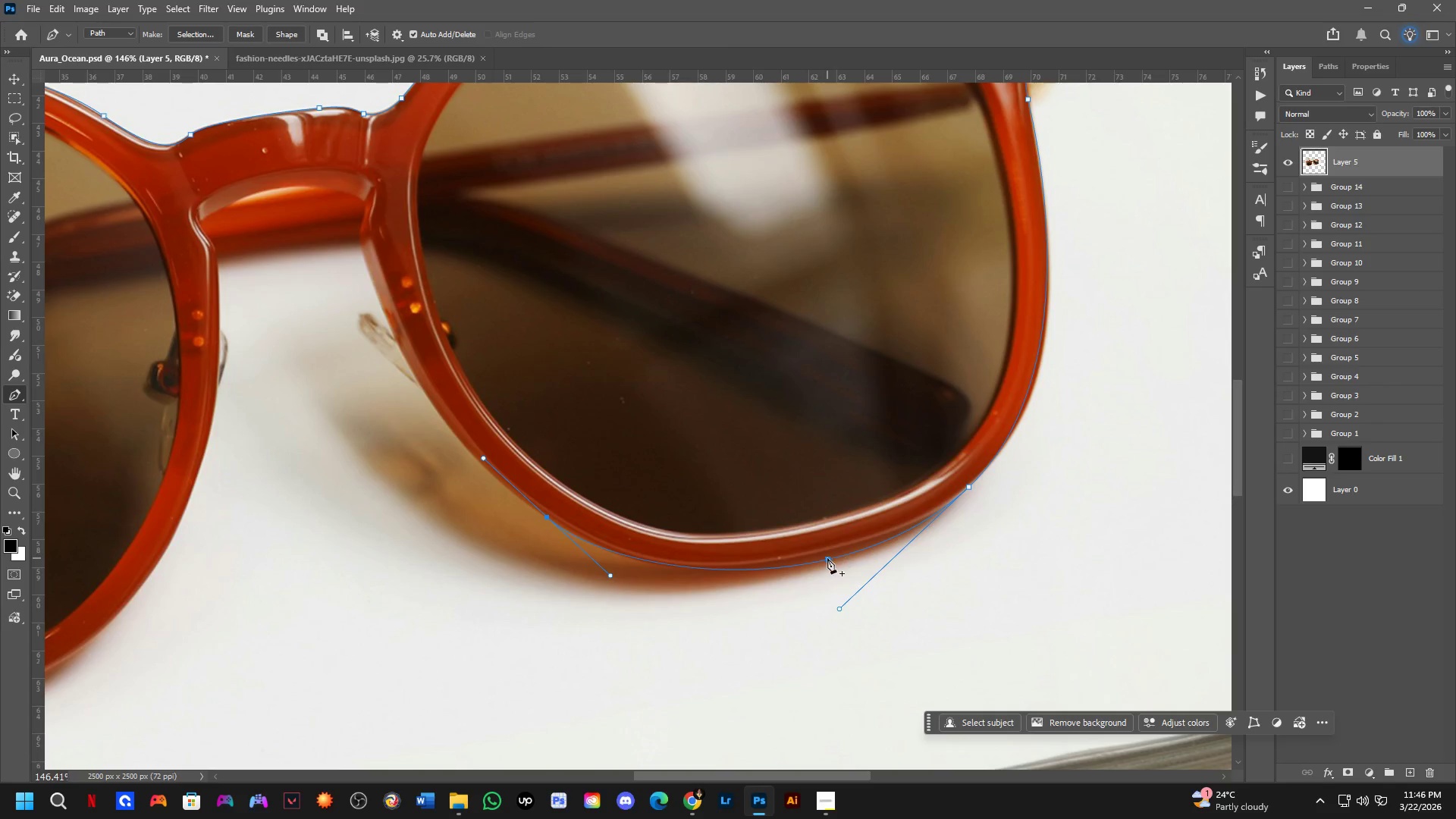 
left_click([827, 558])
 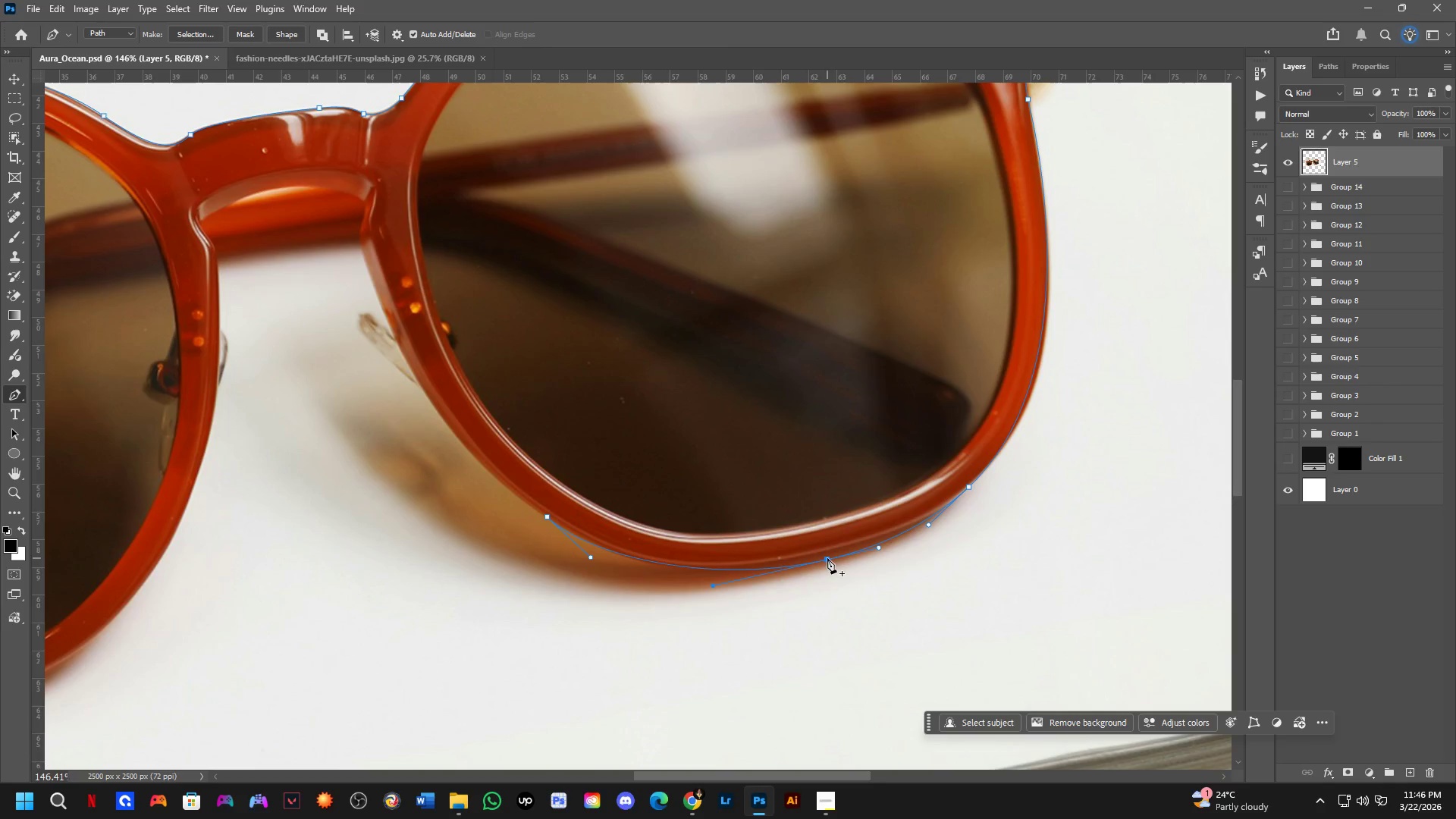 
hold_key(key=ControlLeft, duration=1.5)
left_click_drag(start_coordinate=[827, 558], to_coordinate=[824, 549])
 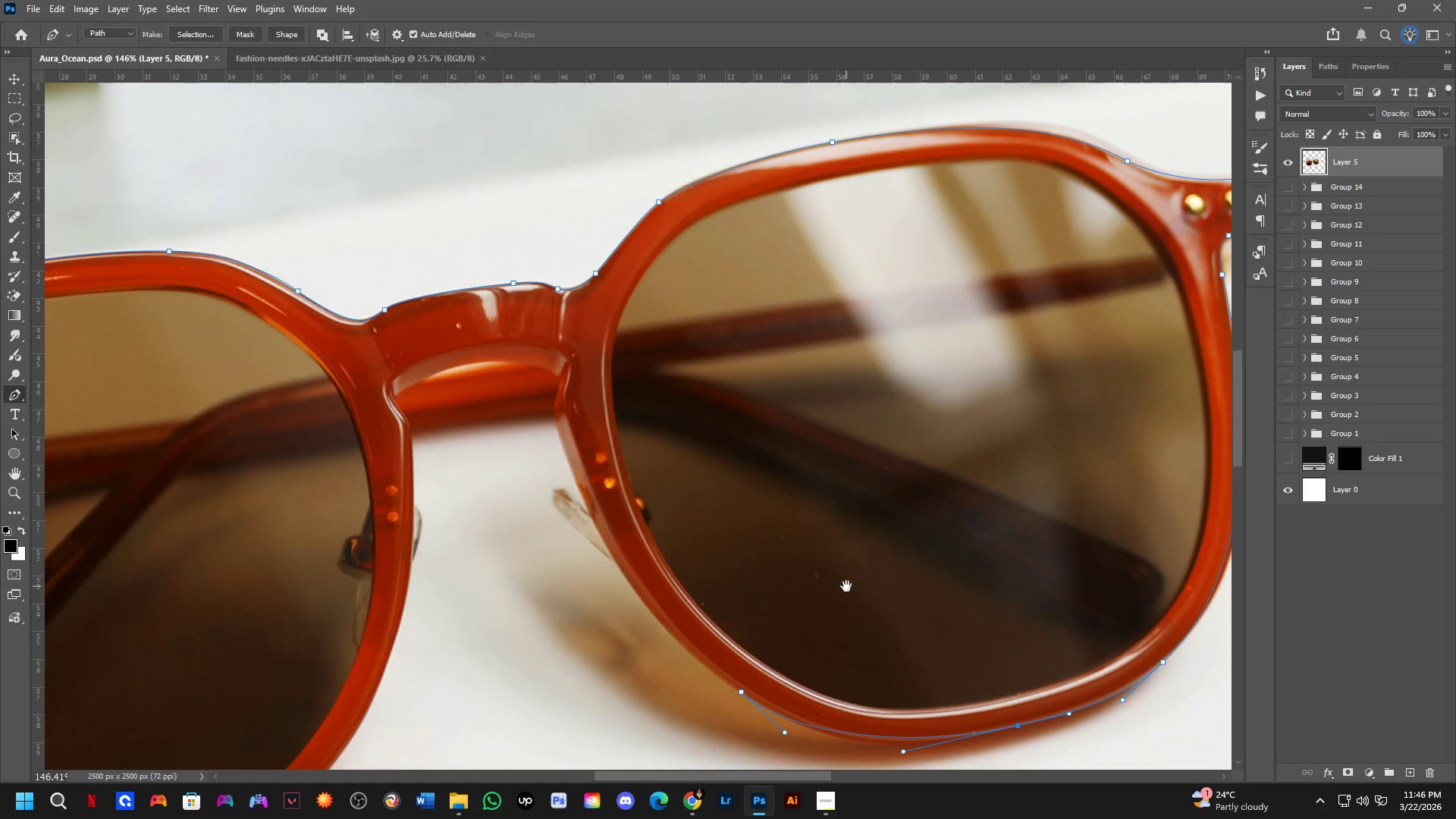 
hold_key(key=ControlLeft, duration=1.02)
 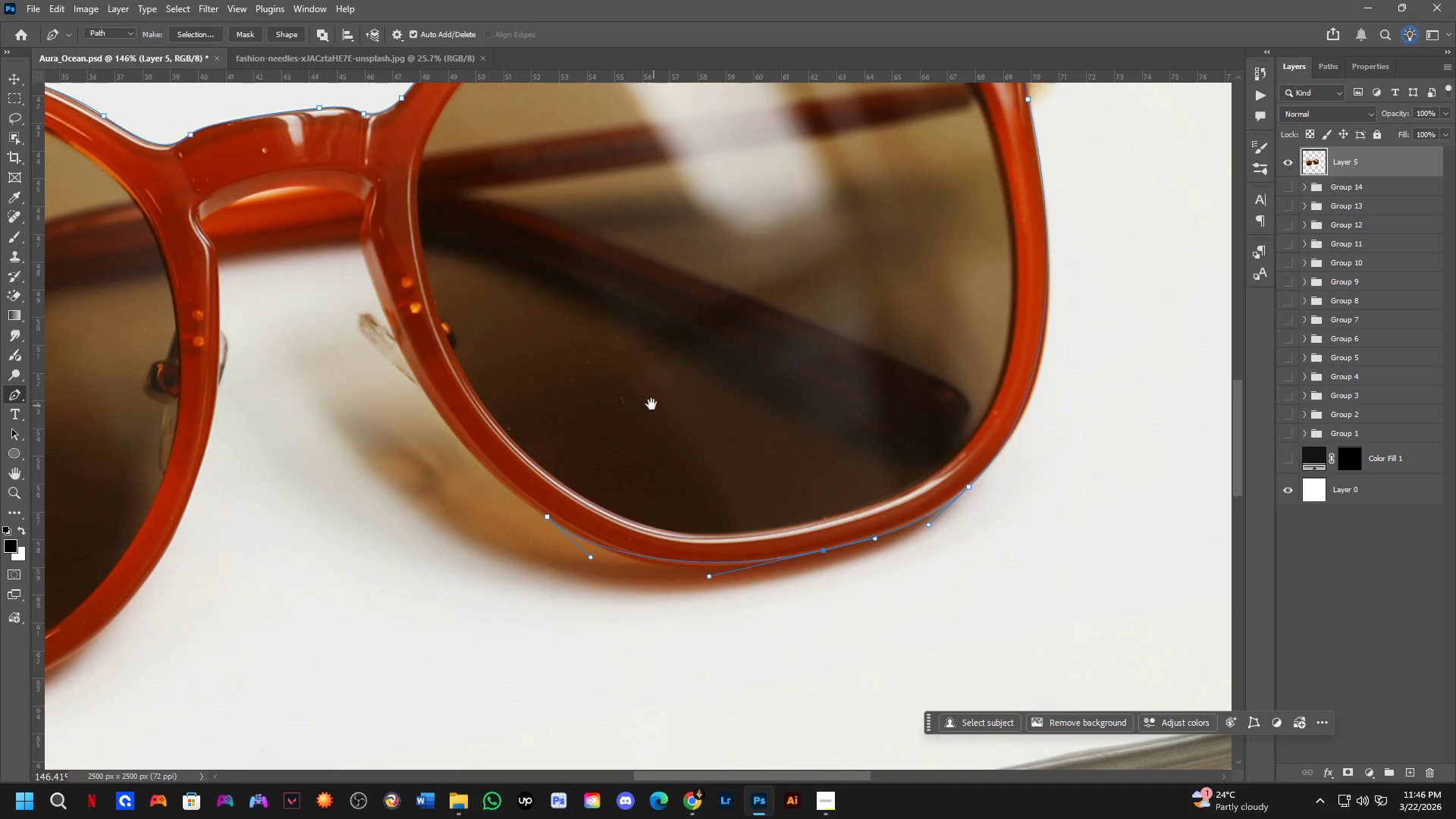 
hold_key(key=Space, duration=0.53)
 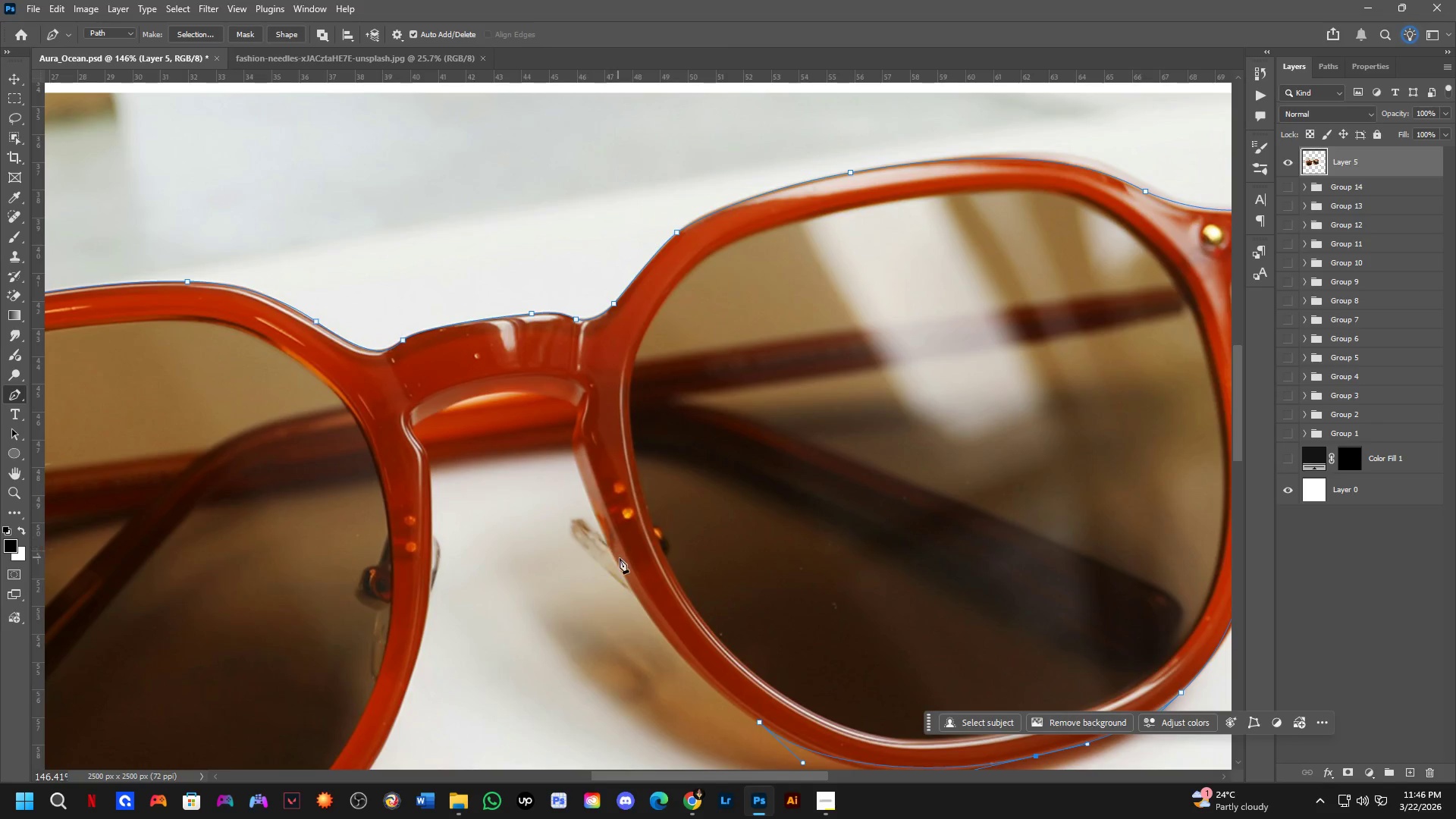 
left_click_drag(start_coordinate=[652, 411], to_coordinate=[846, 586])
 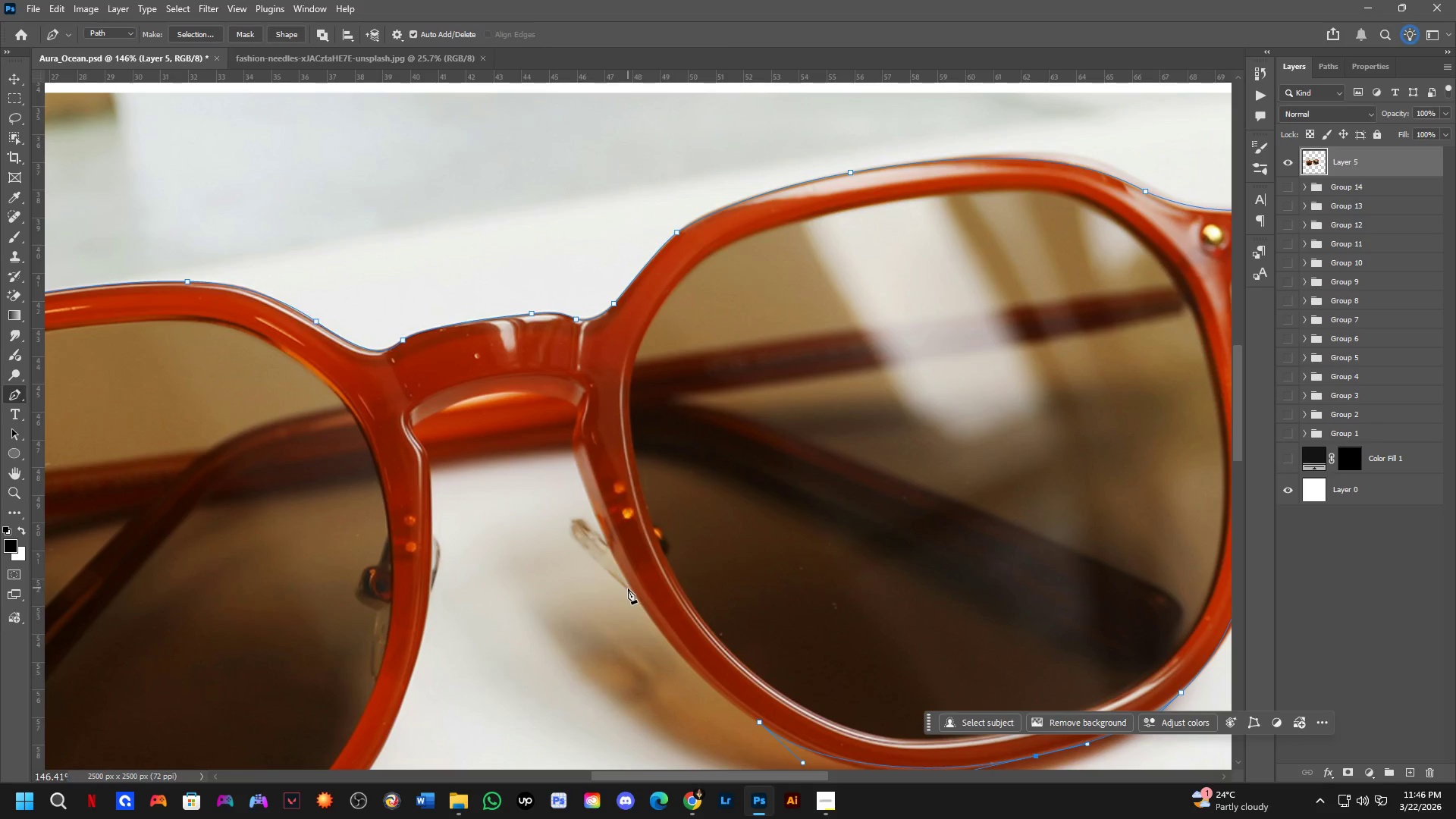 
left_click_drag(start_coordinate=[629, 589], to_coordinate=[582, 506])
 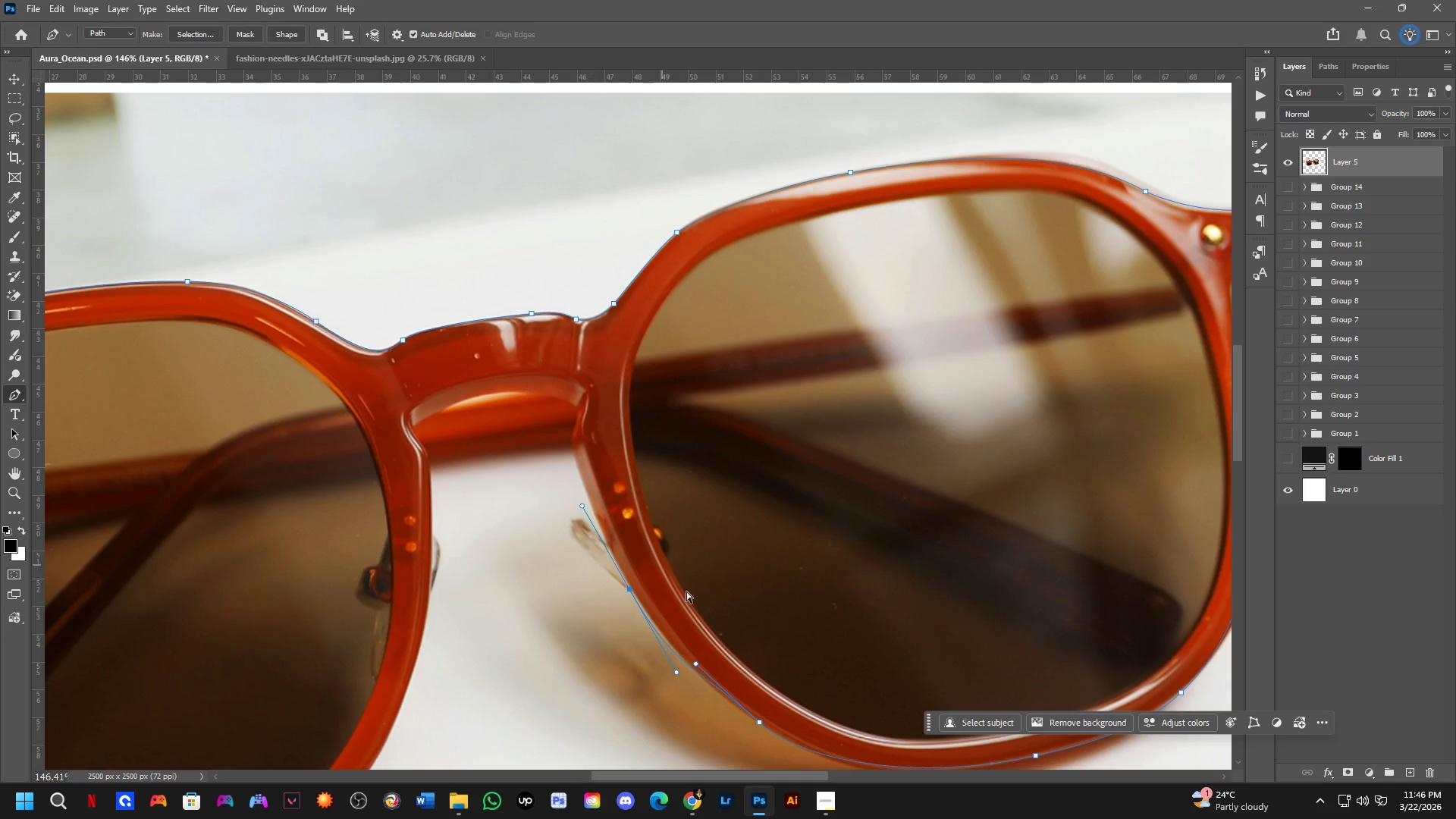 
key(Control+ControlLeft)
 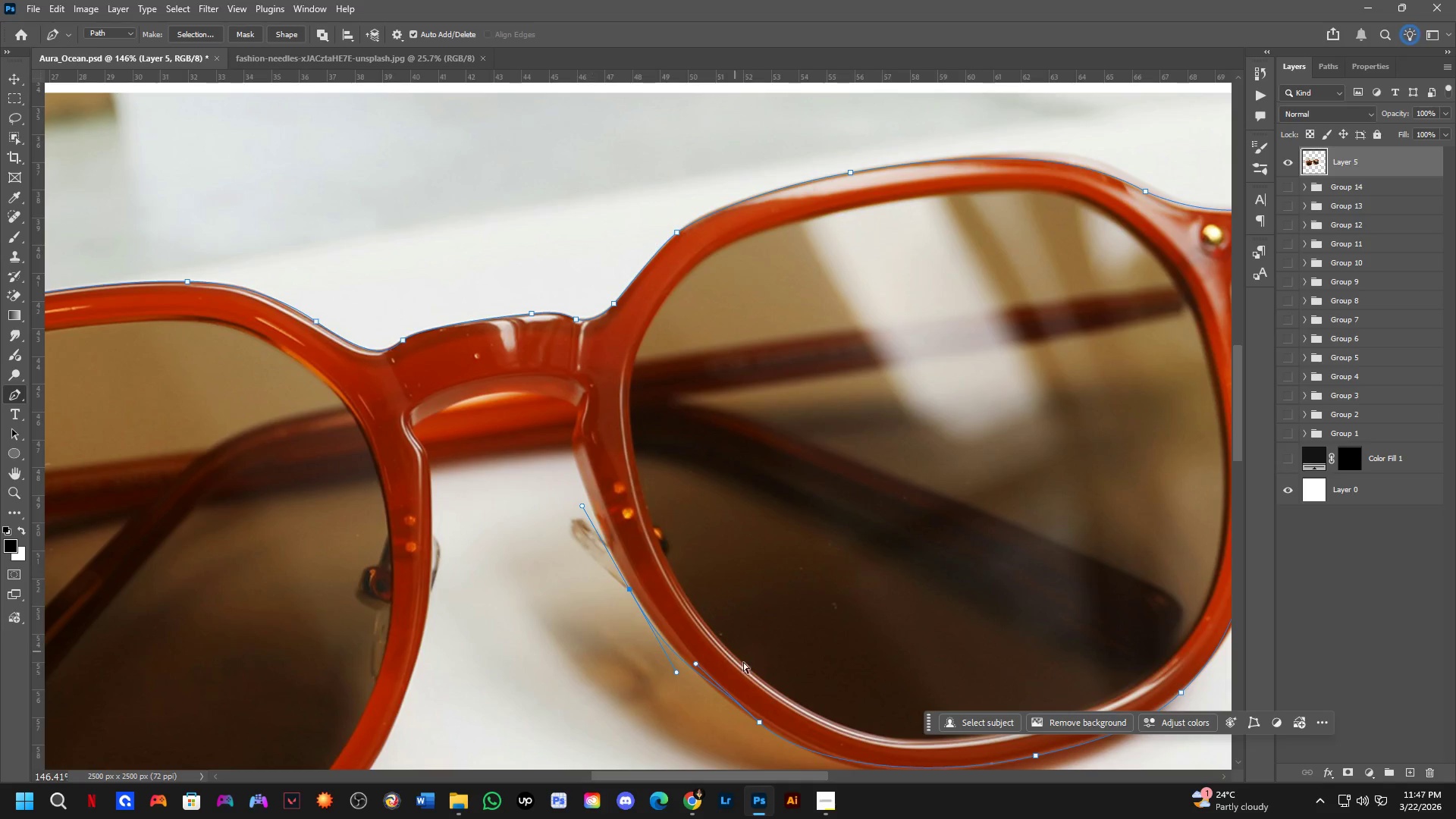 
key(Control+Z)
 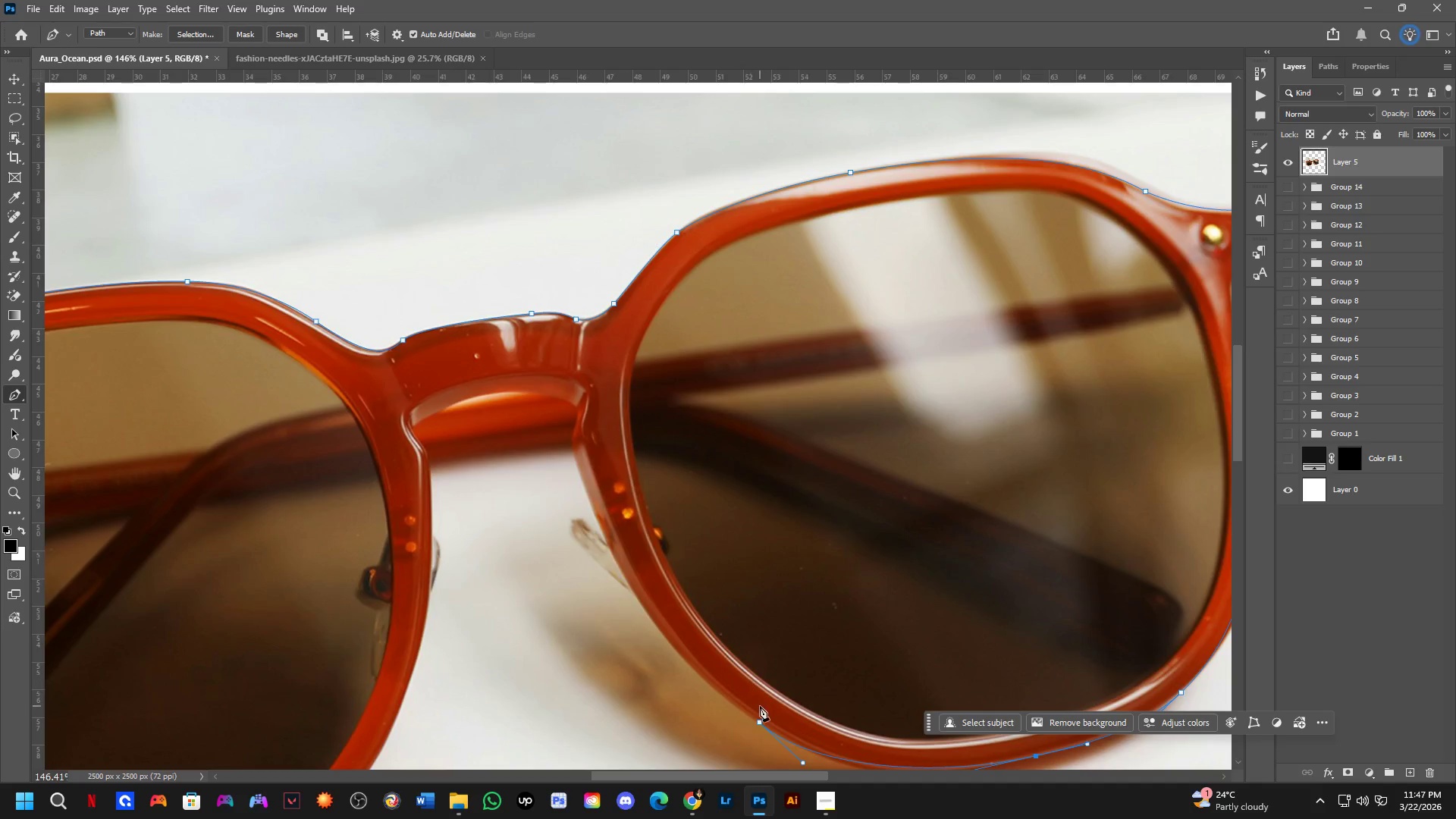 
scroll: coordinate [760, 707], scroll_direction: up, amount: 3.0
 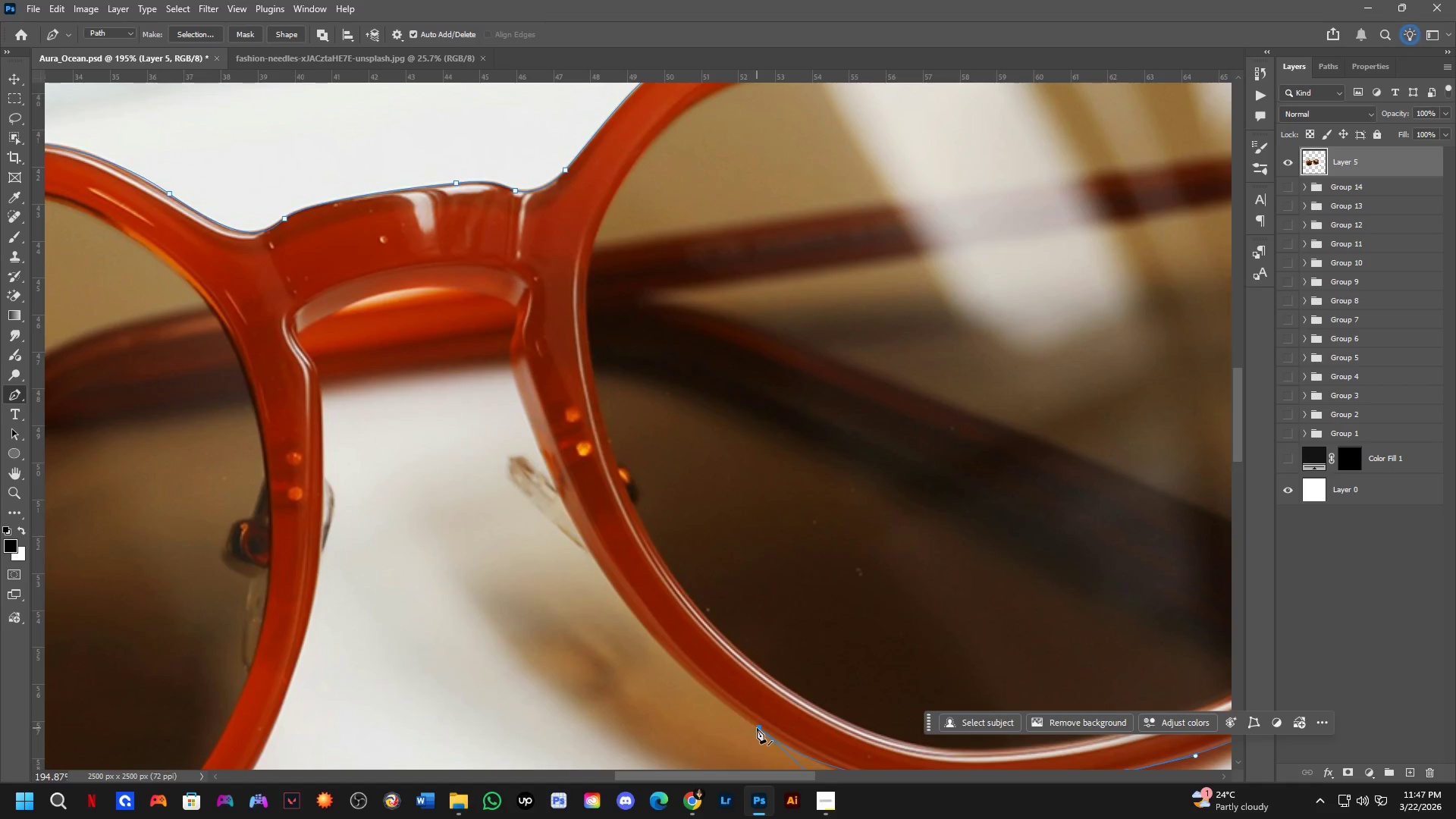 
hold_key(key=AltLeft, duration=0.41)
left_click([757, 728])
 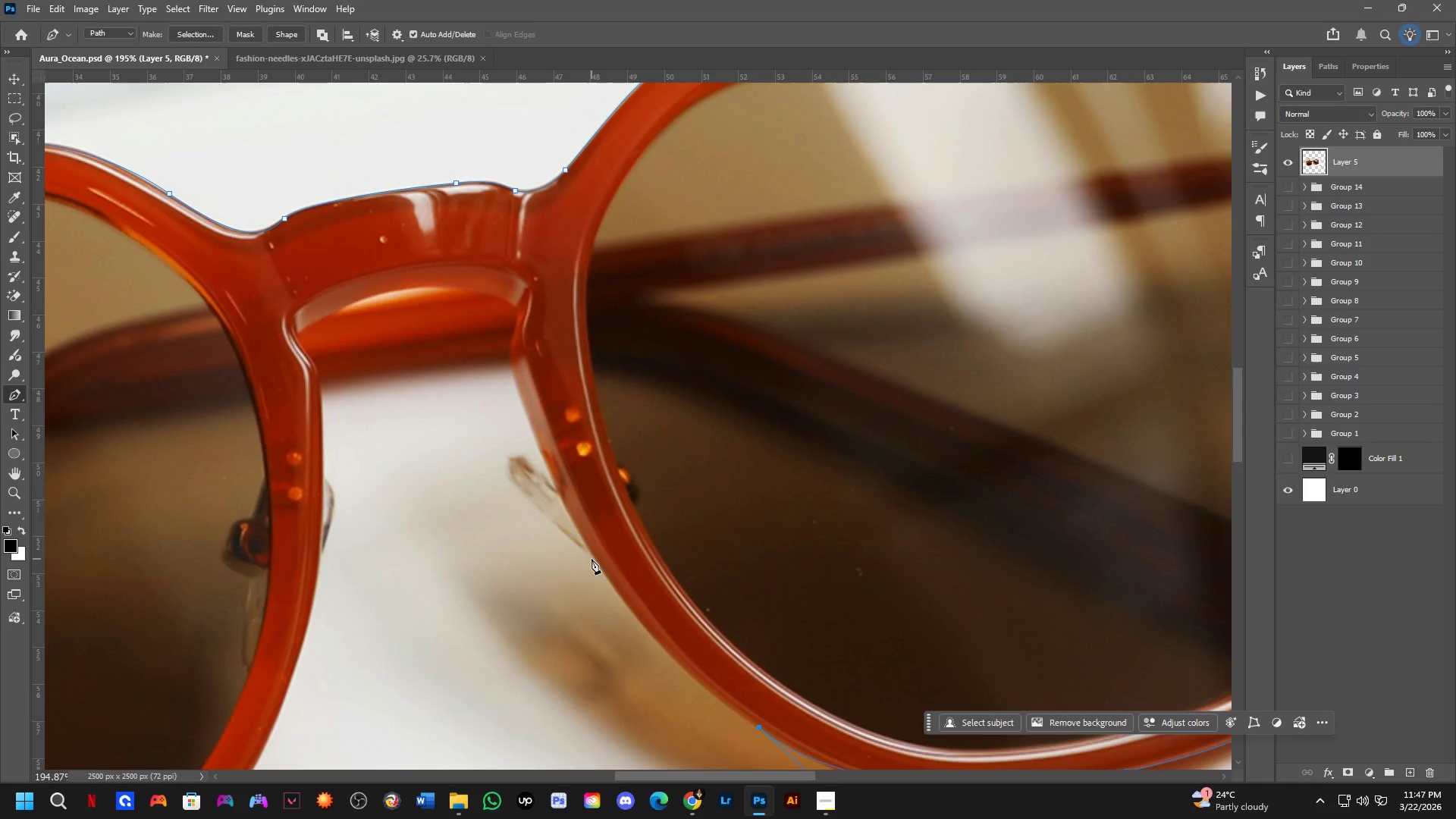 
left_click_drag(start_coordinate=[594, 558], to_coordinate=[538, 457])
 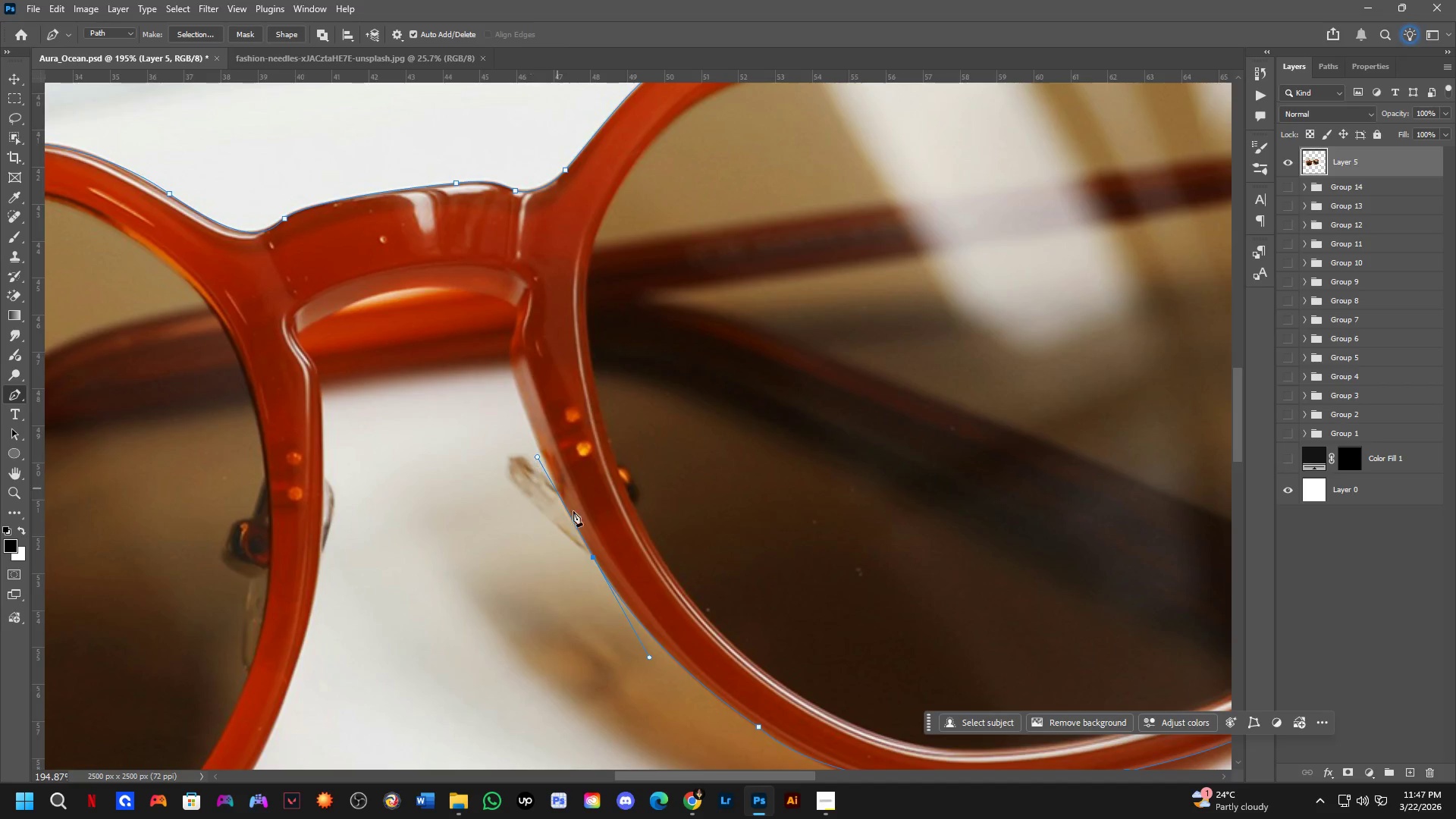 
scroll: coordinate [588, 555], scroll_direction: up, amount: 3.0
 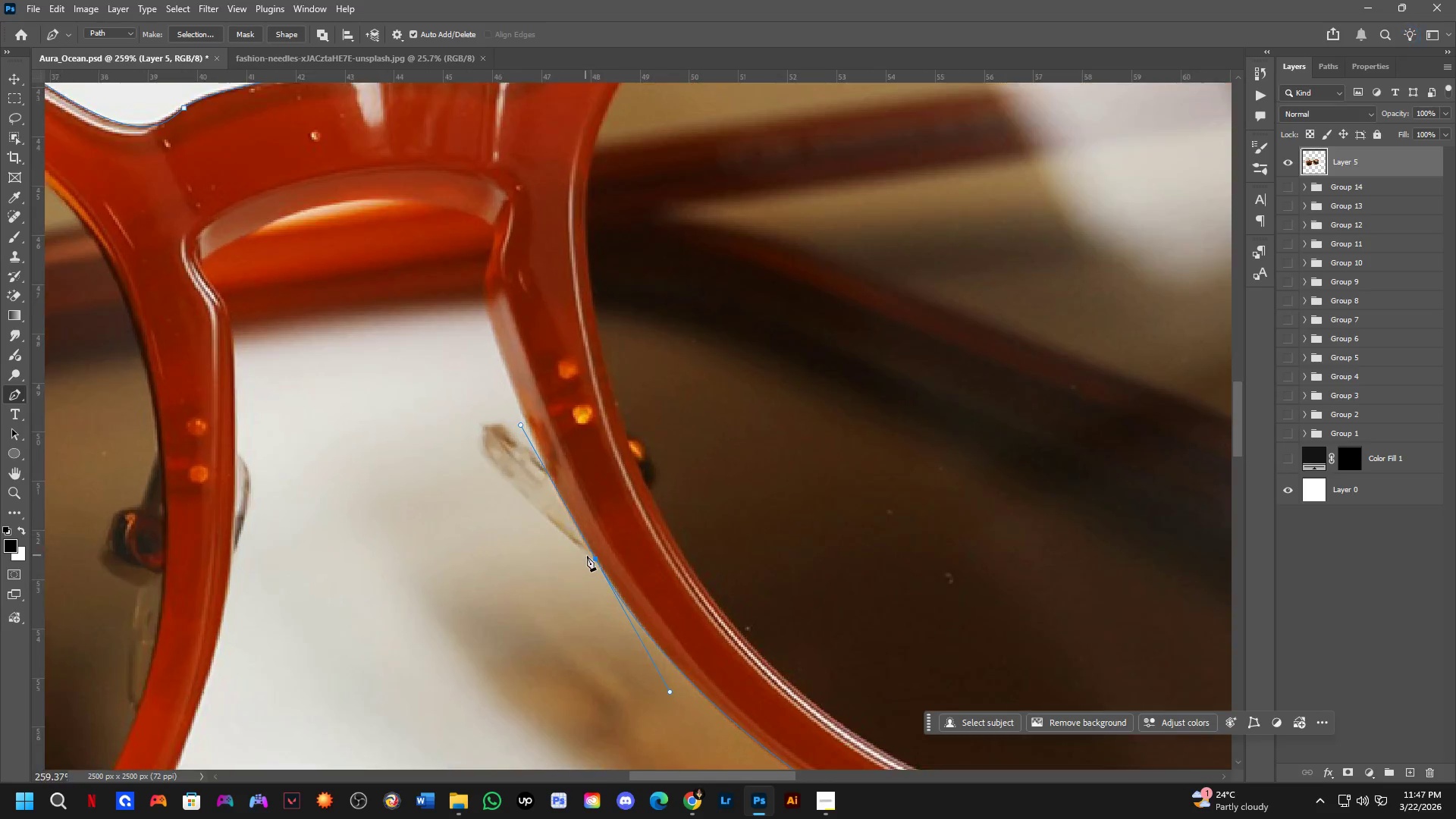 
hold_key(key=AltLeft, duration=0.53)
 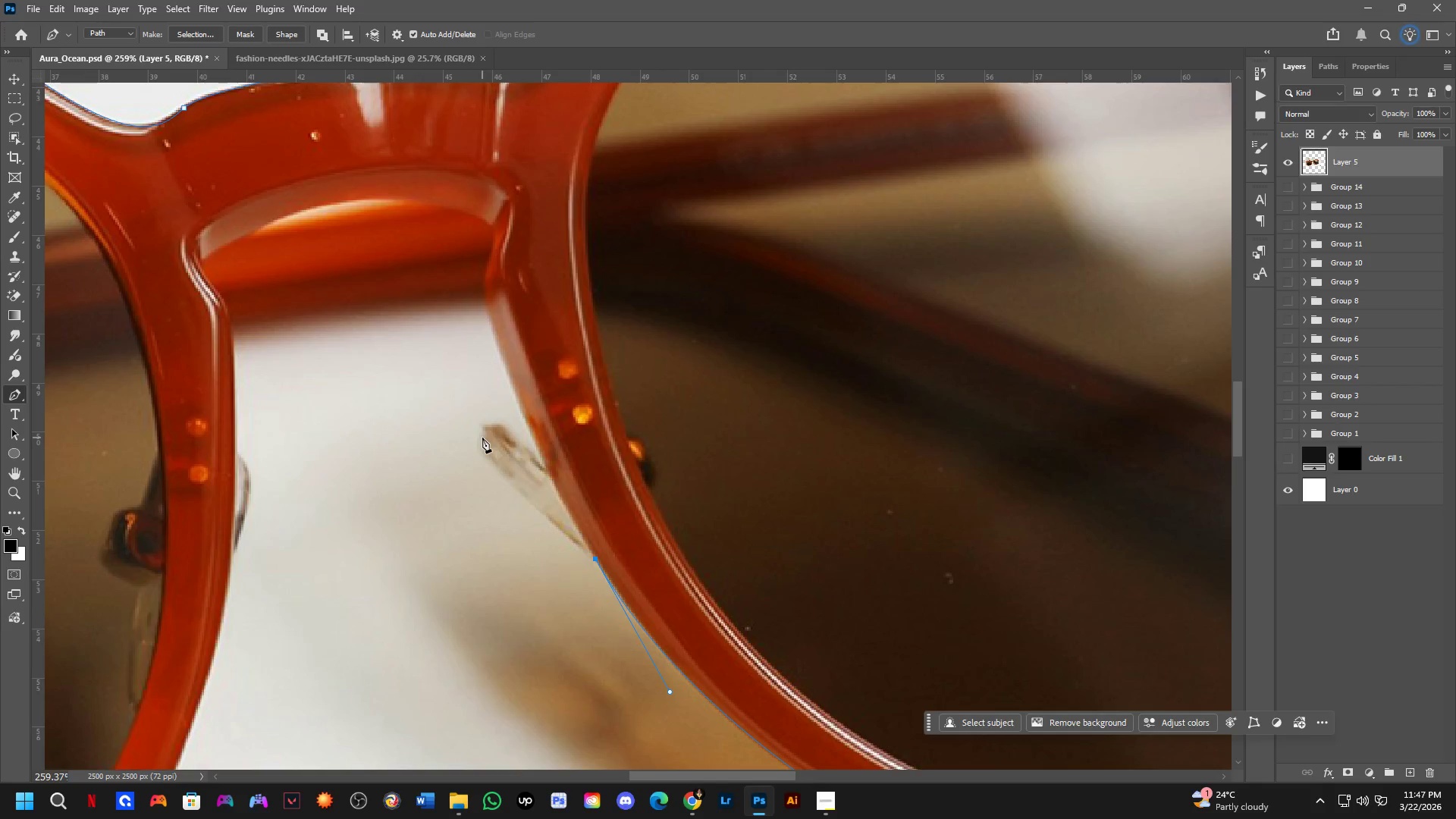 
left_click_drag(start_coordinate=[482, 438], to_coordinate=[475, 394])
 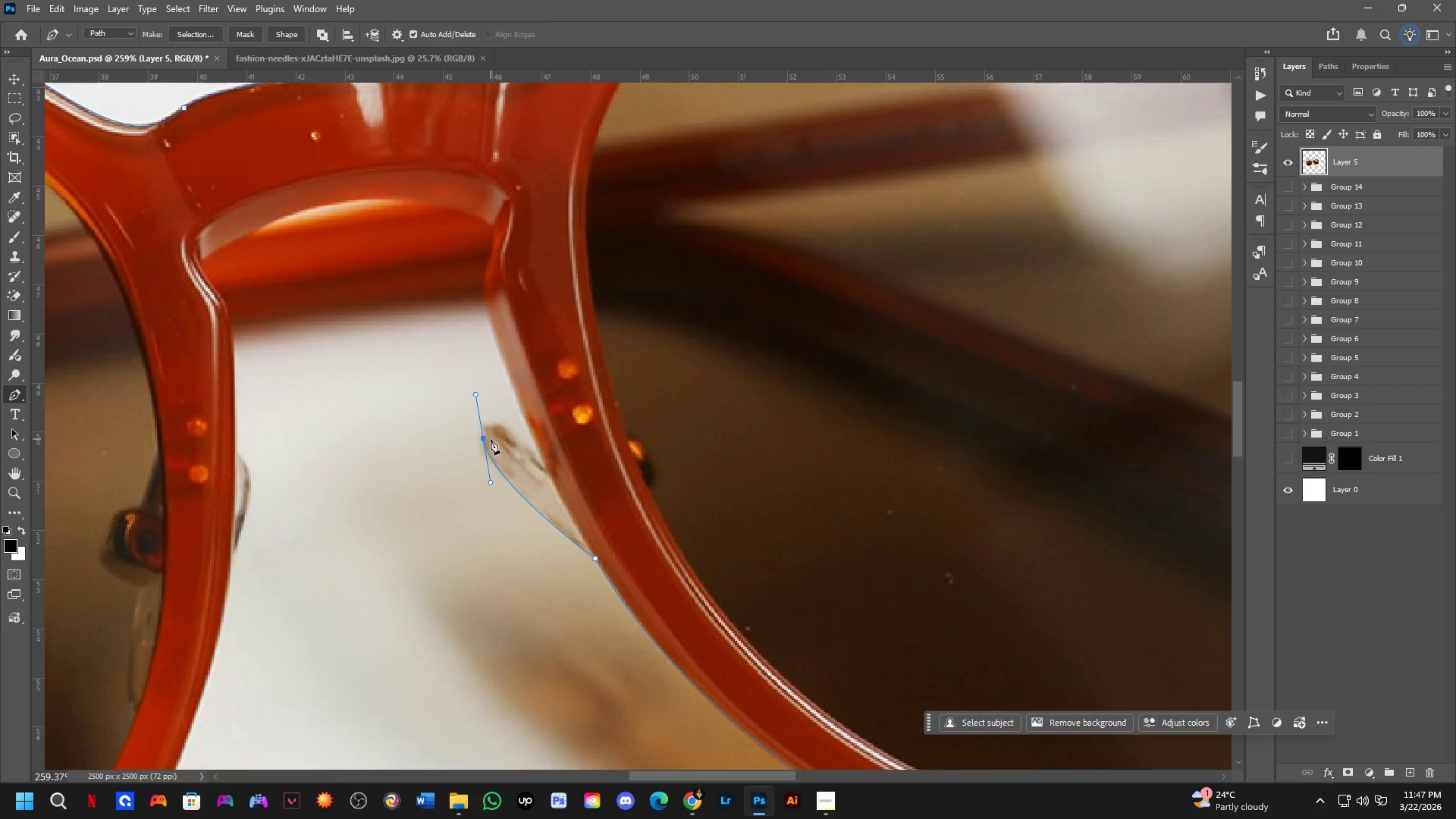 
hold_key(key=AltLeft, duration=1.03)
left_click([486, 438])
 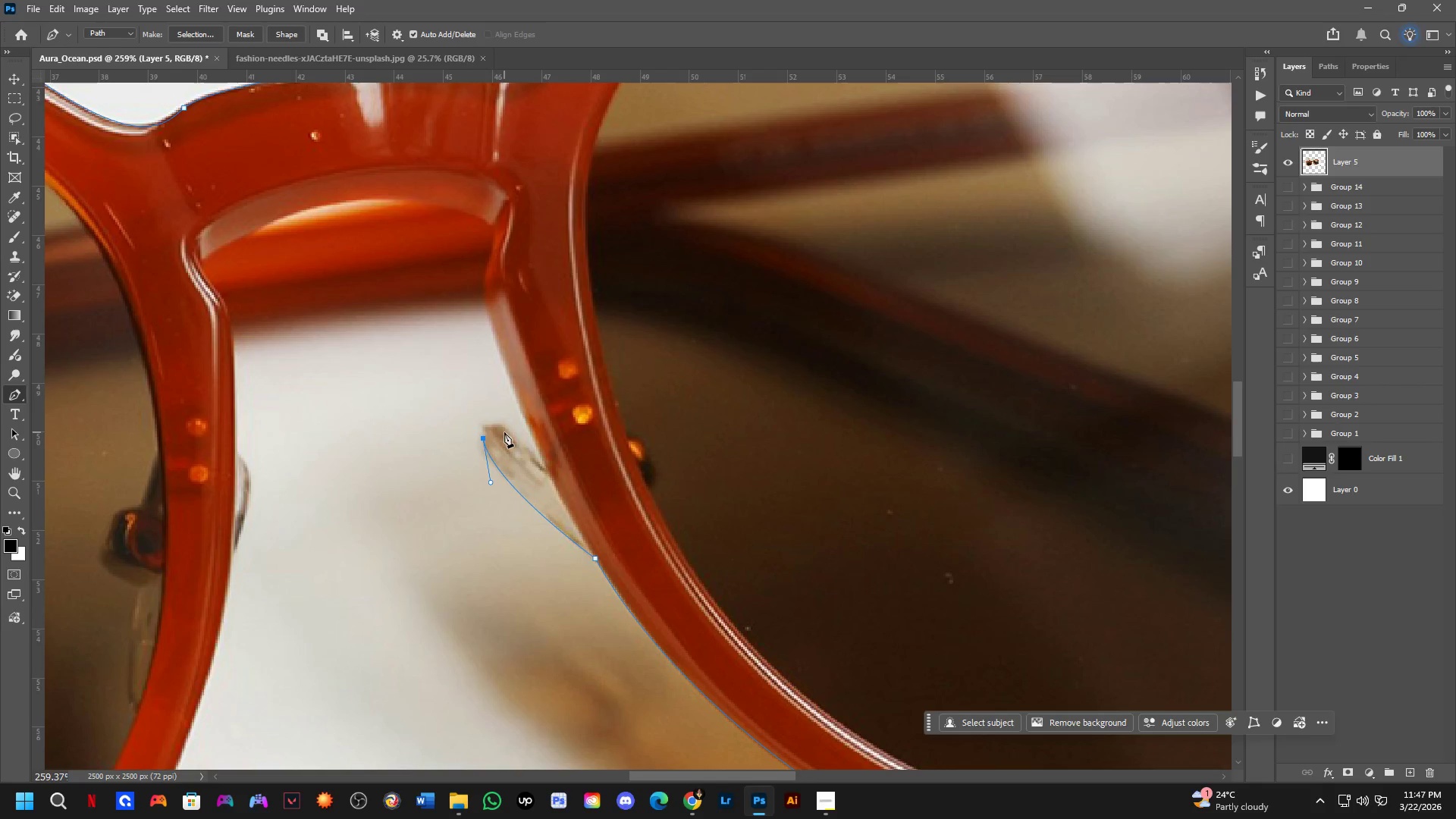 
left_click_drag(start_coordinate=[509, 433], to_coordinate=[538, 456])
 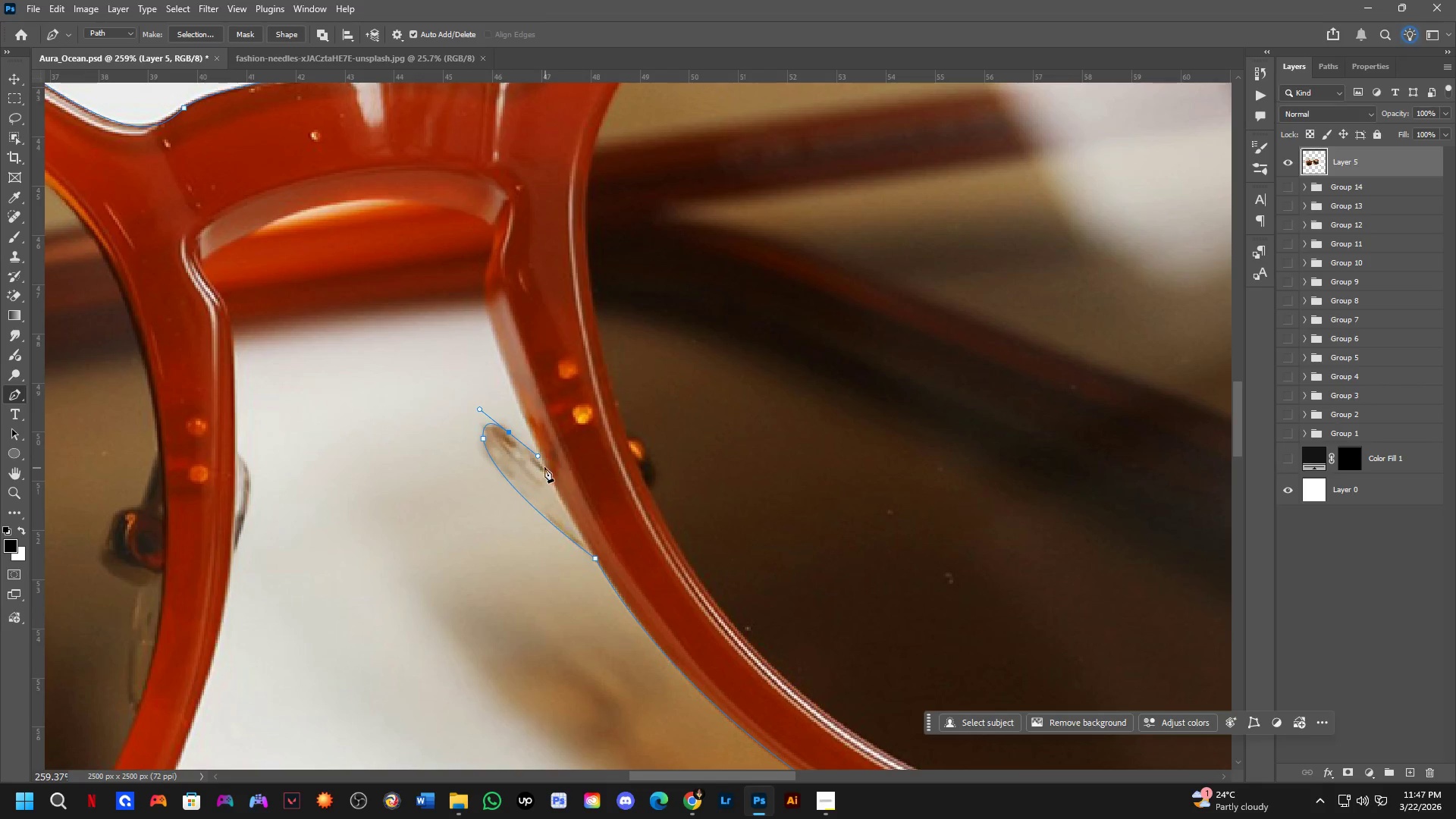 
left_click([543, 465])
 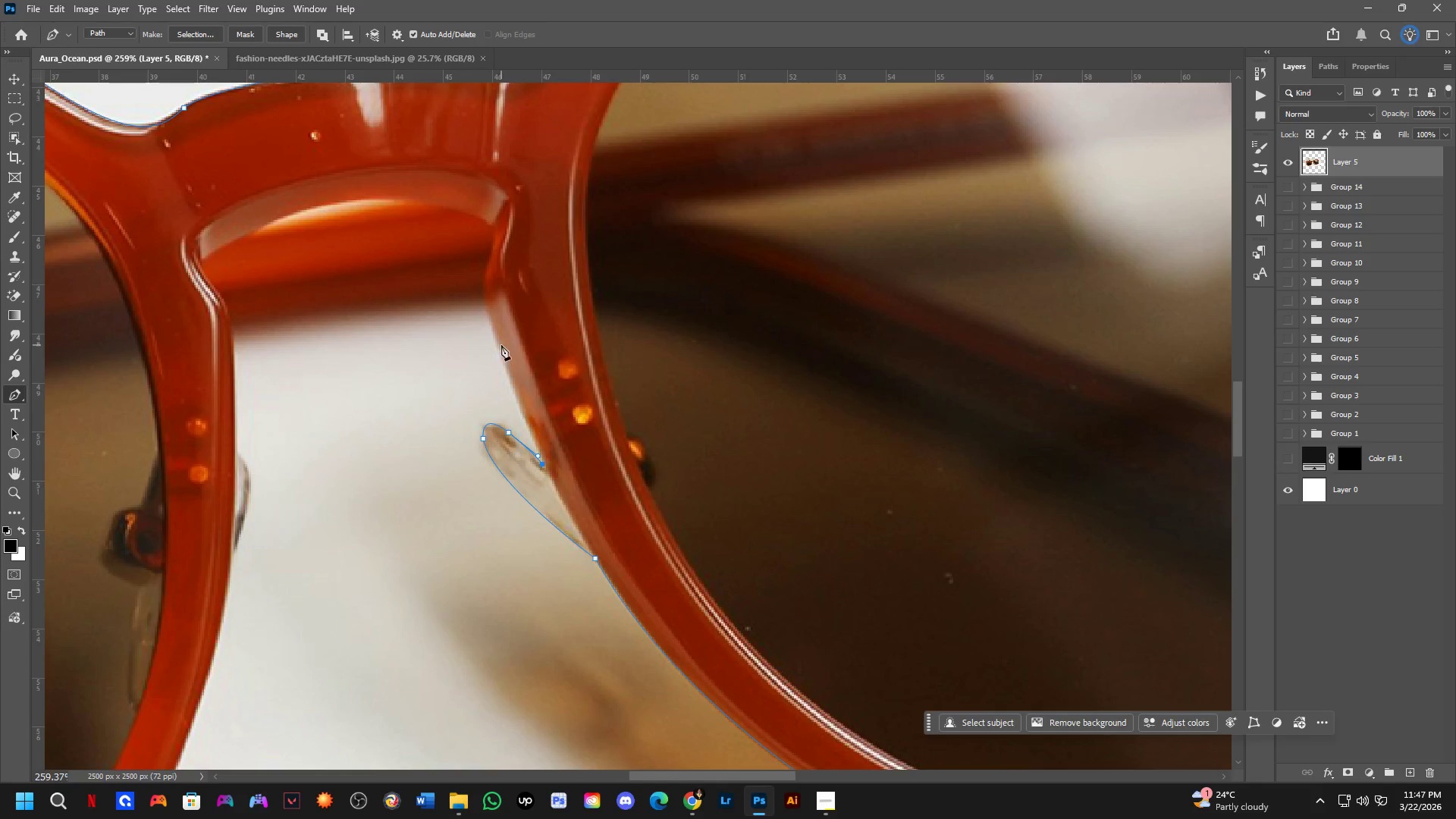 
hold_key(key=ShiftLeft, duration=0.36)
 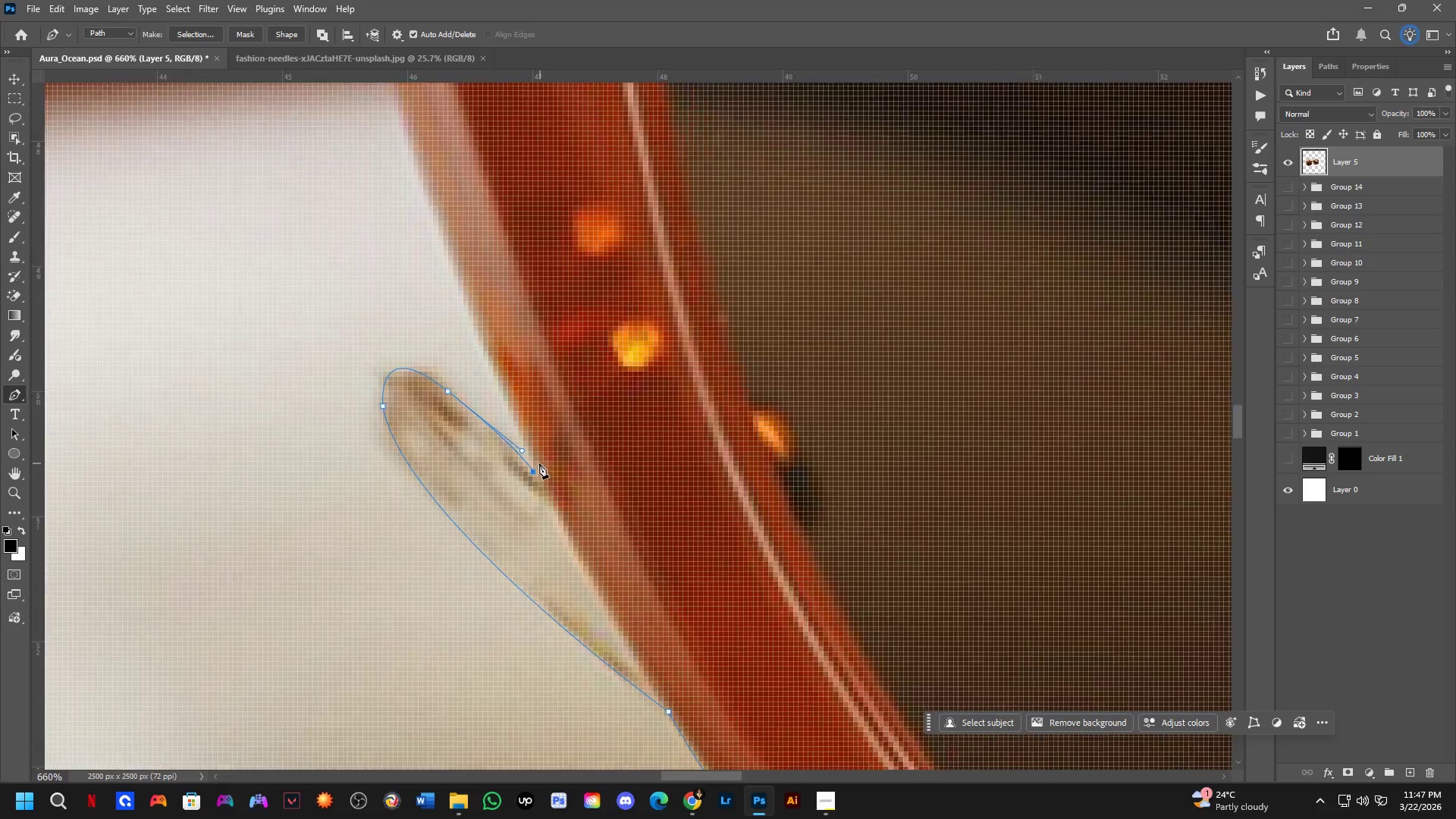 
hold_key(key=ShiftLeft, duration=0.84)
 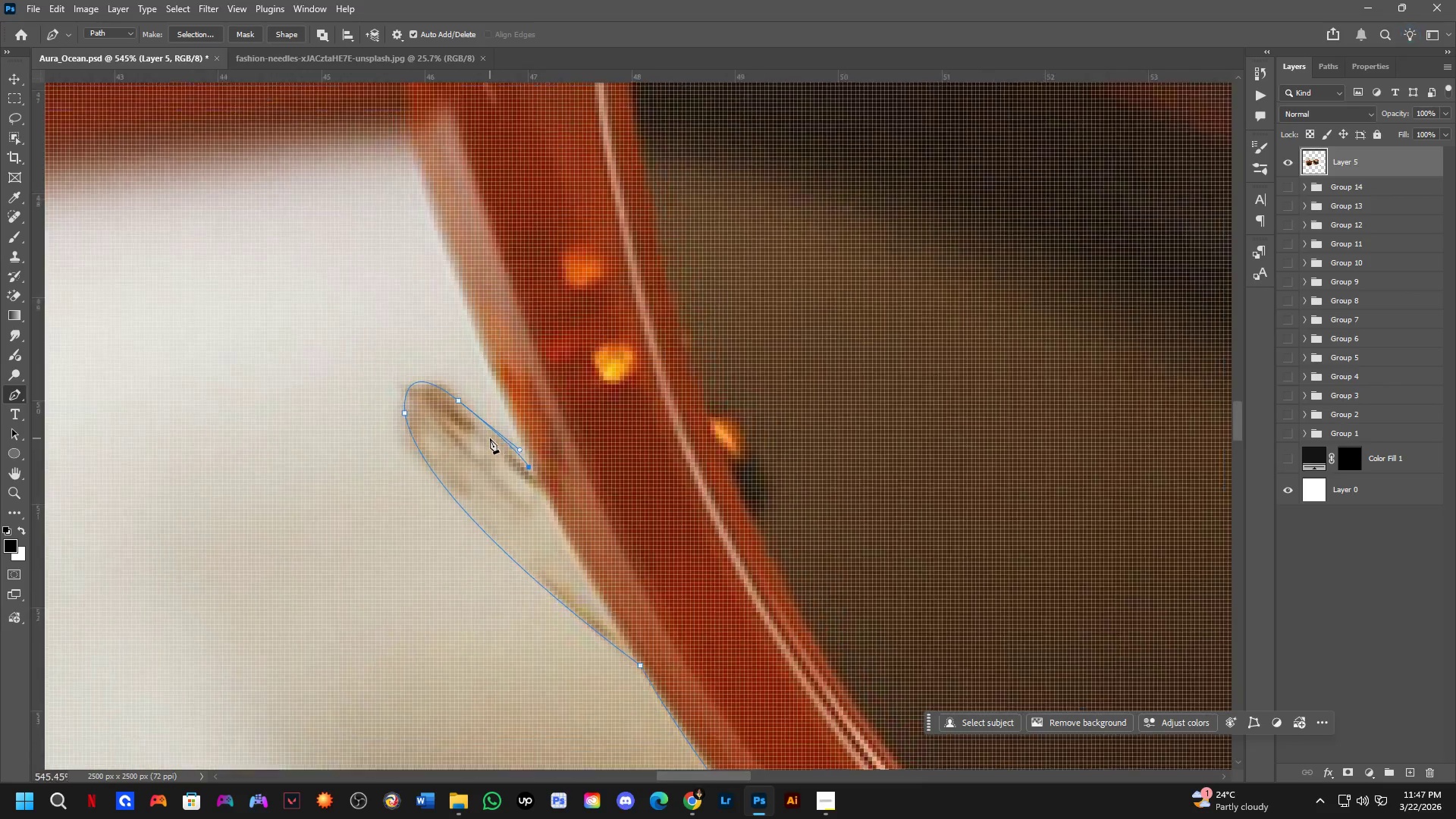 
key(Shift+ShiftLeft)
 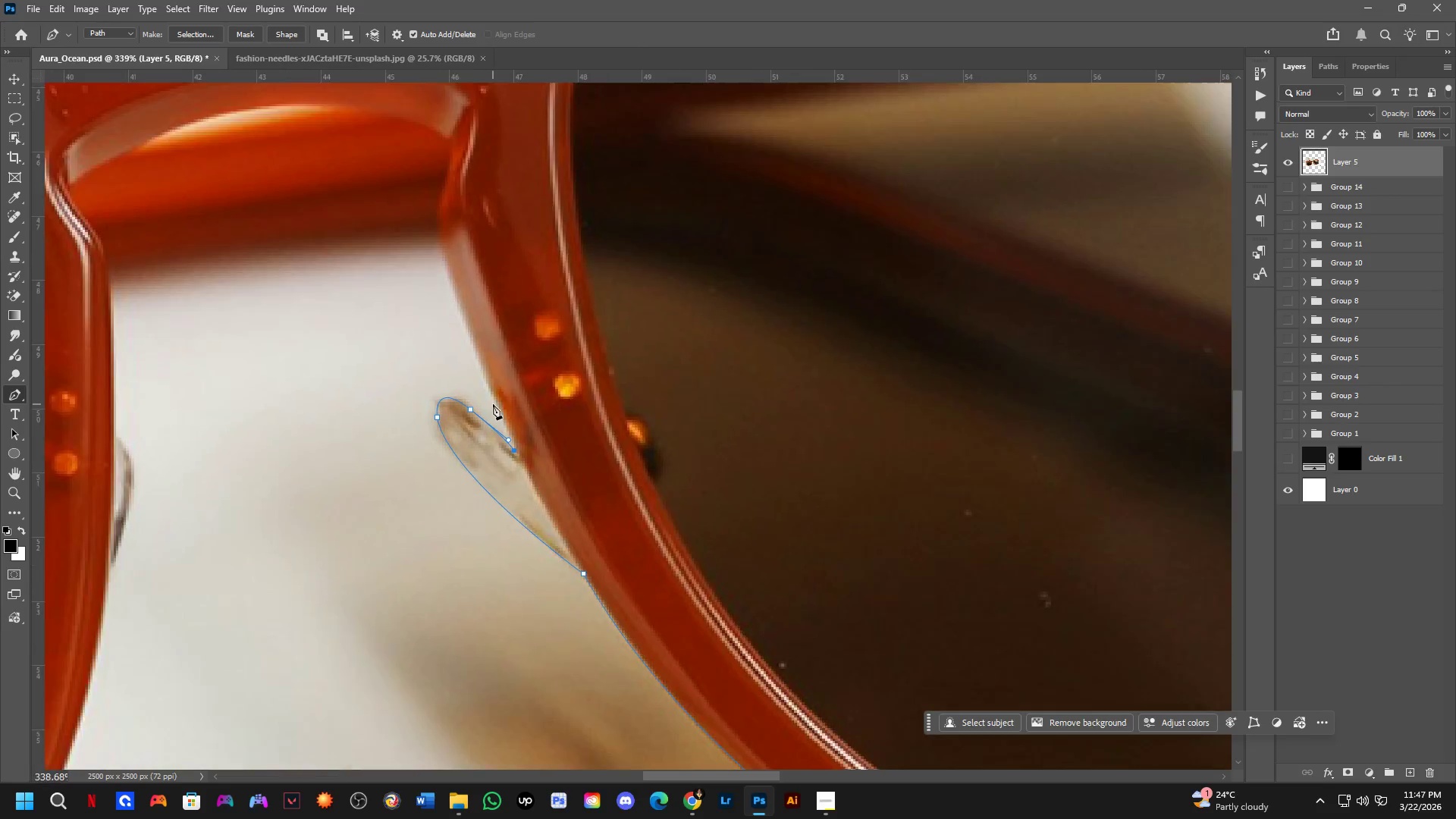 
scroll: coordinate [492, 404], scroll_direction: up, amount: 3.0
 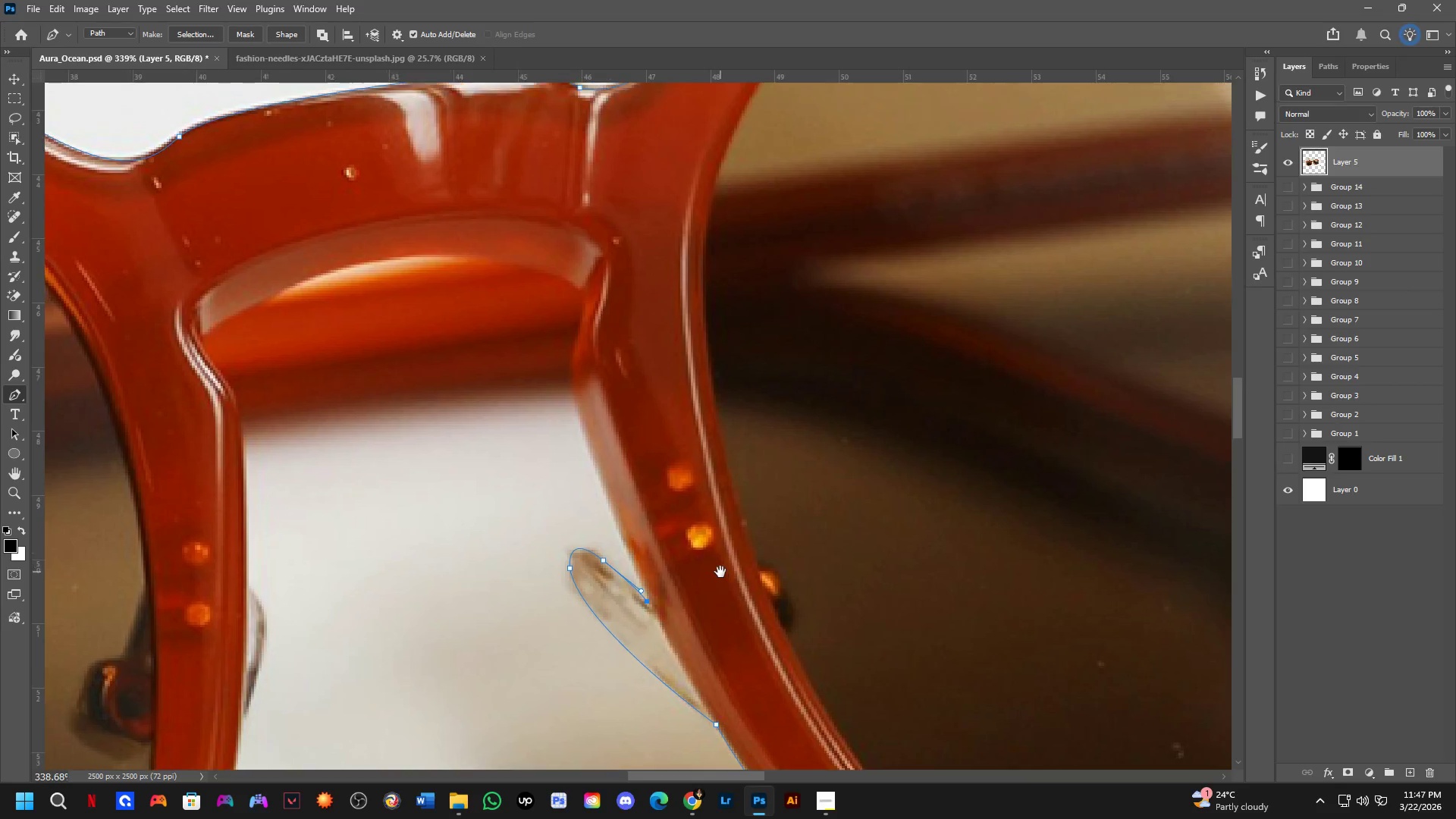 
hold_key(key=Space, duration=0.5)
 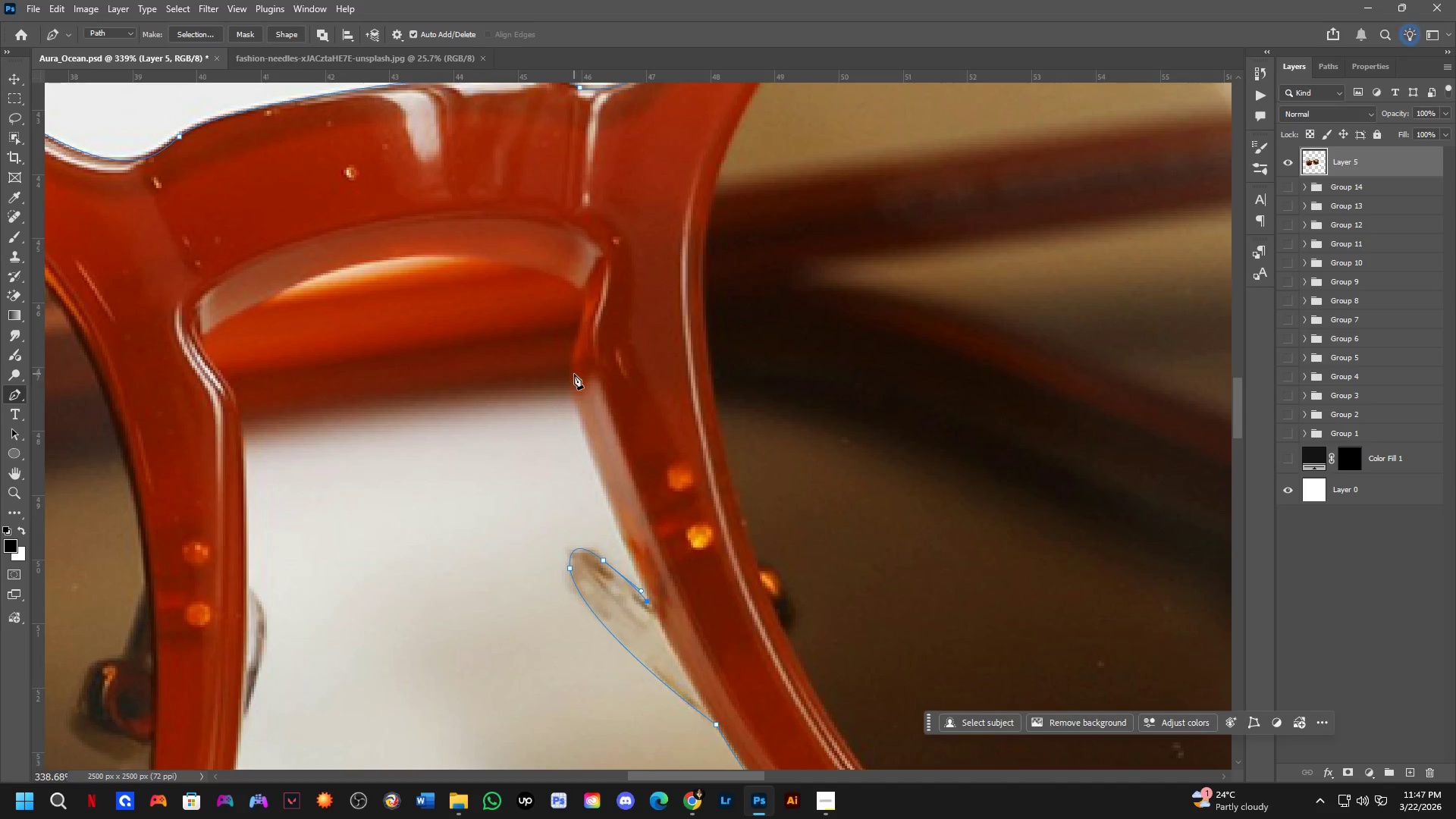 
left_click_drag(start_coordinate=[588, 421], to_coordinate=[720, 572])
 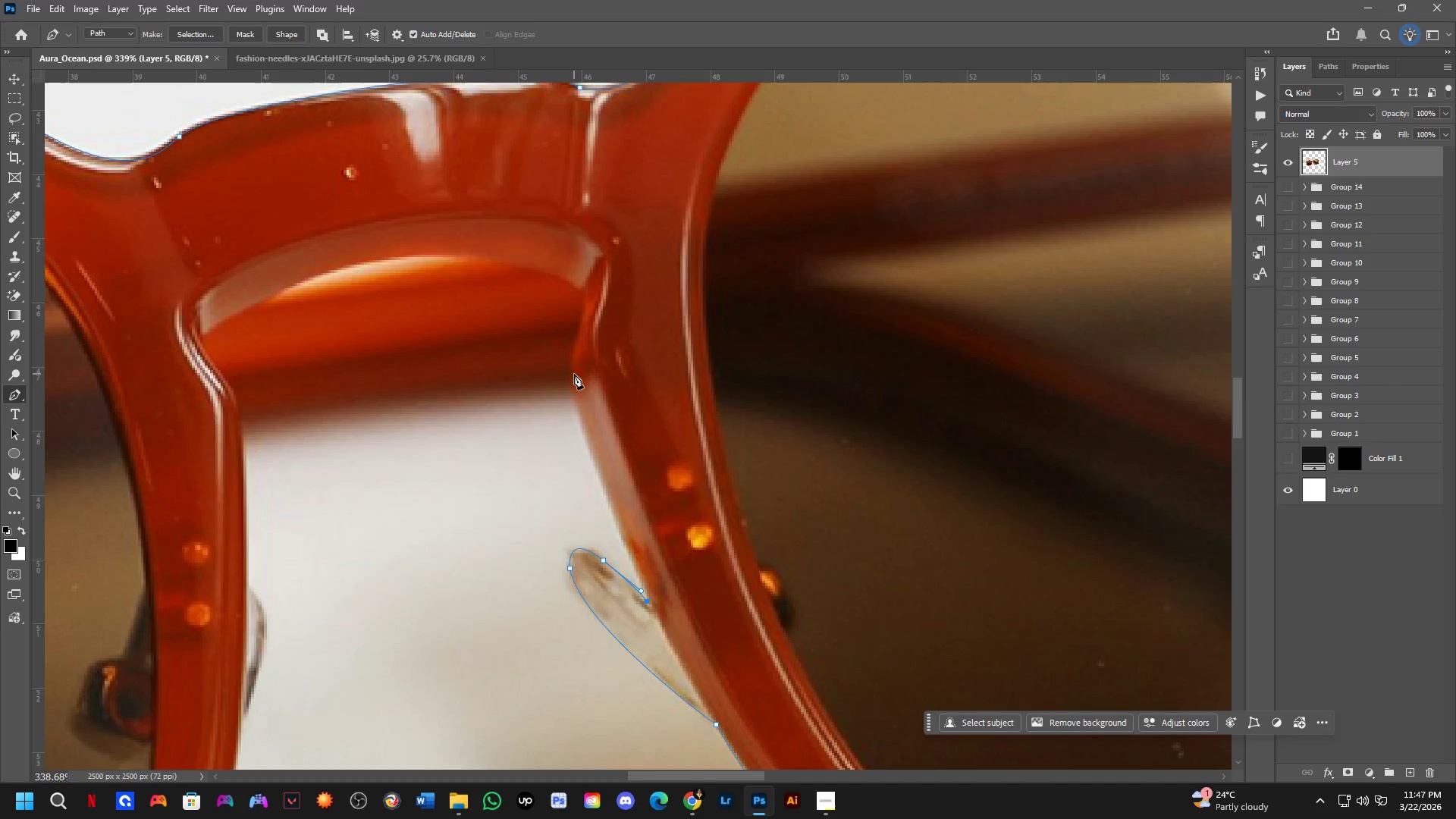 
left_click_drag(start_coordinate=[572, 370], to_coordinate=[566, 301])
 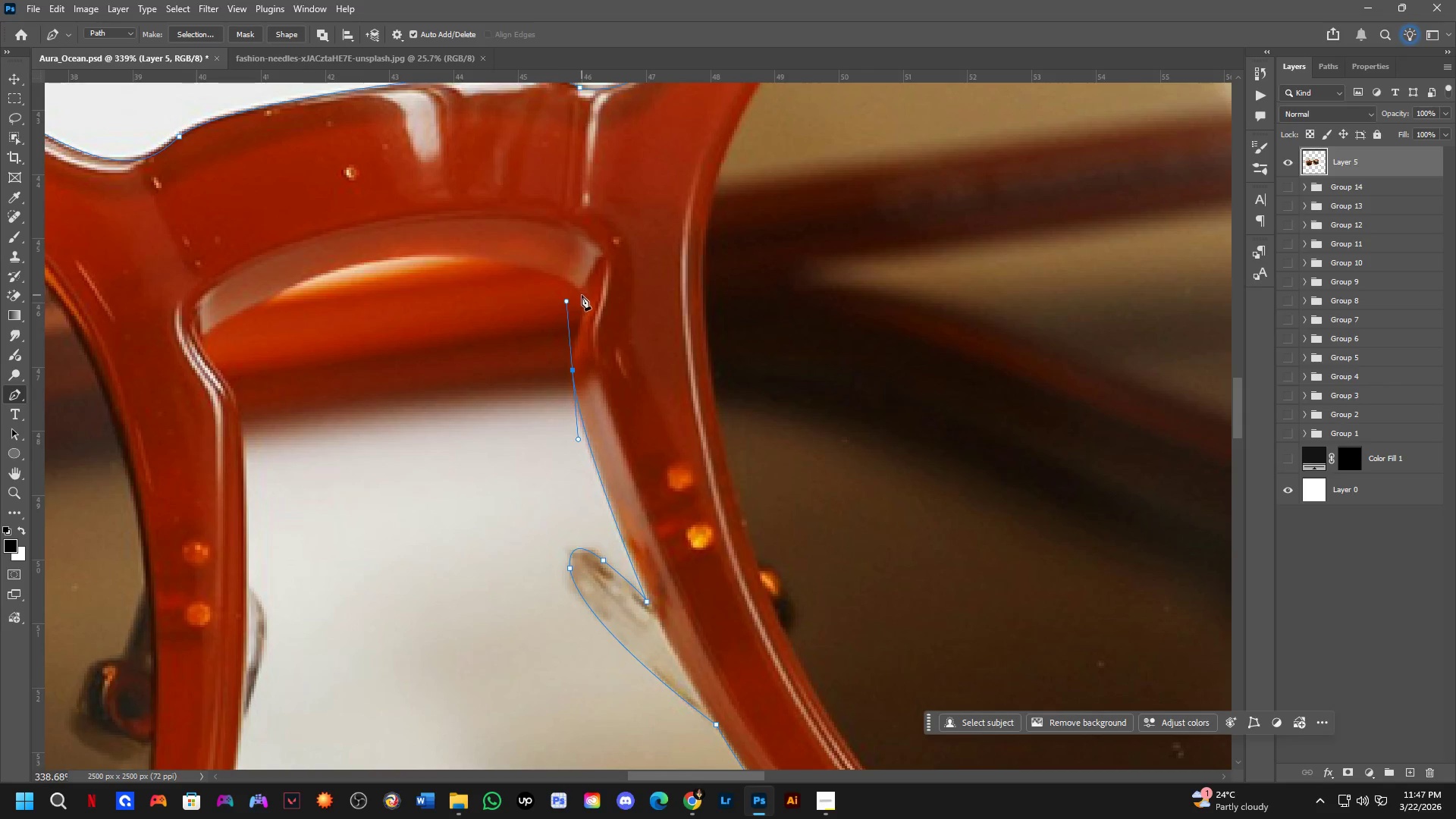 
left_click([584, 297])
 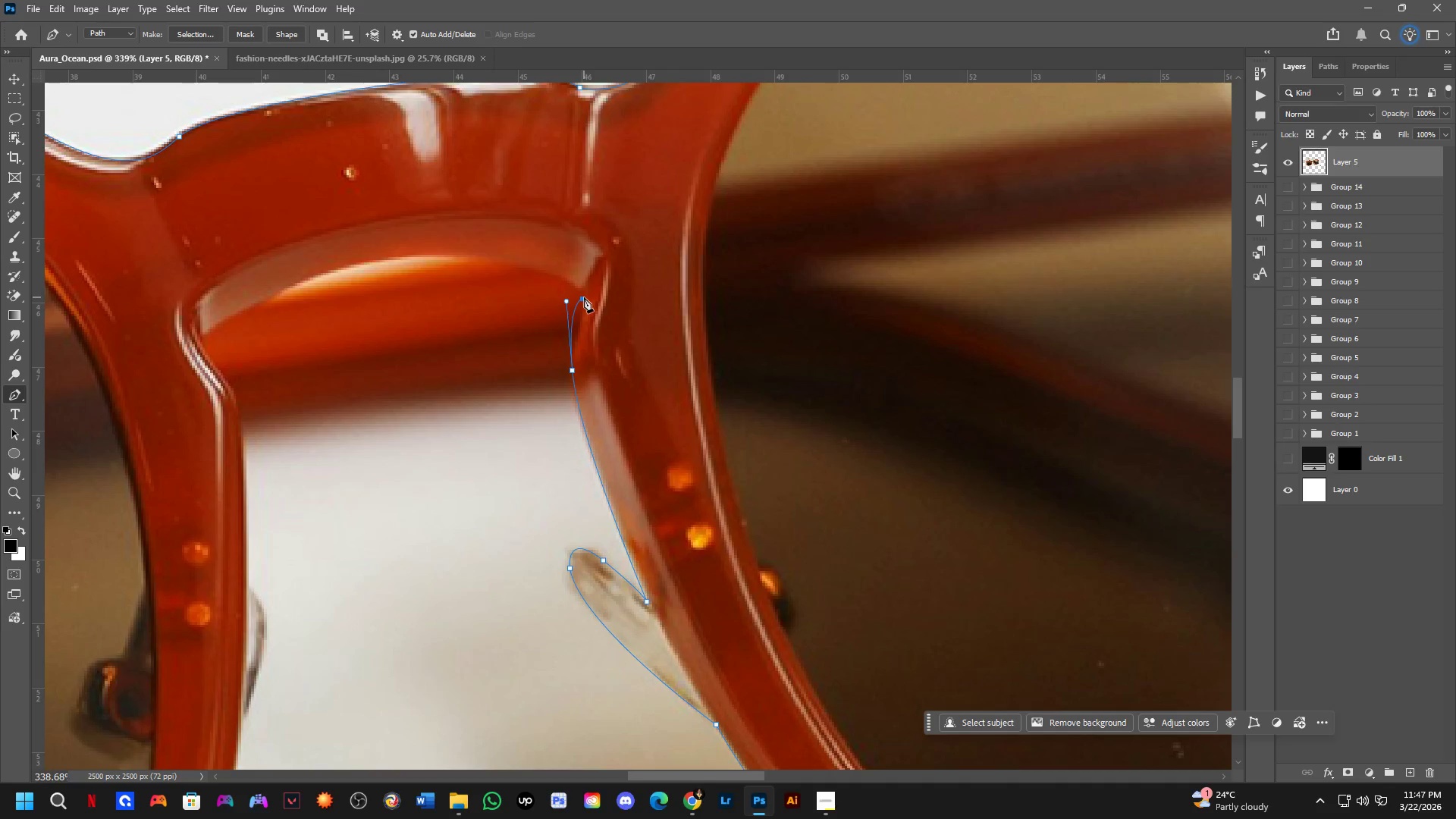 
key(Control+ControlLeft)
 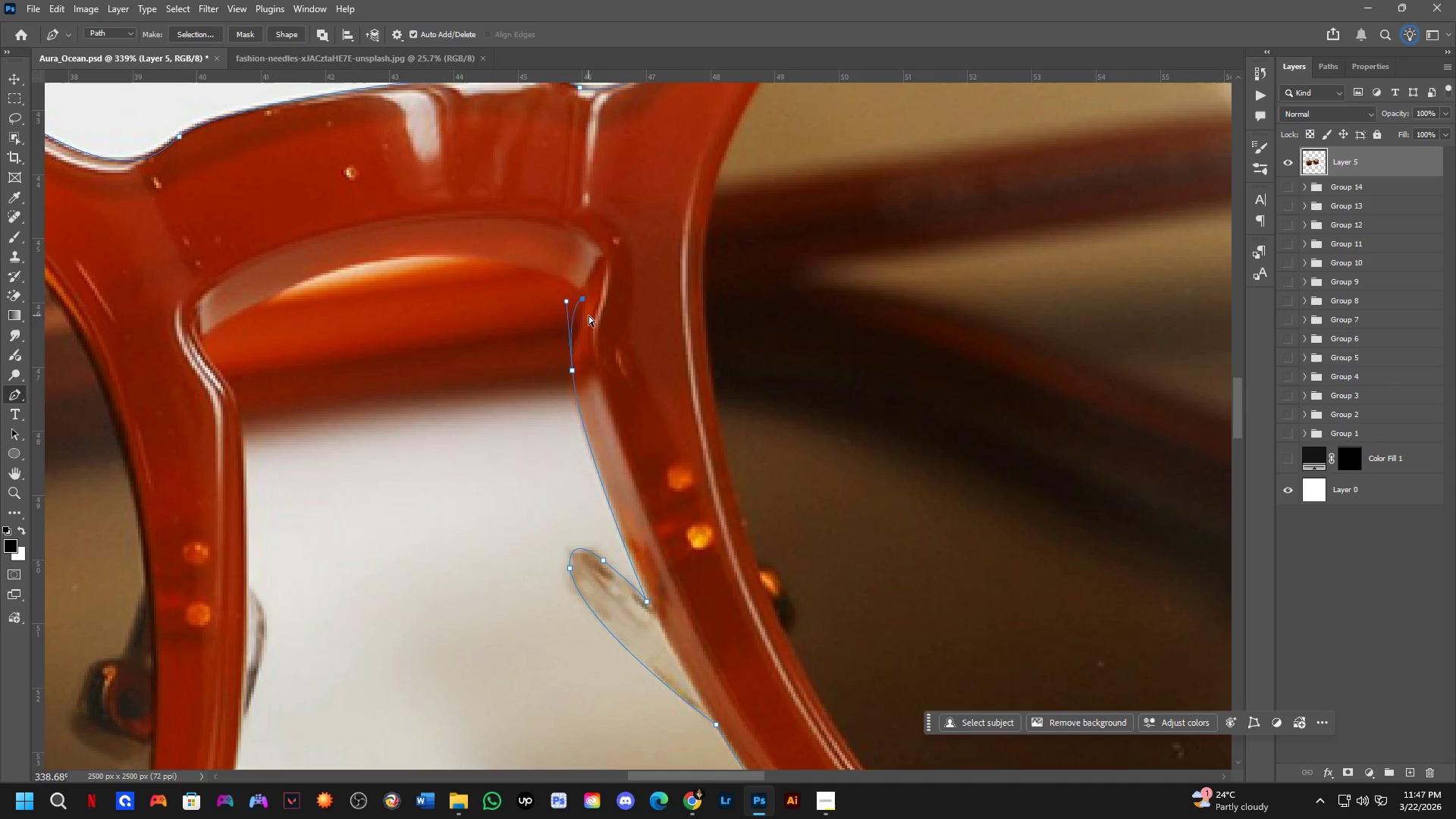 
key(Control+Z)
 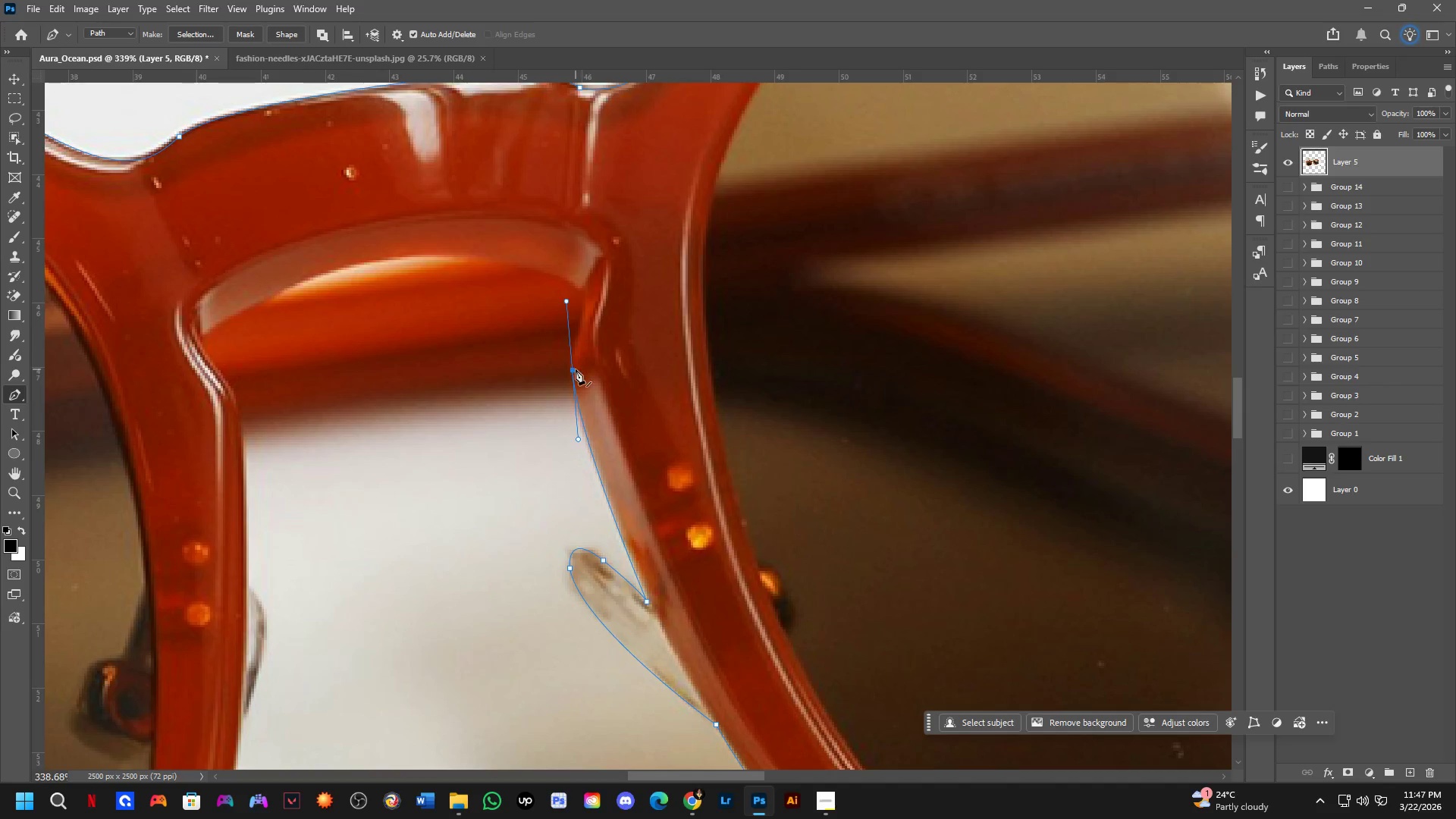 
hold_key(key=AltLeft, duration=0.34)
left_click([575, 369])
 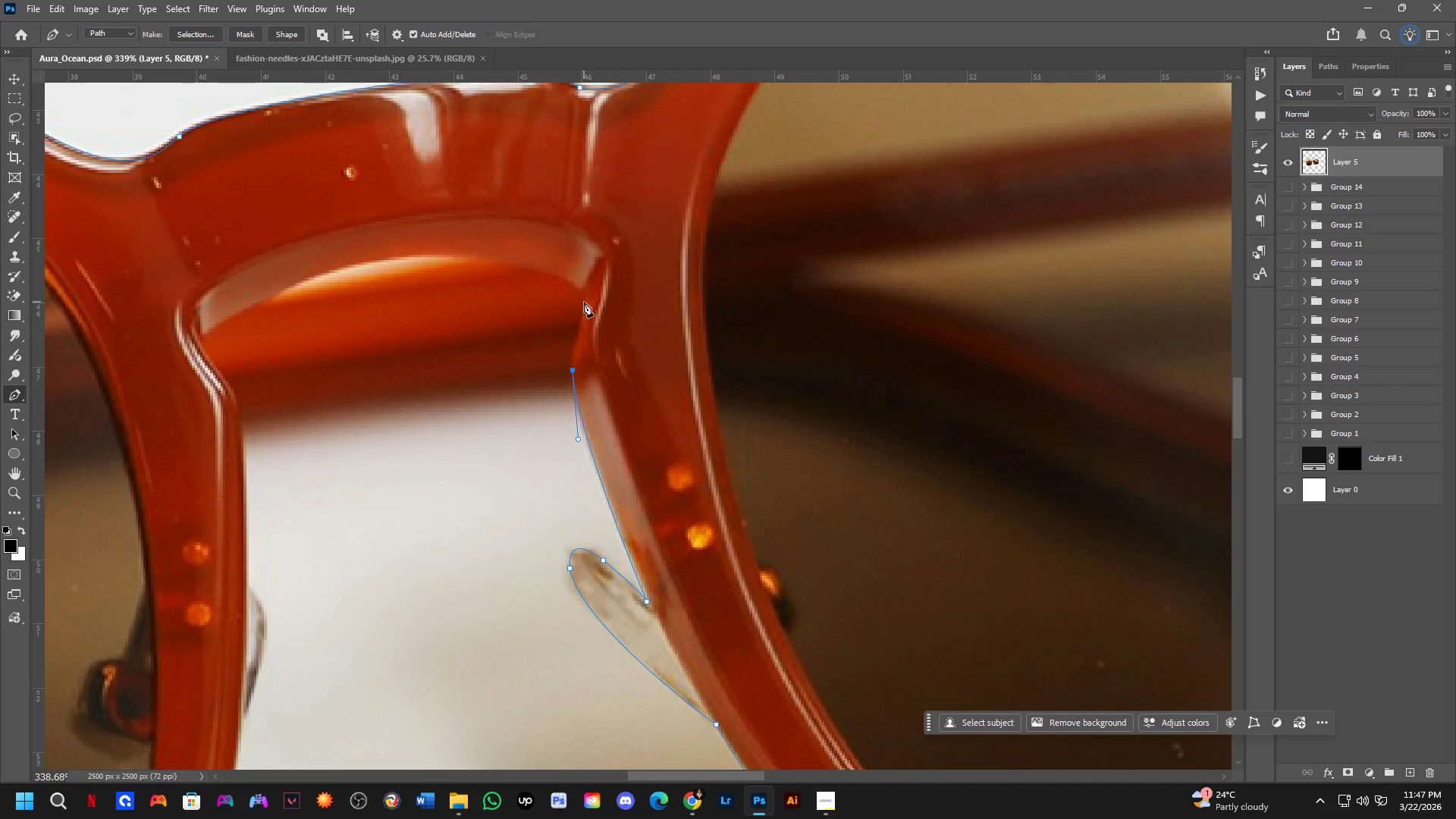 
left_click_drag(start_coordinate=[582, 291], to_coordinate=[578, 271])
 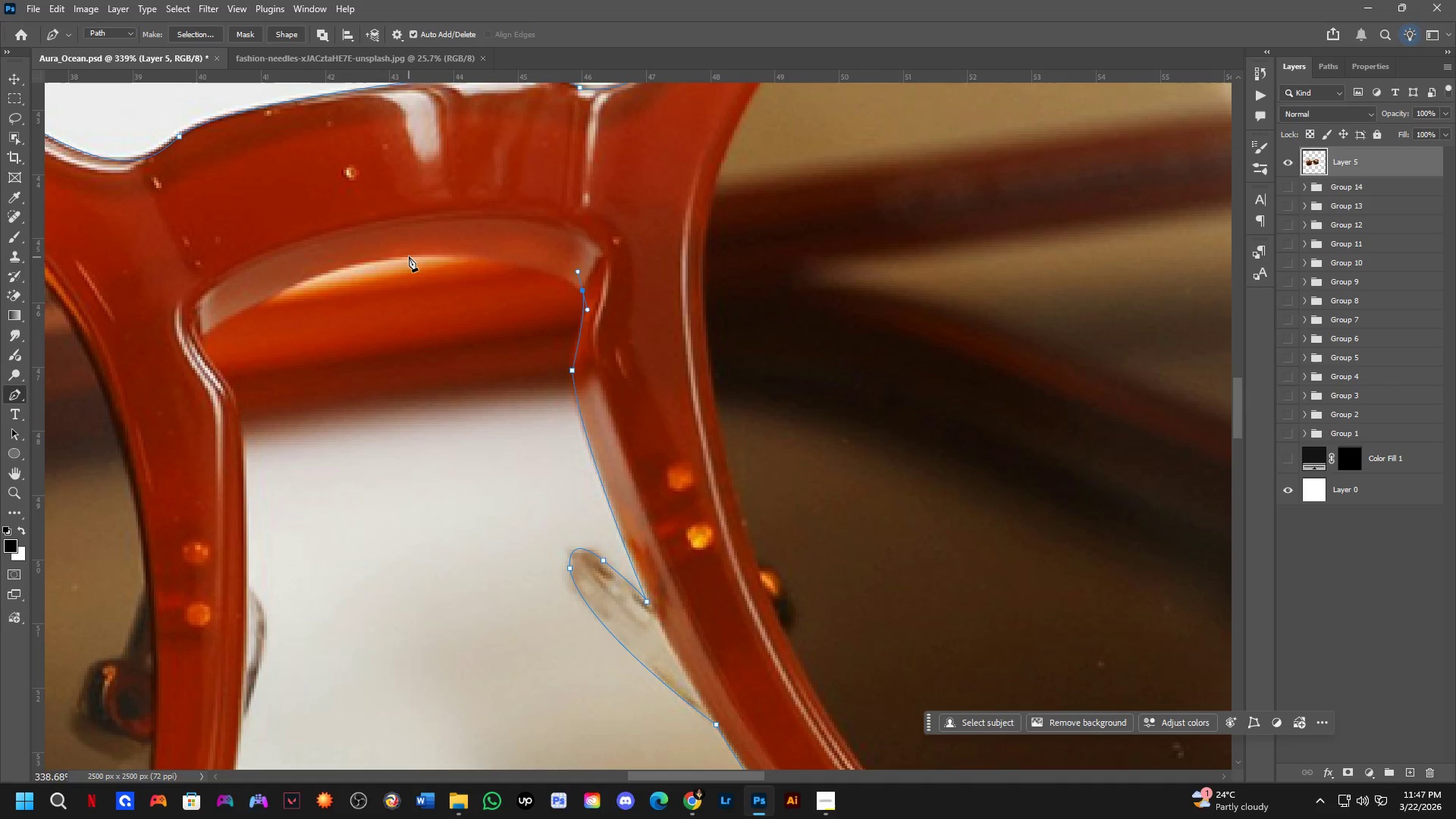 
left_click_drag(start_coordinate=[407, 256], to_coordinate=[370, 262])
 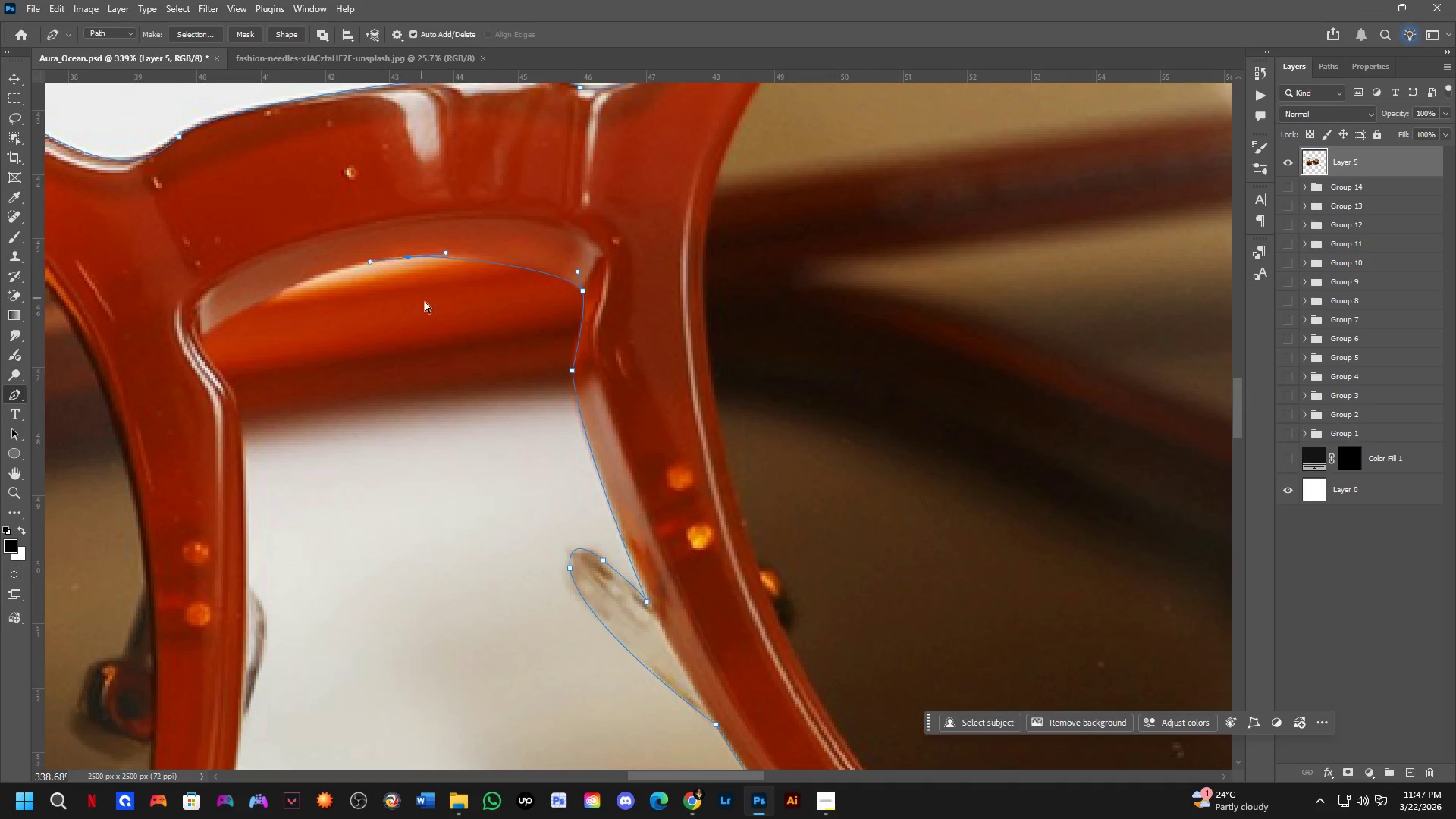 
key(Control+ControlLeft)
 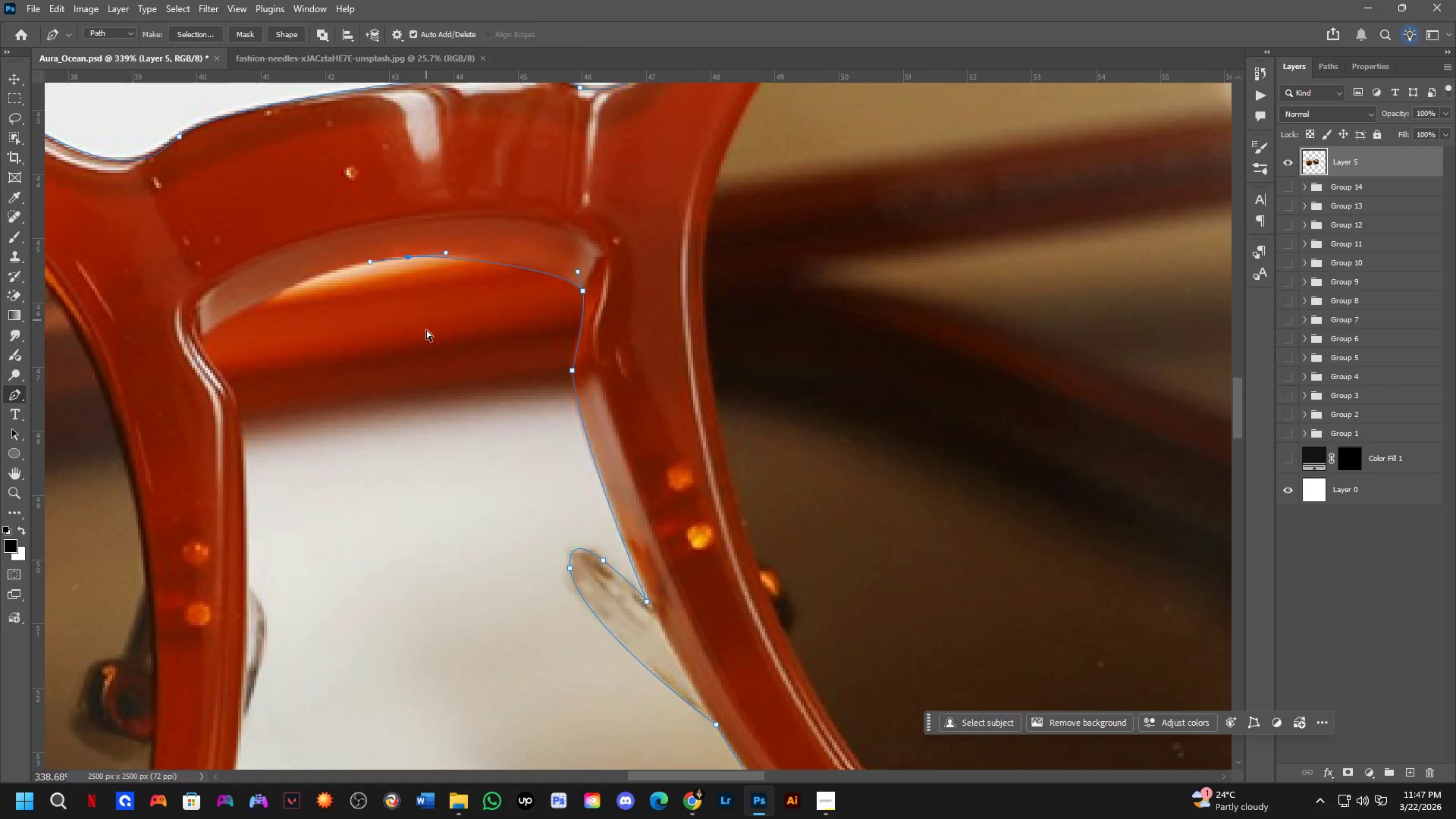 
key(Control+Z)
 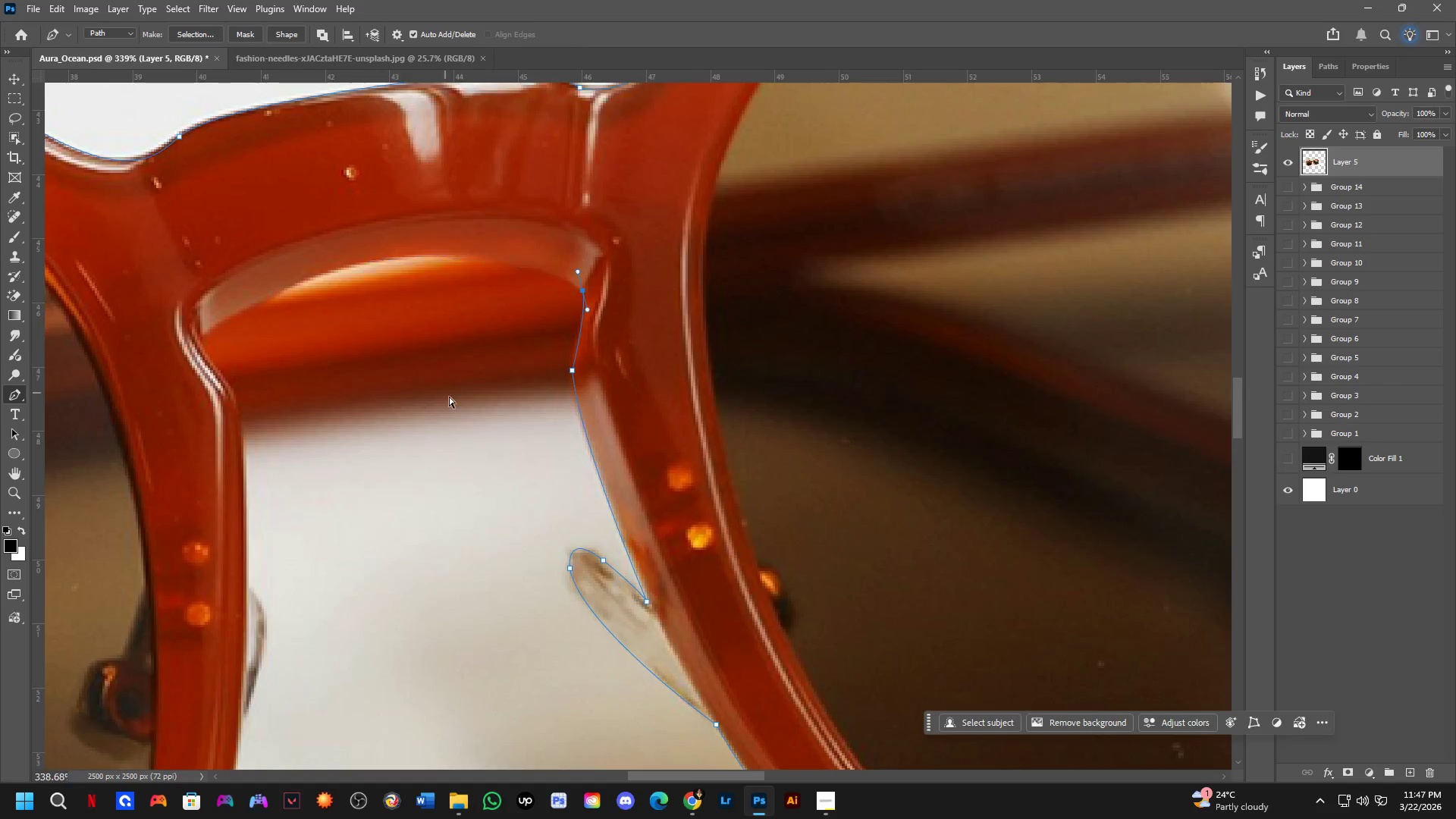 
scroll: coordinate [450, 399], scroll_direction: down, amount: 4.0
 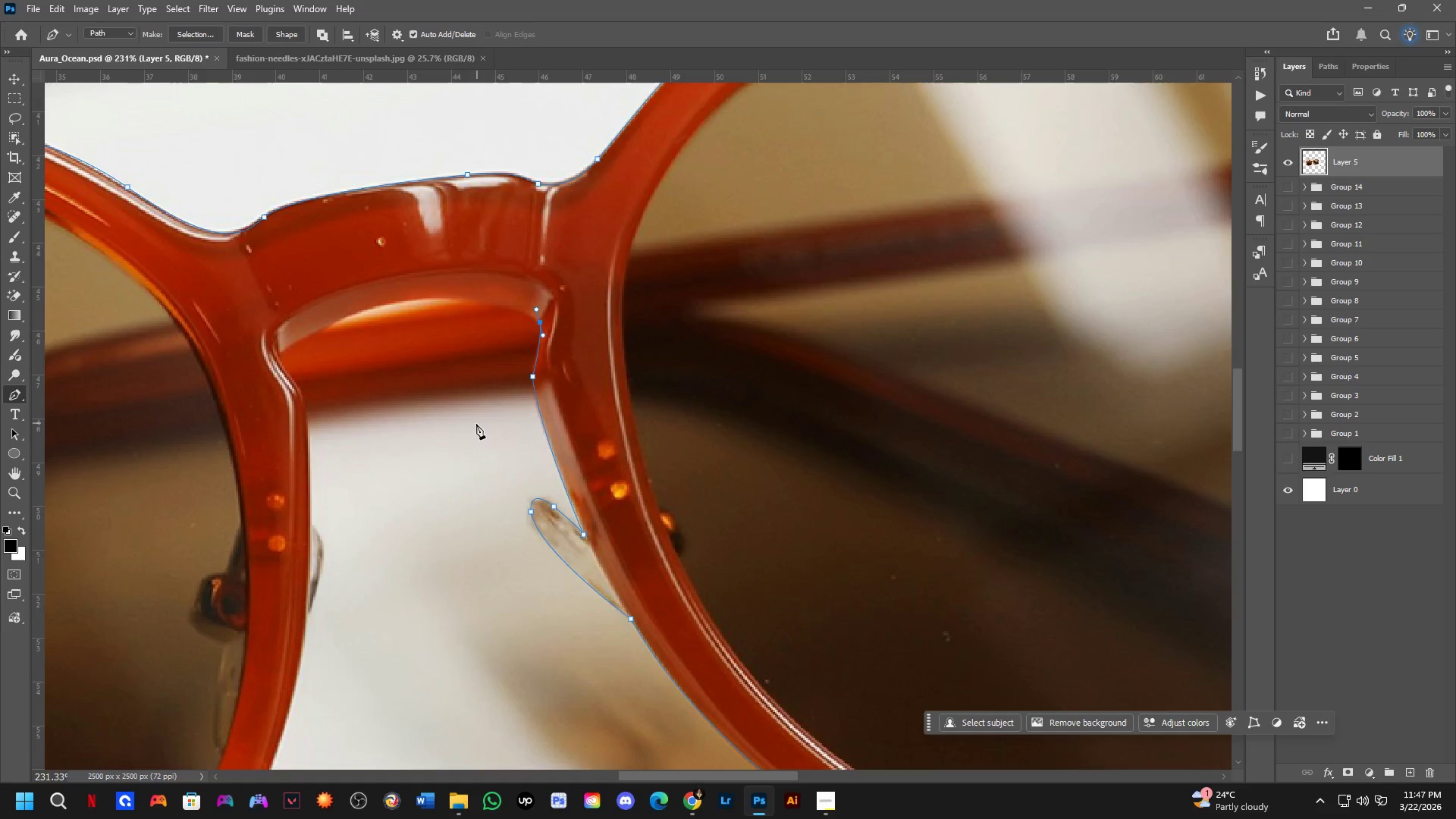 
hold_key(key=Space, duration=0.44)
 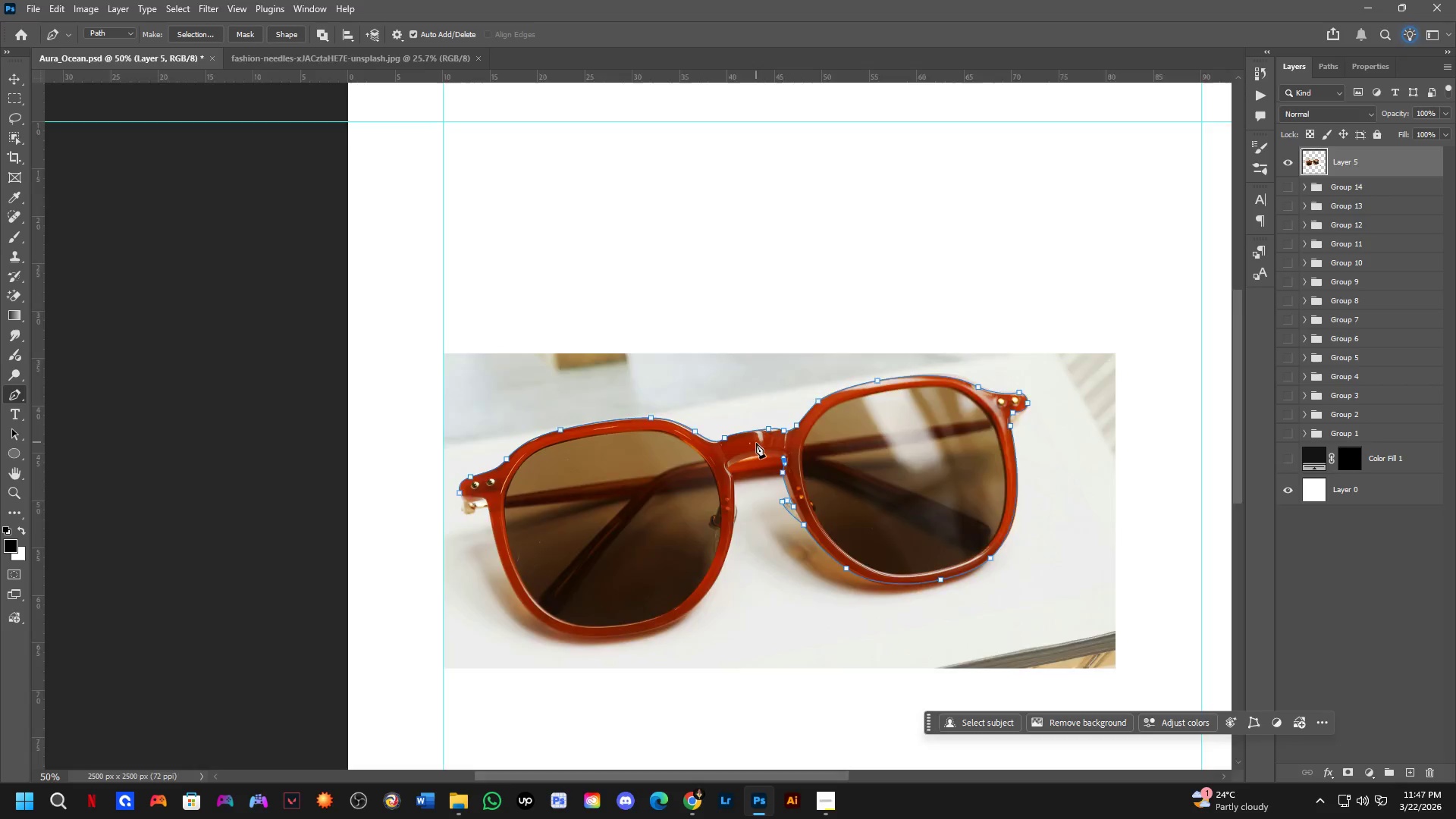 
left_click_drag(start_coordinate=[457, 434], to_coordinate=[790, 615])
 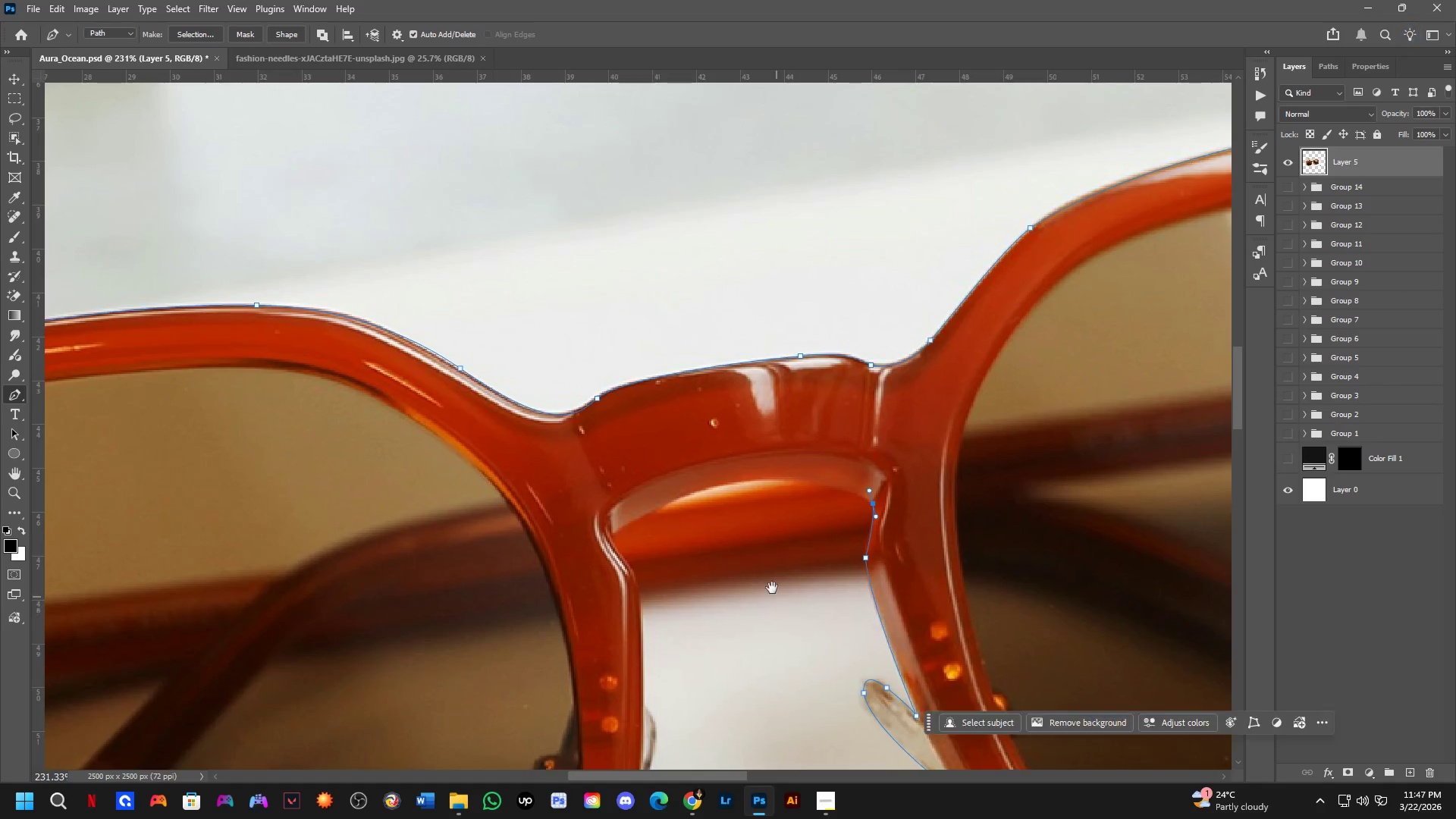 
key(Shift+ShiftLeft)
 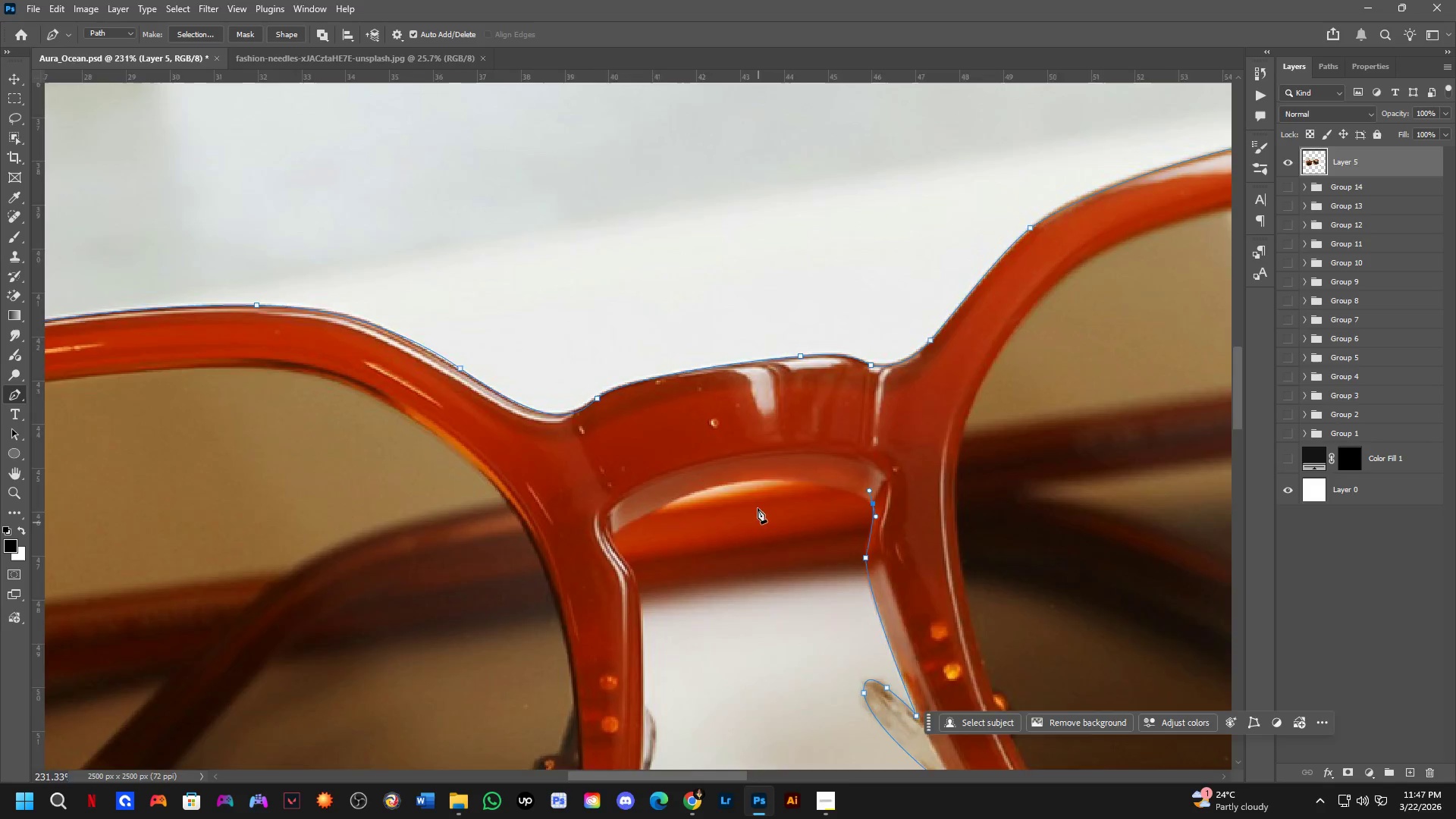 
key(Shift+ShiftLeft)
 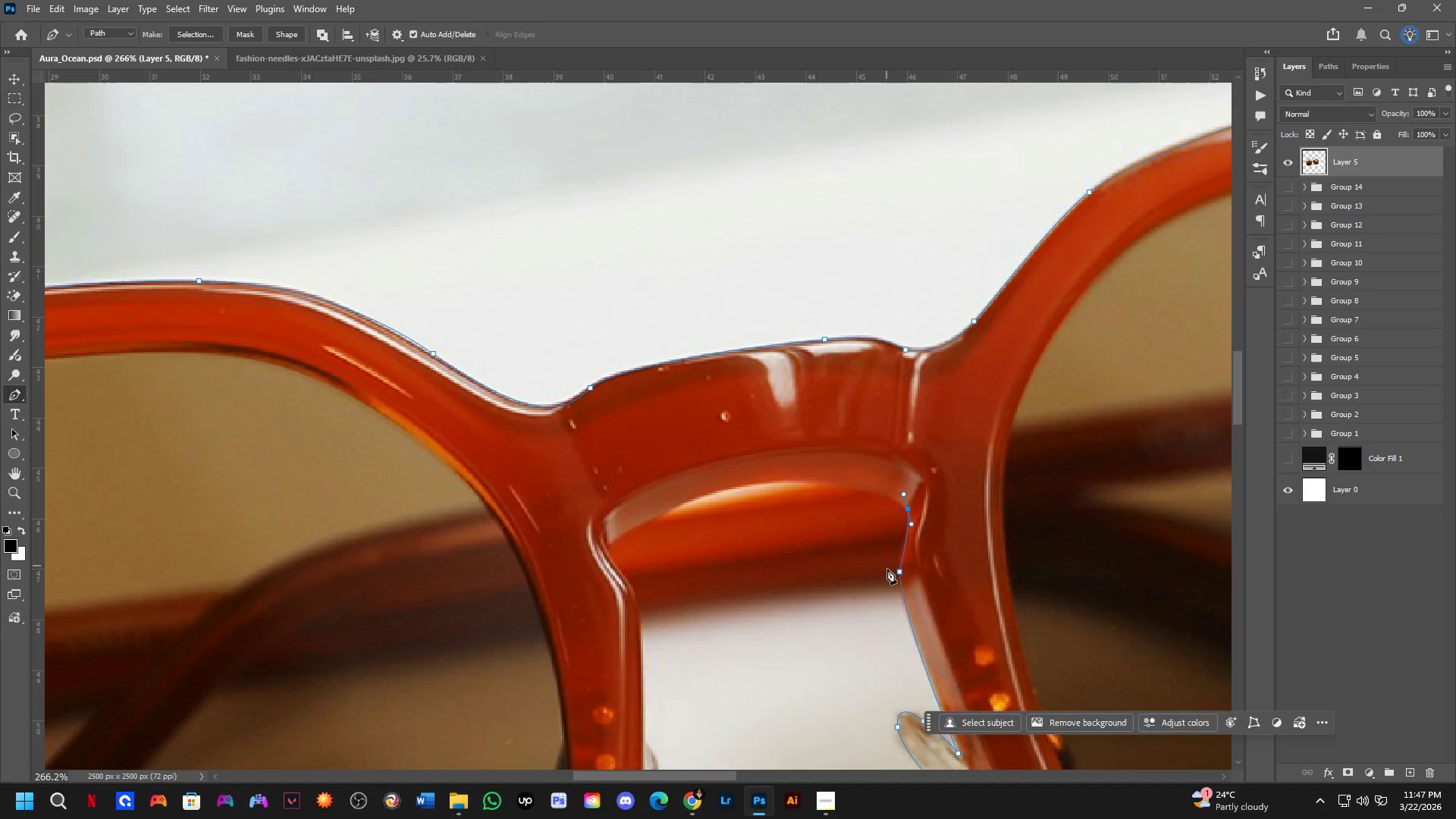 
scroll: coordinate [777, 522], scroll_direction: up, amount: 2.0
 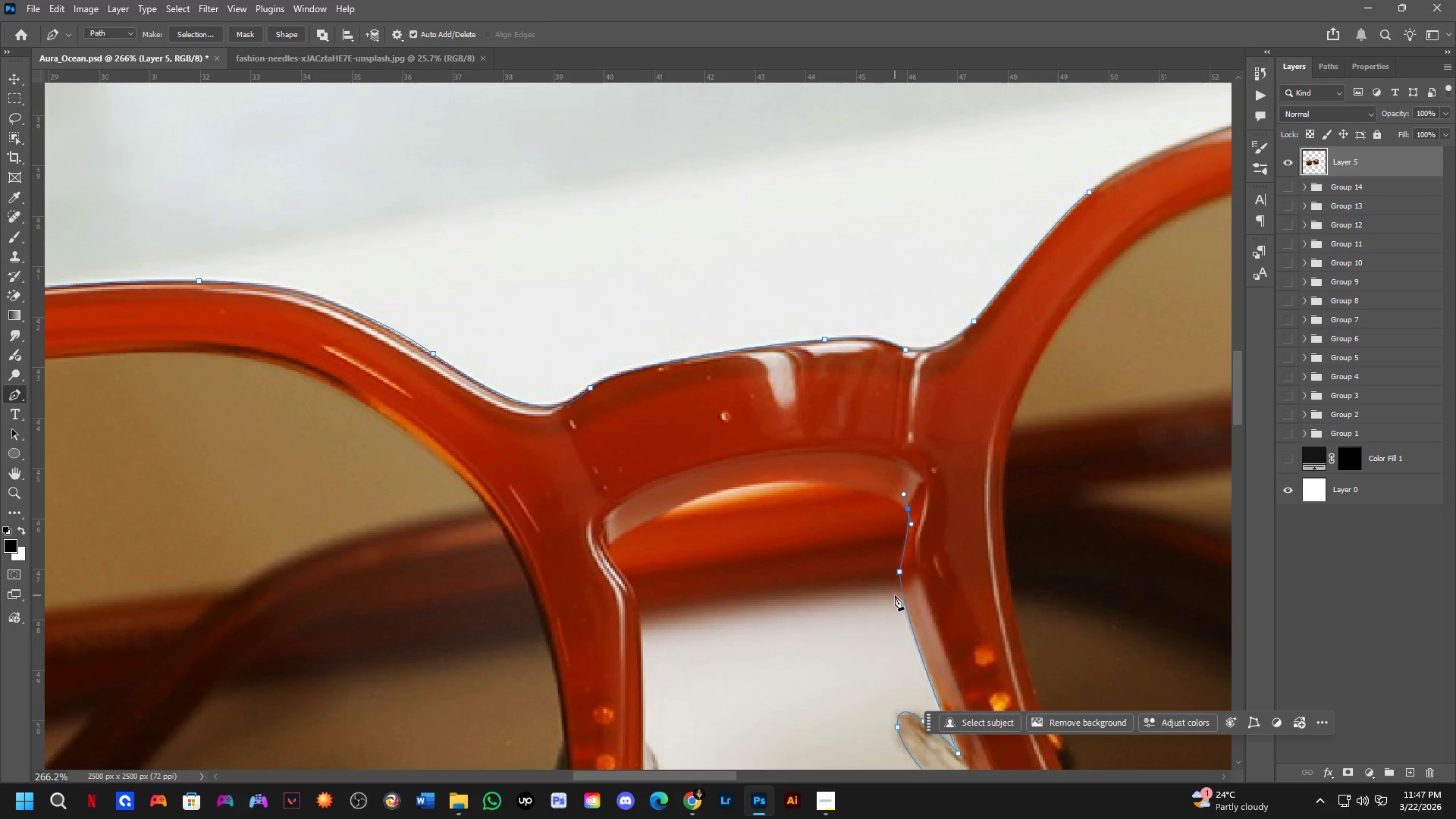 
key(Control+Z)
 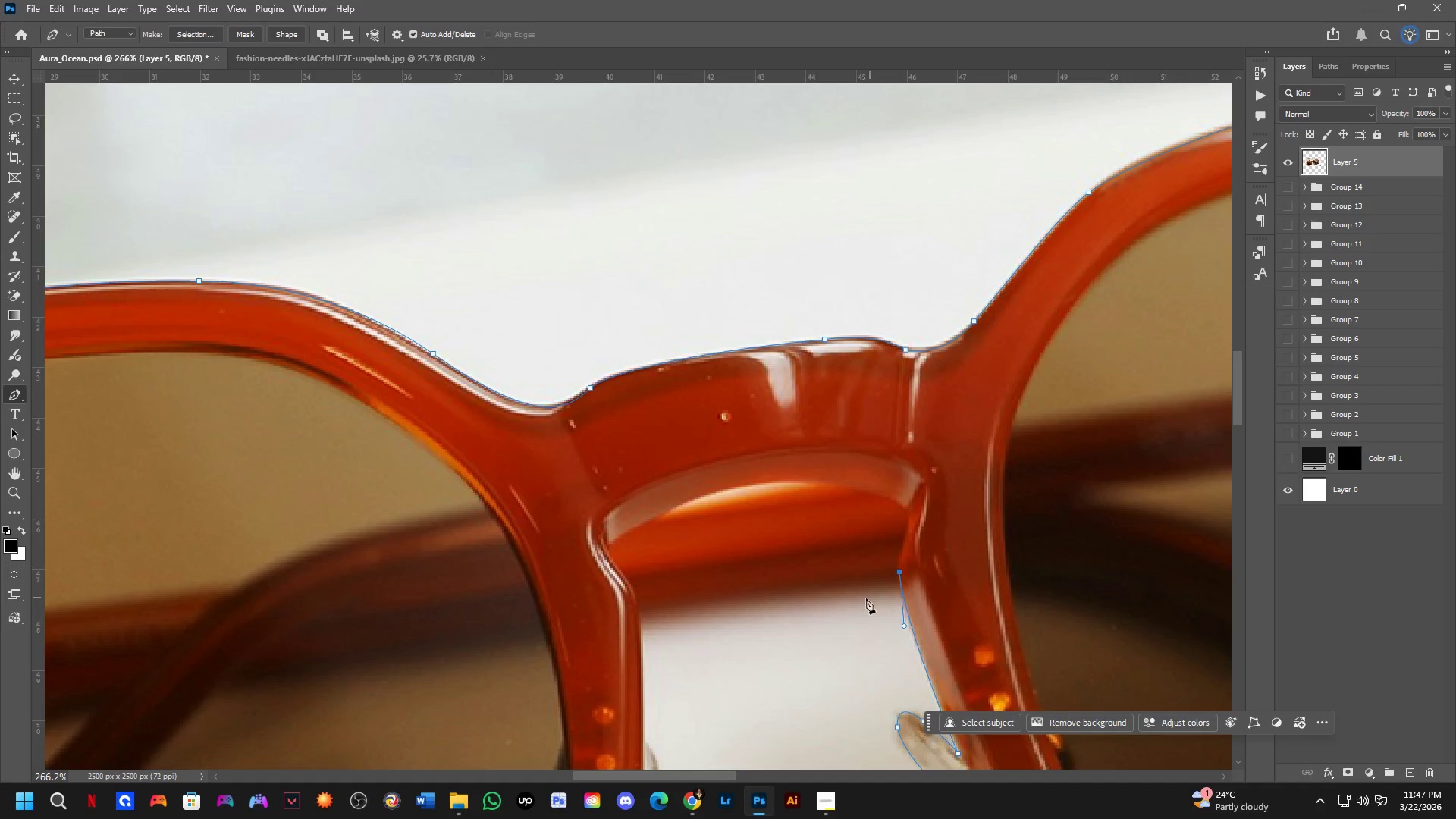 
scroll: coordinate [774, 595], scroll_direction: up, amount: 2.0
 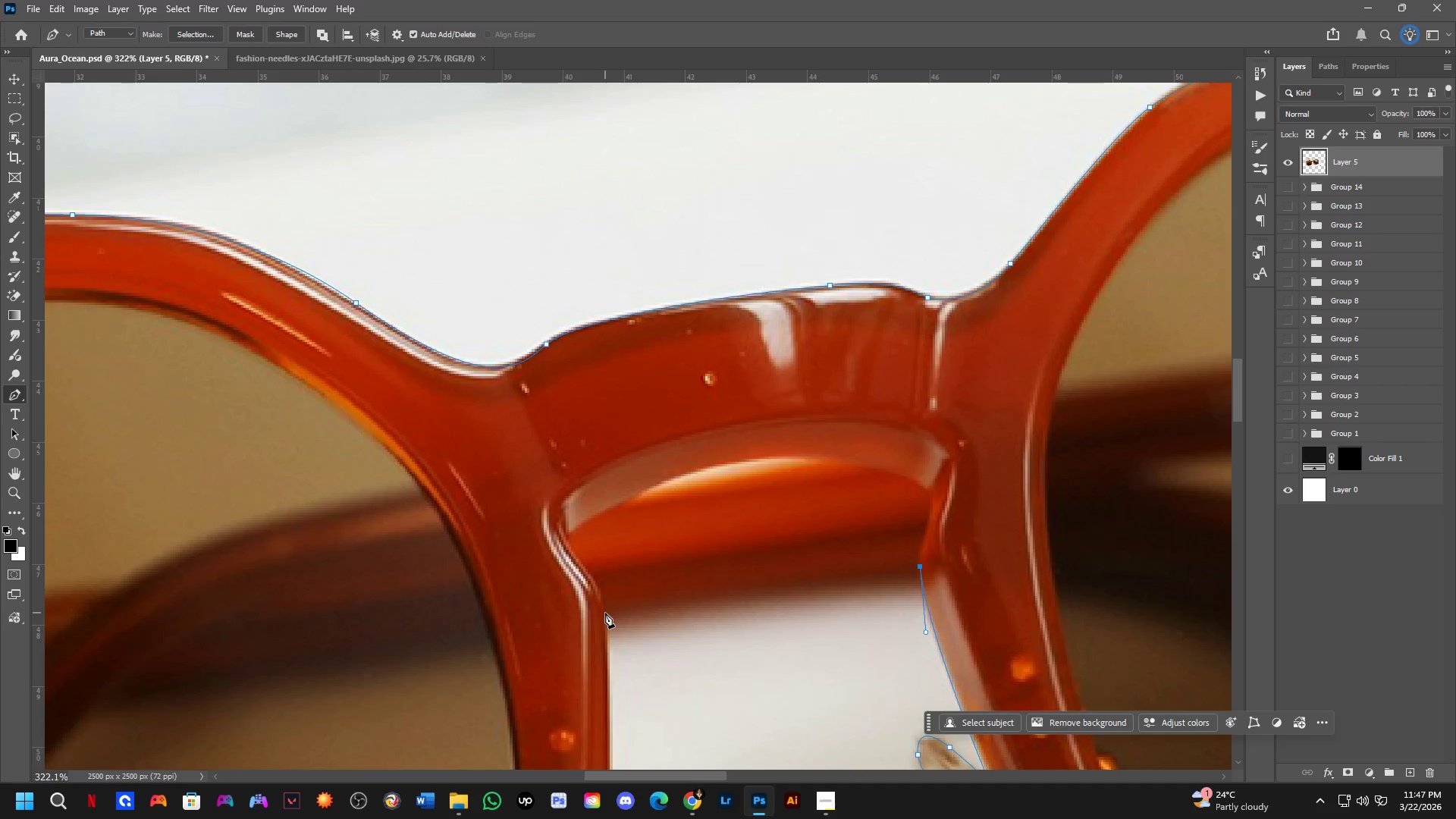 
left_click([606, 613])
 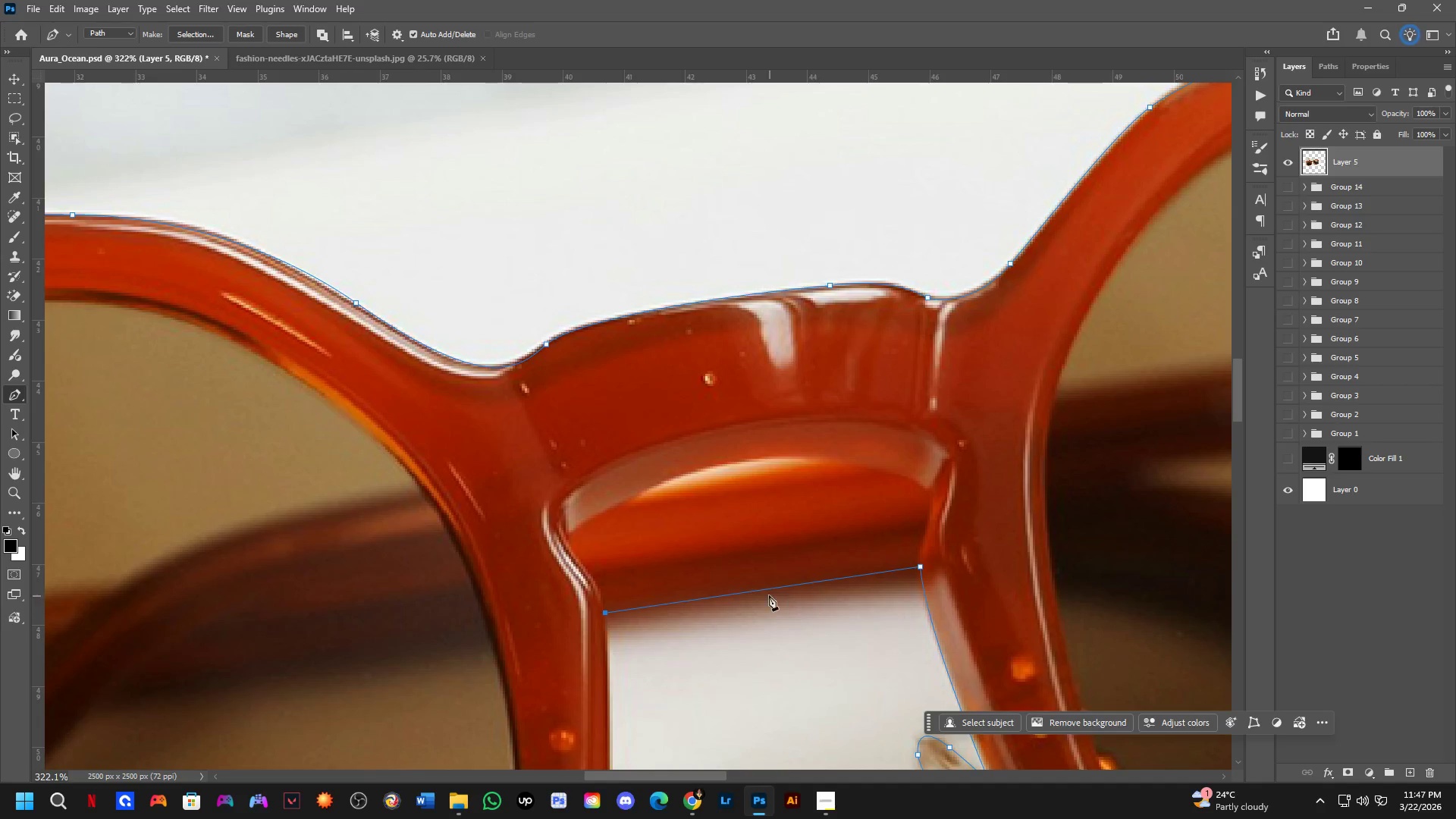 
left_click([759, 591])
 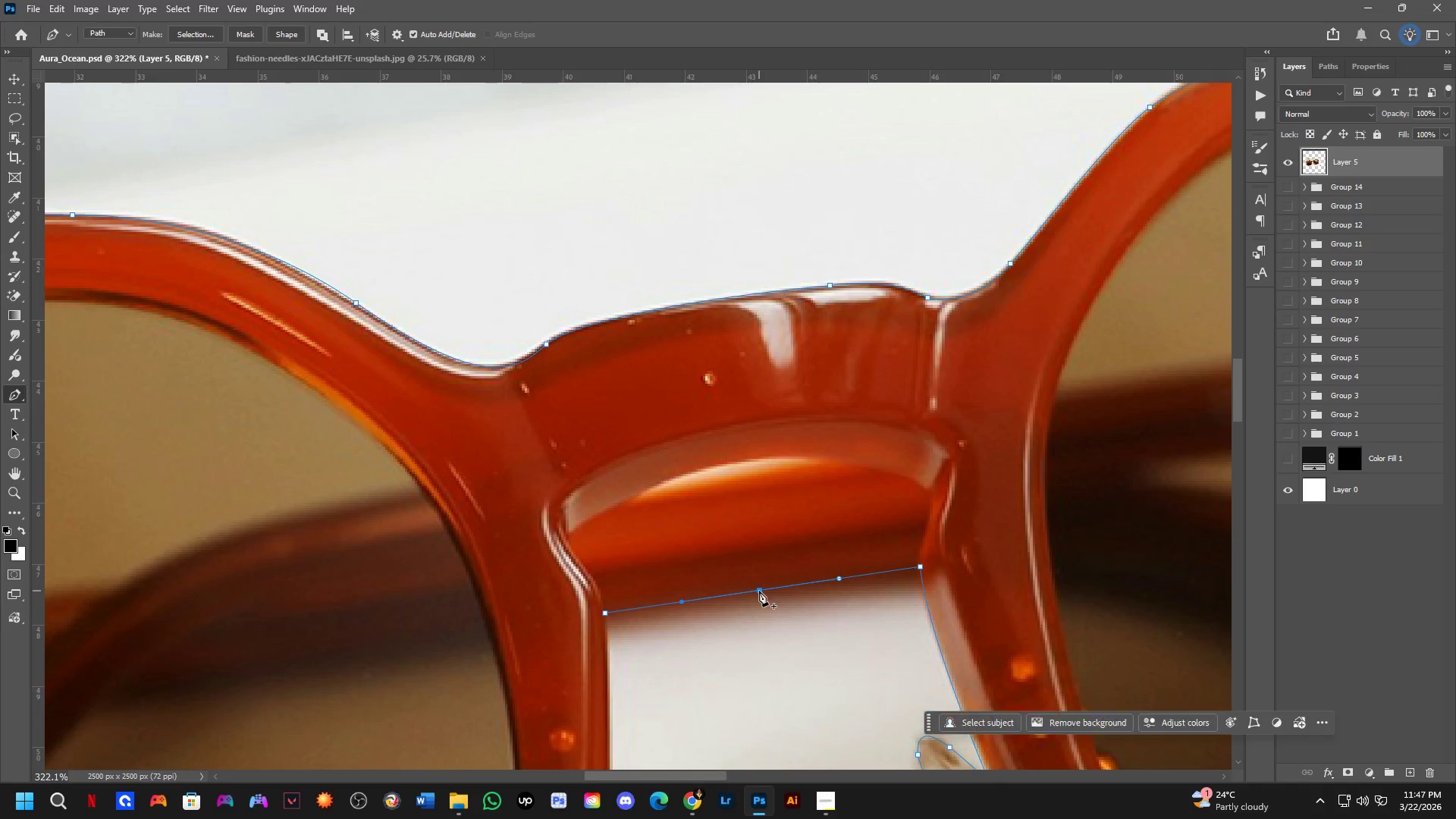 
hold_key(key=ControlLeft, duration=0.44)
left_click_drag(start_coordinate=[759, 591], to_coordinate=[758, 585])
 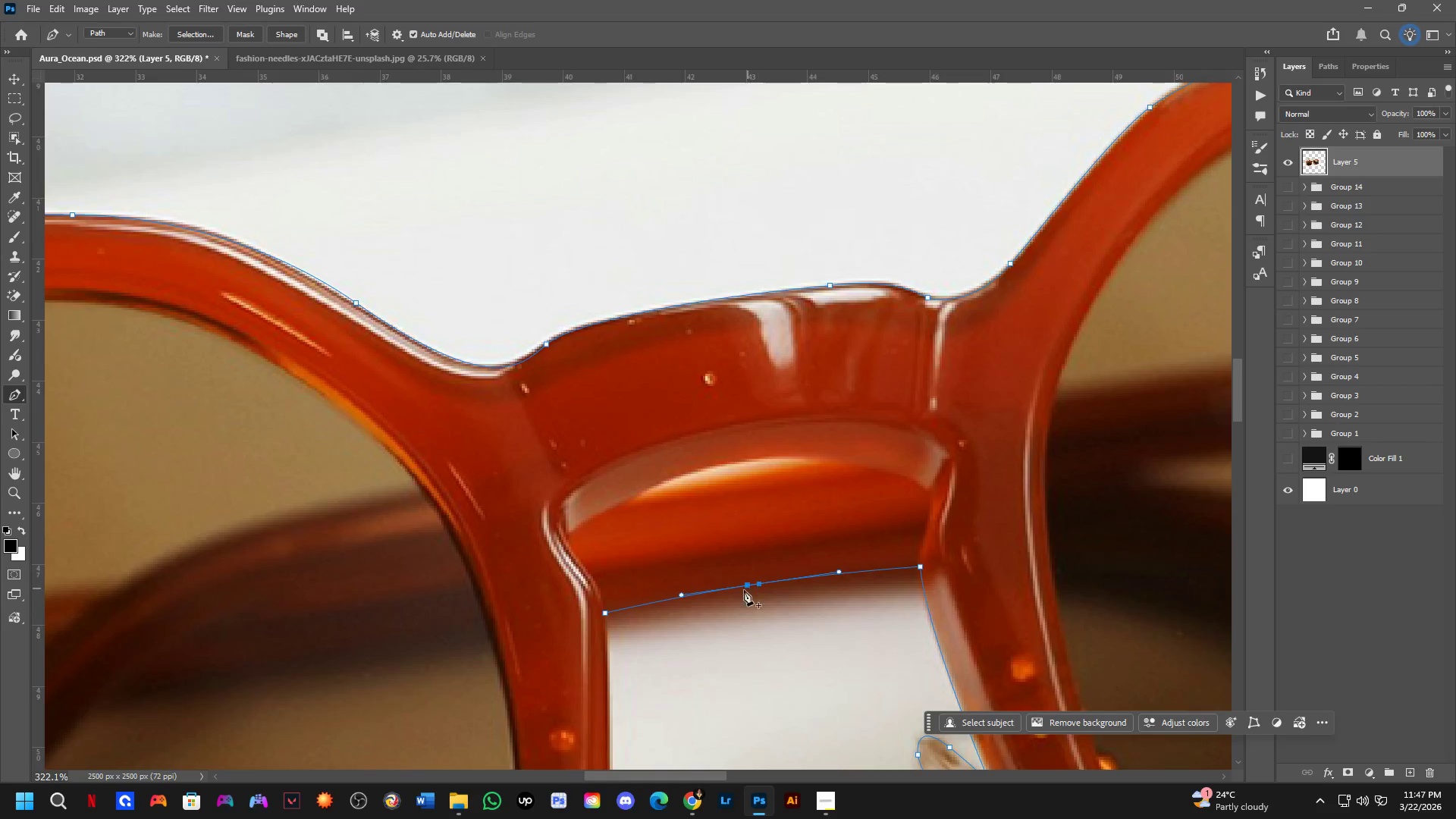 
scroll: coordinate [723, 595], scroll_direction: down, amount: 2.0
 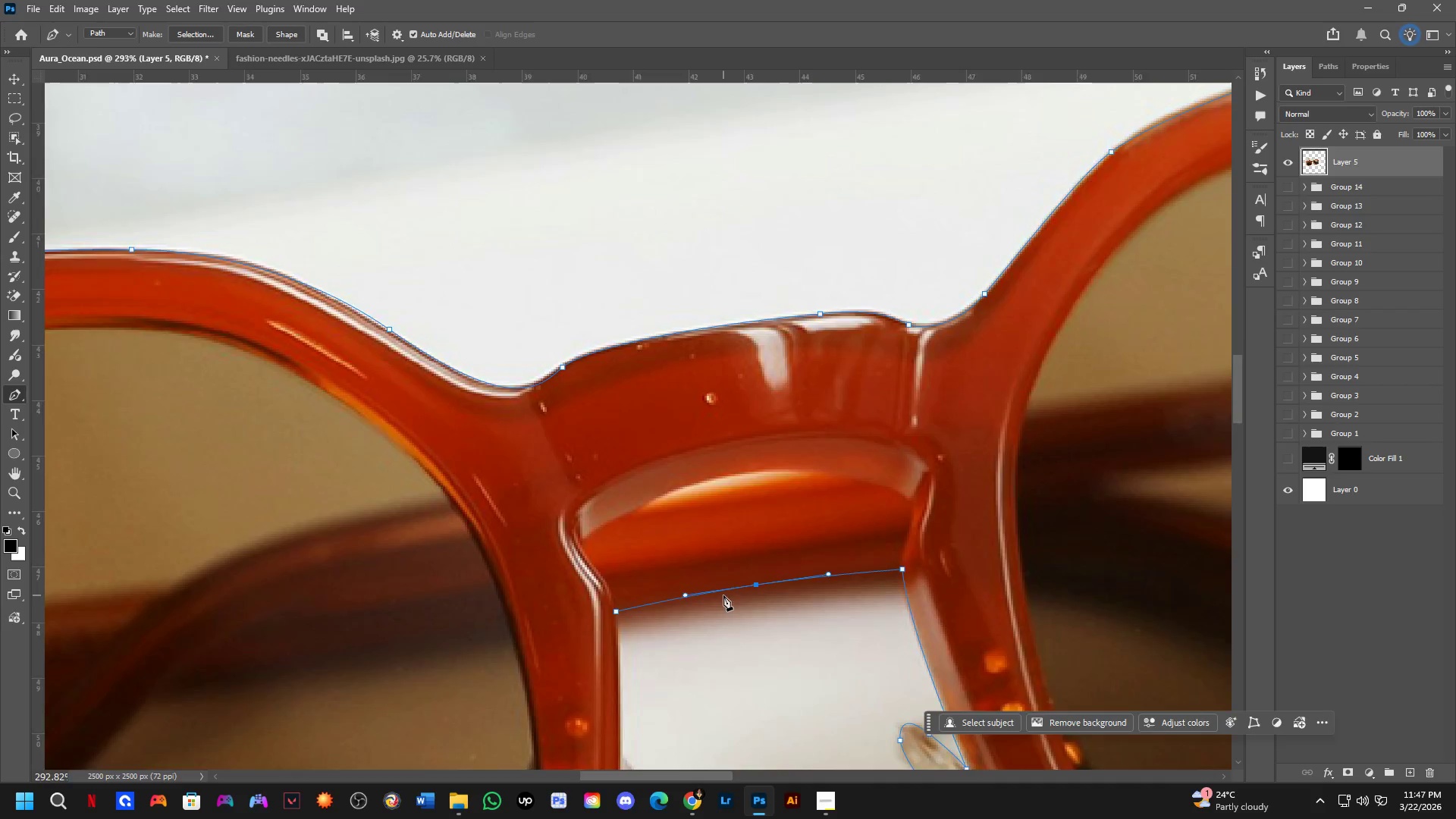 
hold_key(key=Space, duration=0.55)
 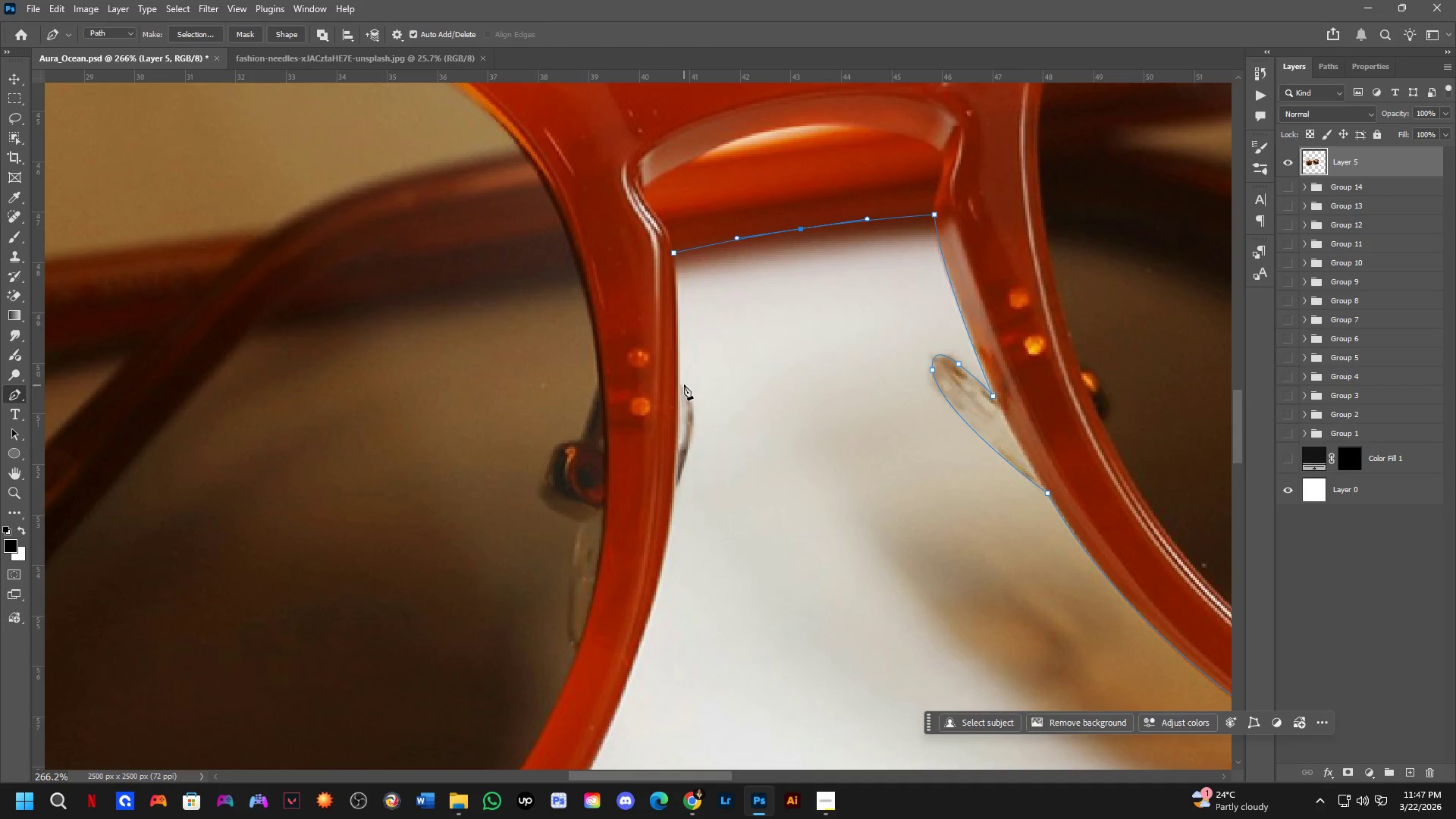 
left_click_drag(start_coordinate=[686, 617], to_coordinate=[733, 278])
 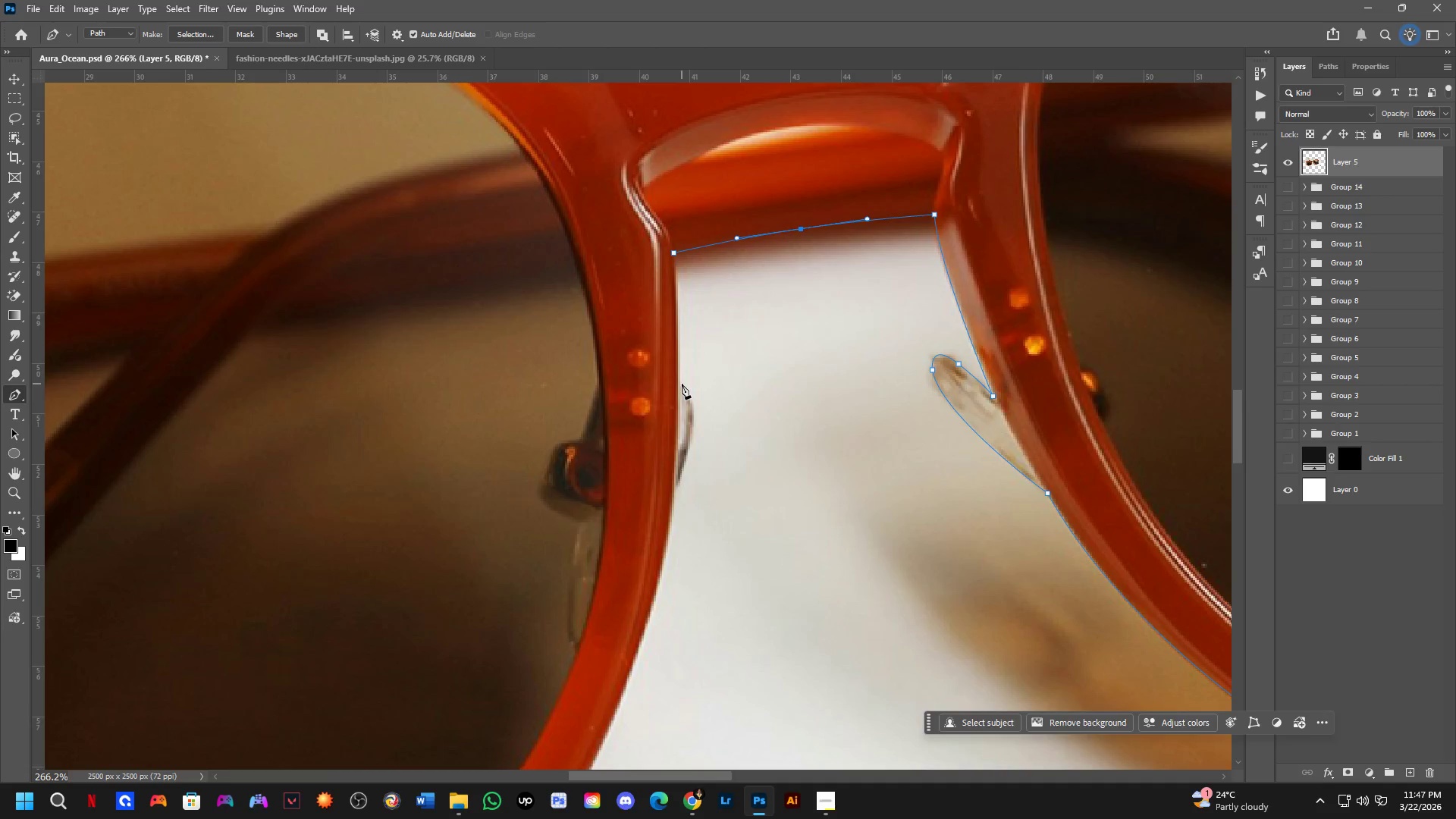 
left_click([679, 384])
 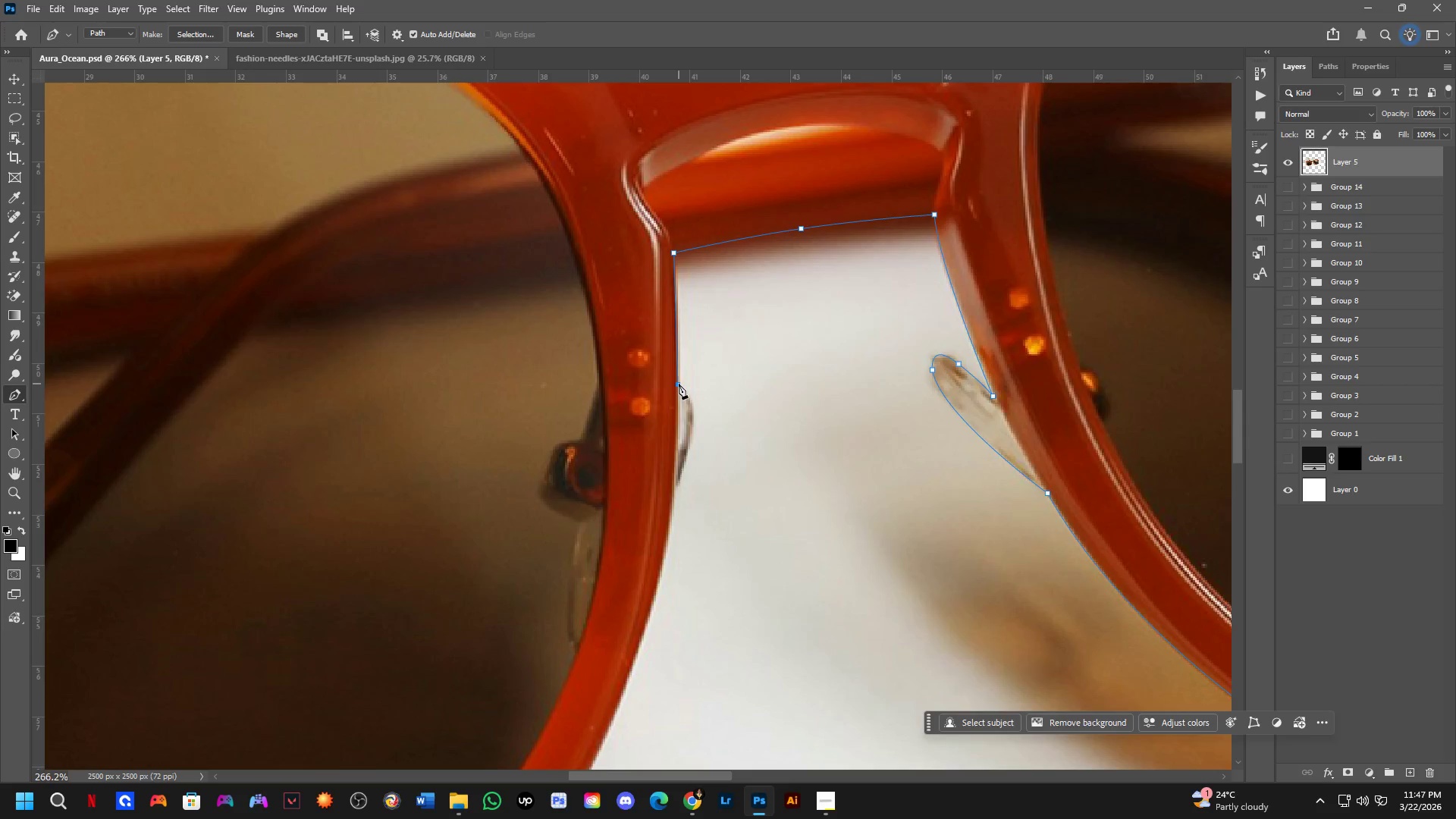 
scroll: coordinate [675, 386], scroll_direction: up, amount: 3.0
 